 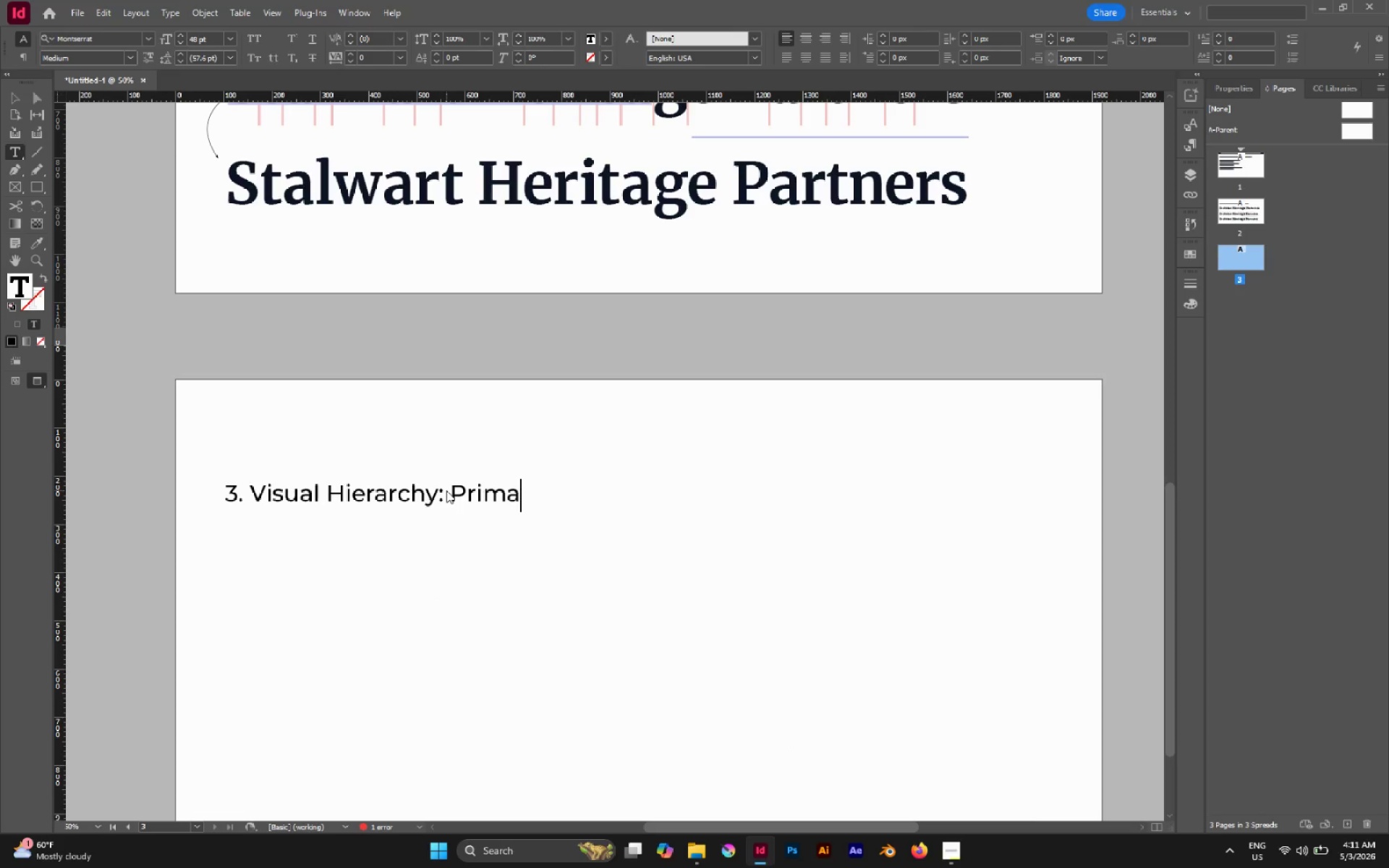 
hold_key(key=ShiftLeft, duration=0.77)
 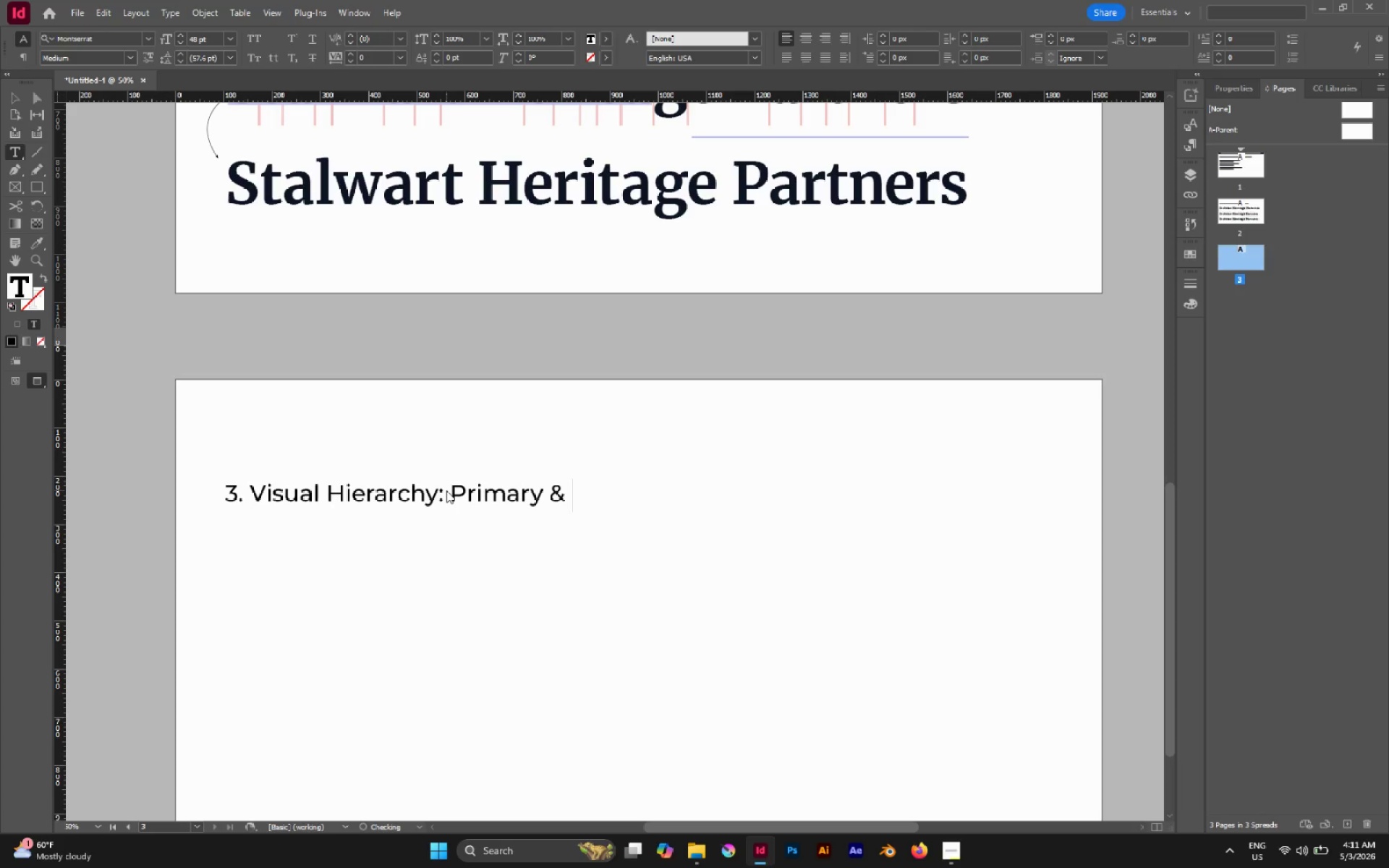 
hold_key(key=ShiftLeft, duration=0.62)
 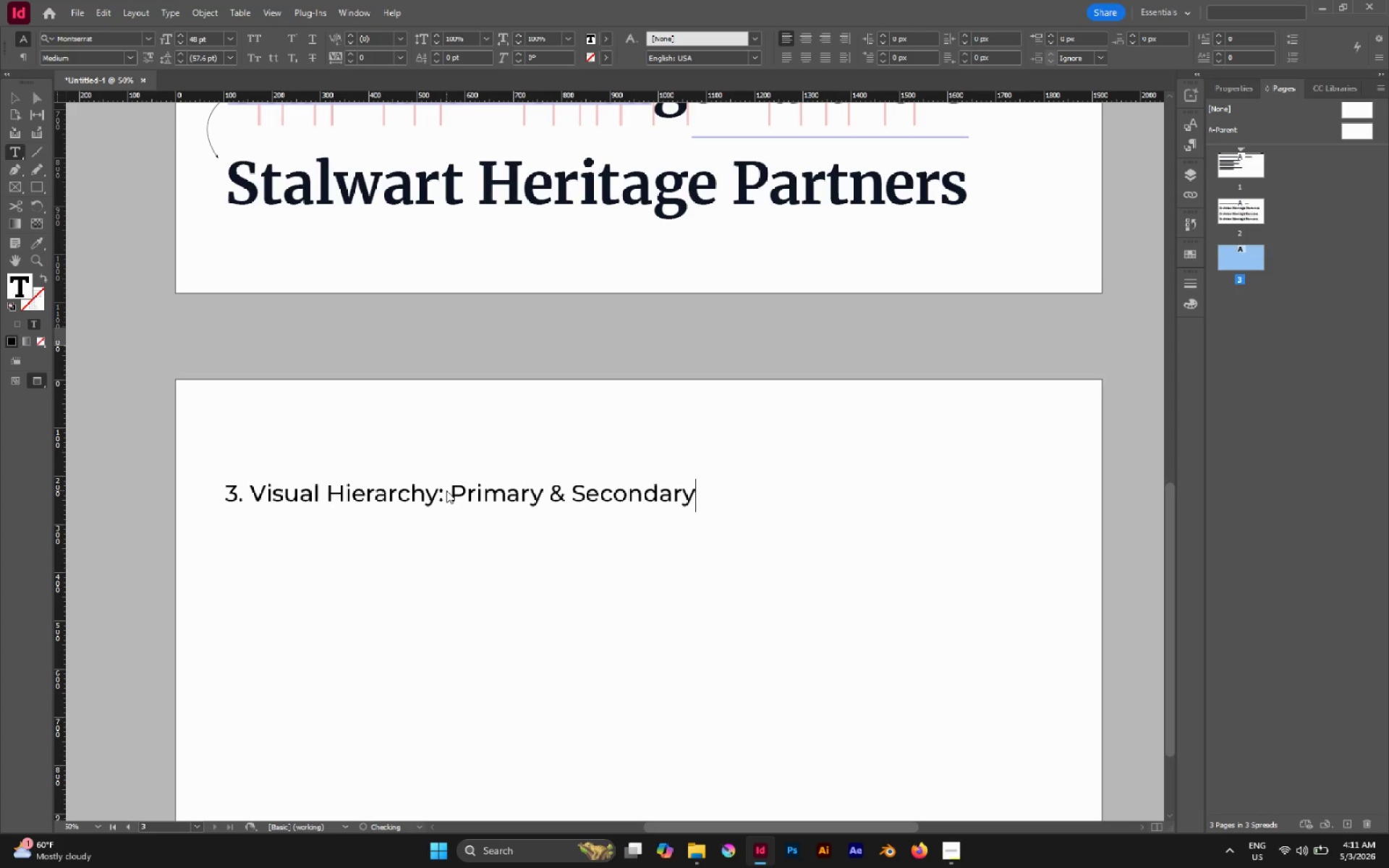 
hold_key(key=ShiftLeft, duration=0.38)
 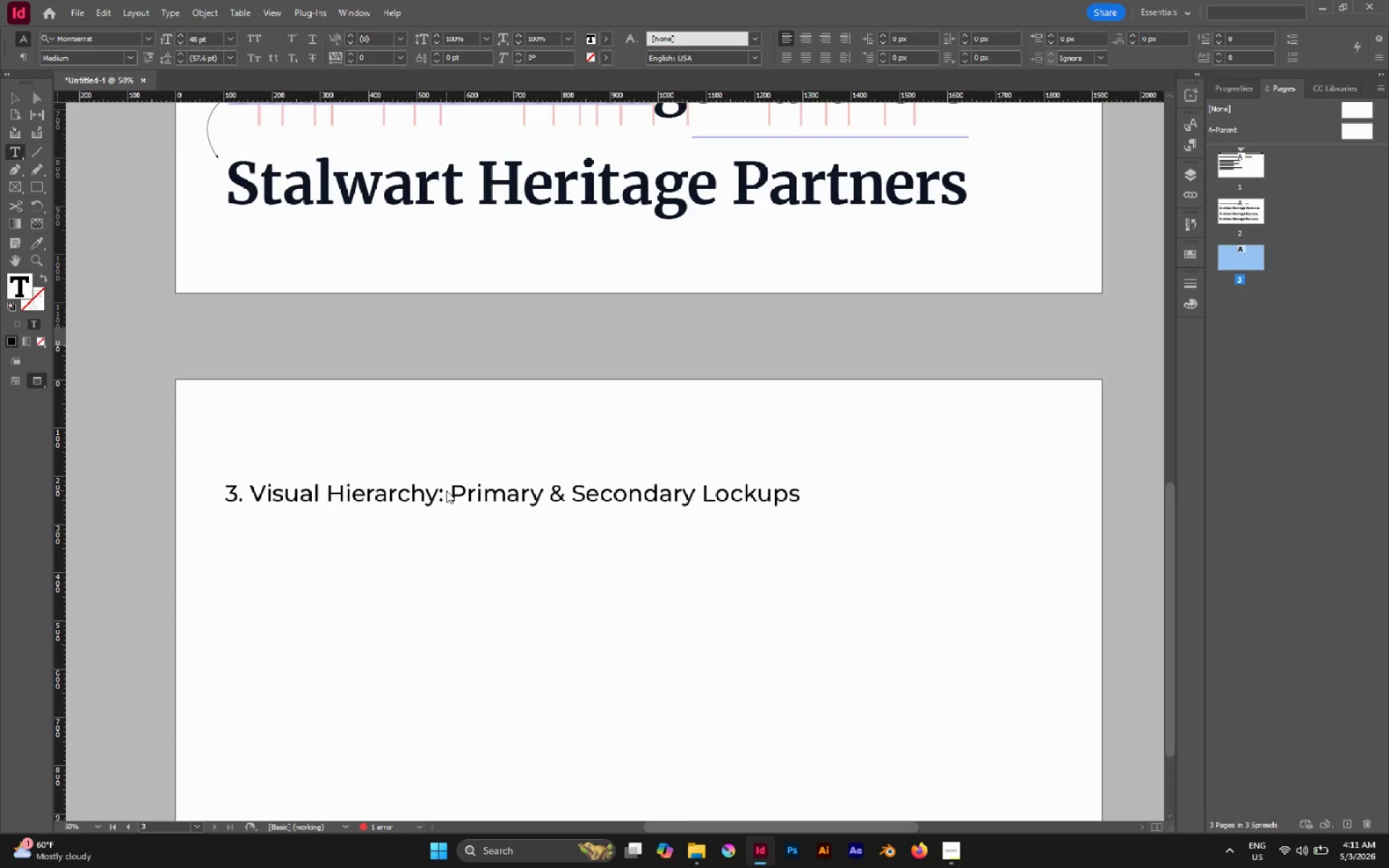 
wait(5.11)
 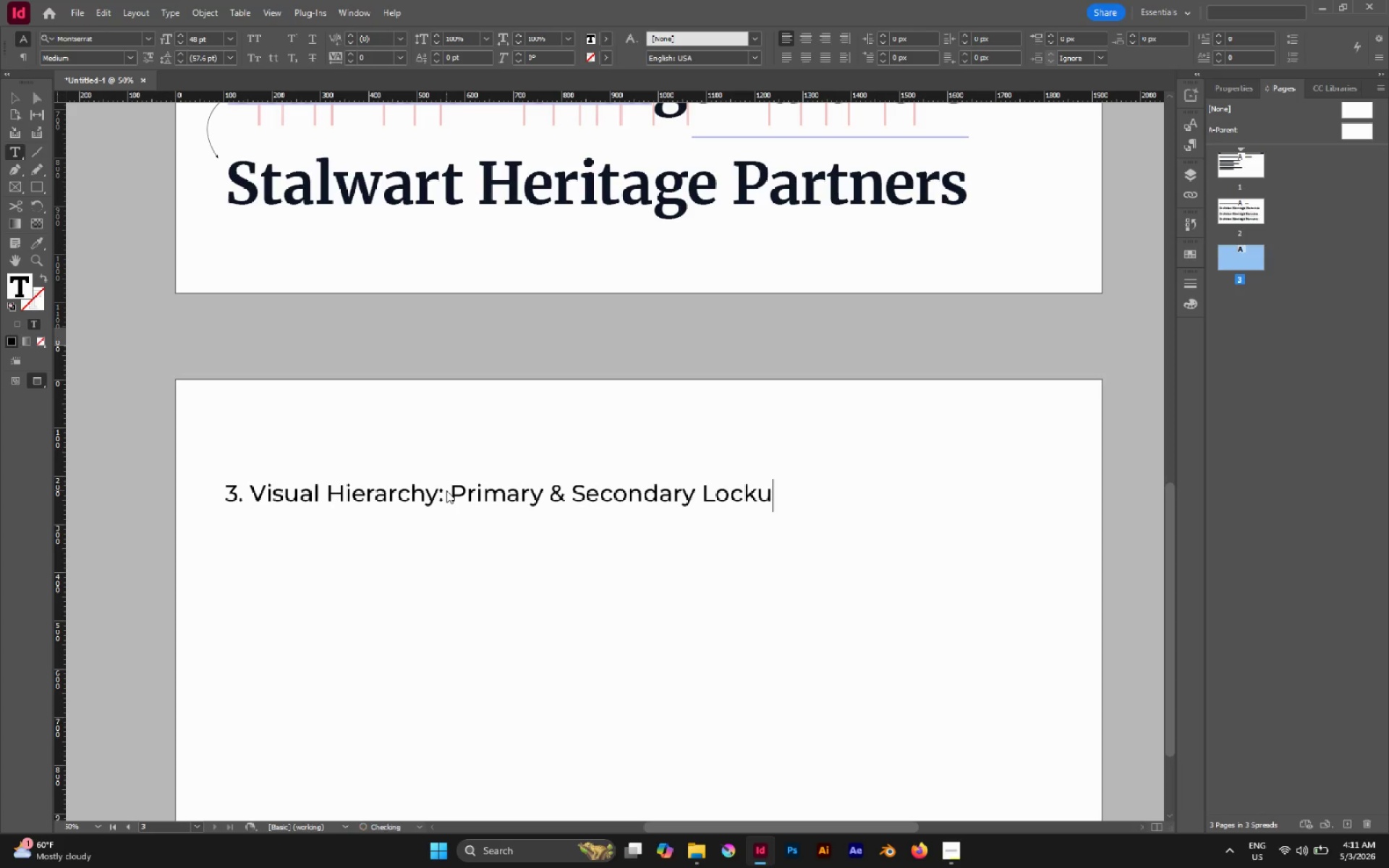 
key(Escape)
 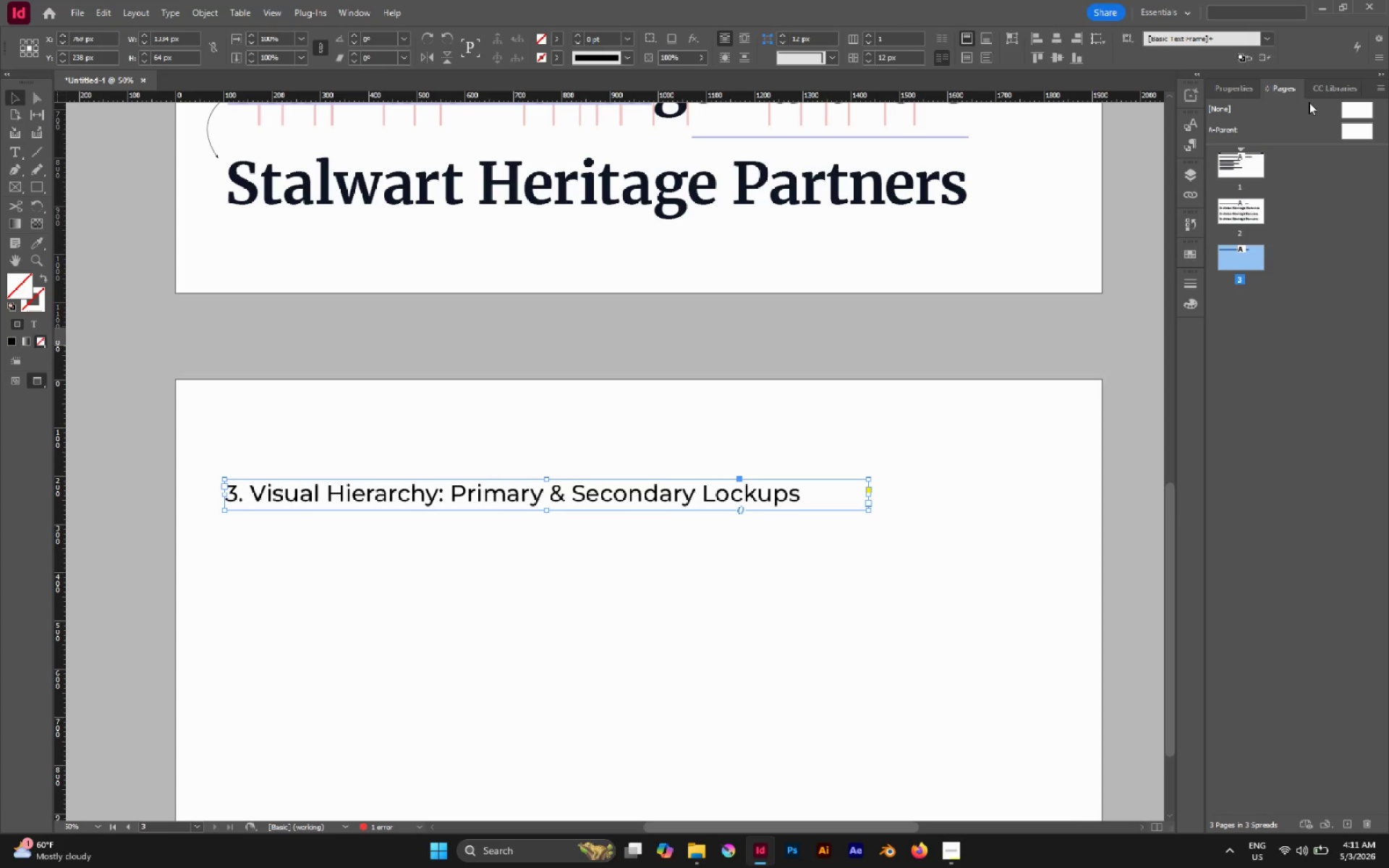 
left_click([1244, 91])
 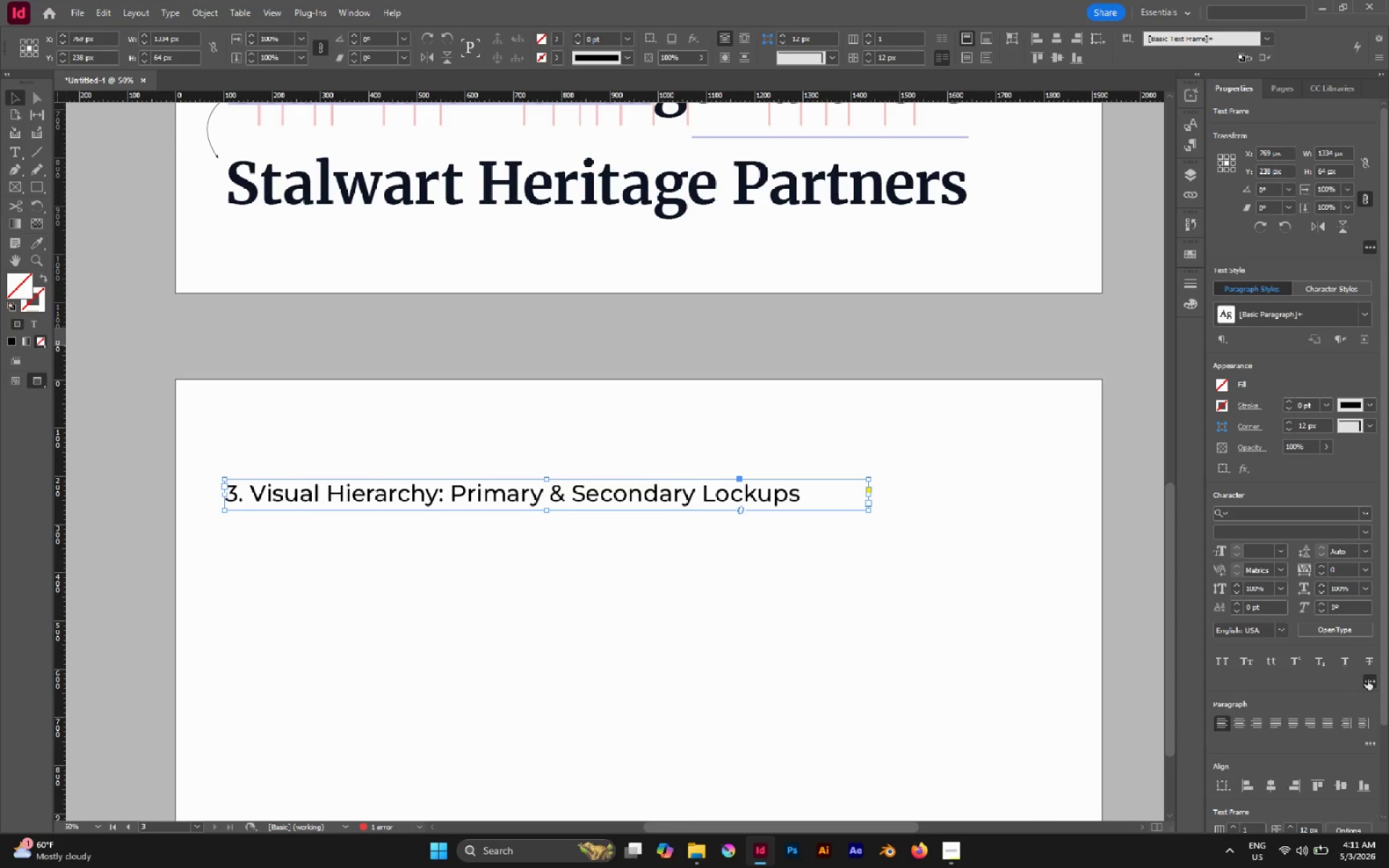 
left_click([1367, 679])
 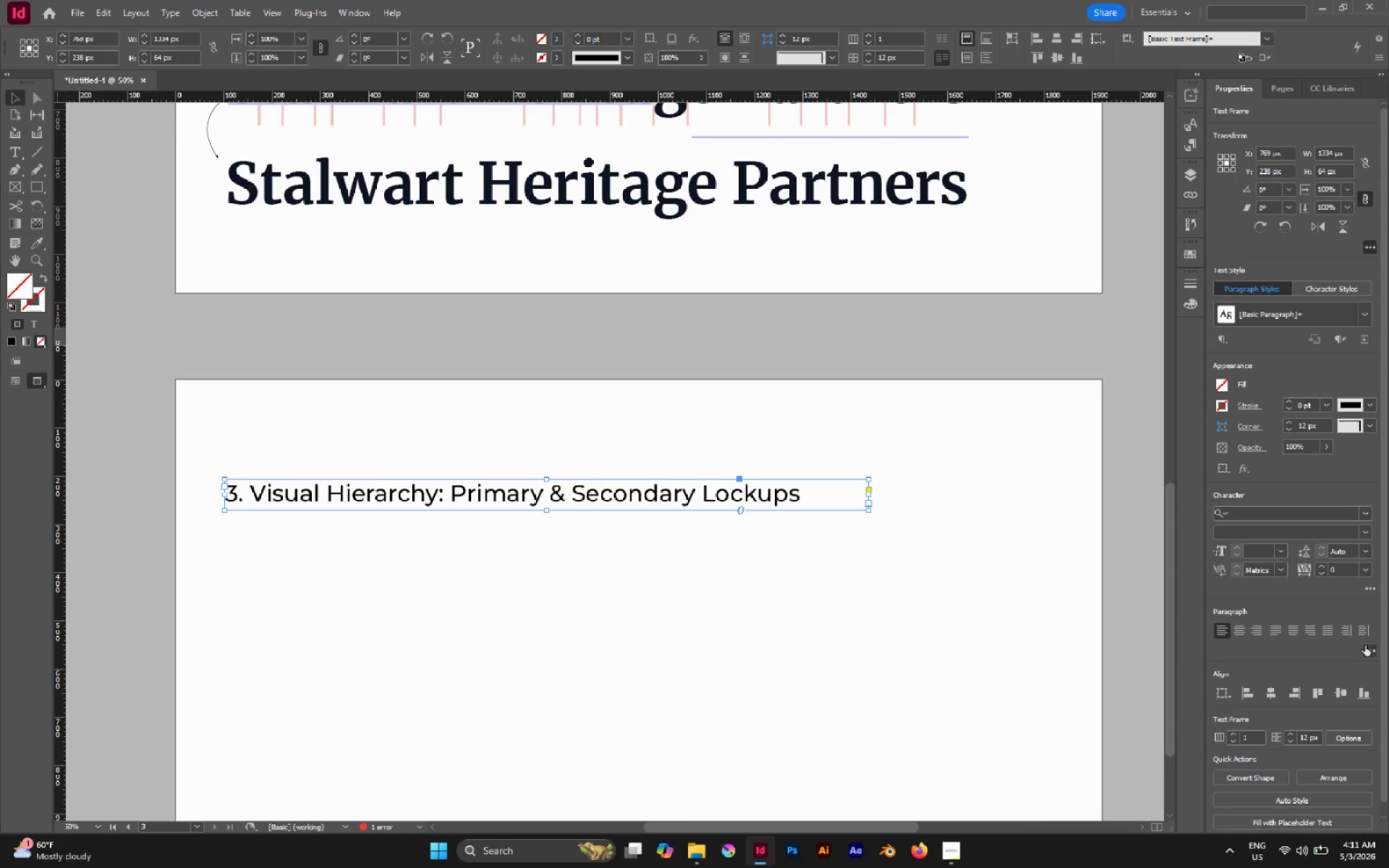 
left_click([1369, 587])
 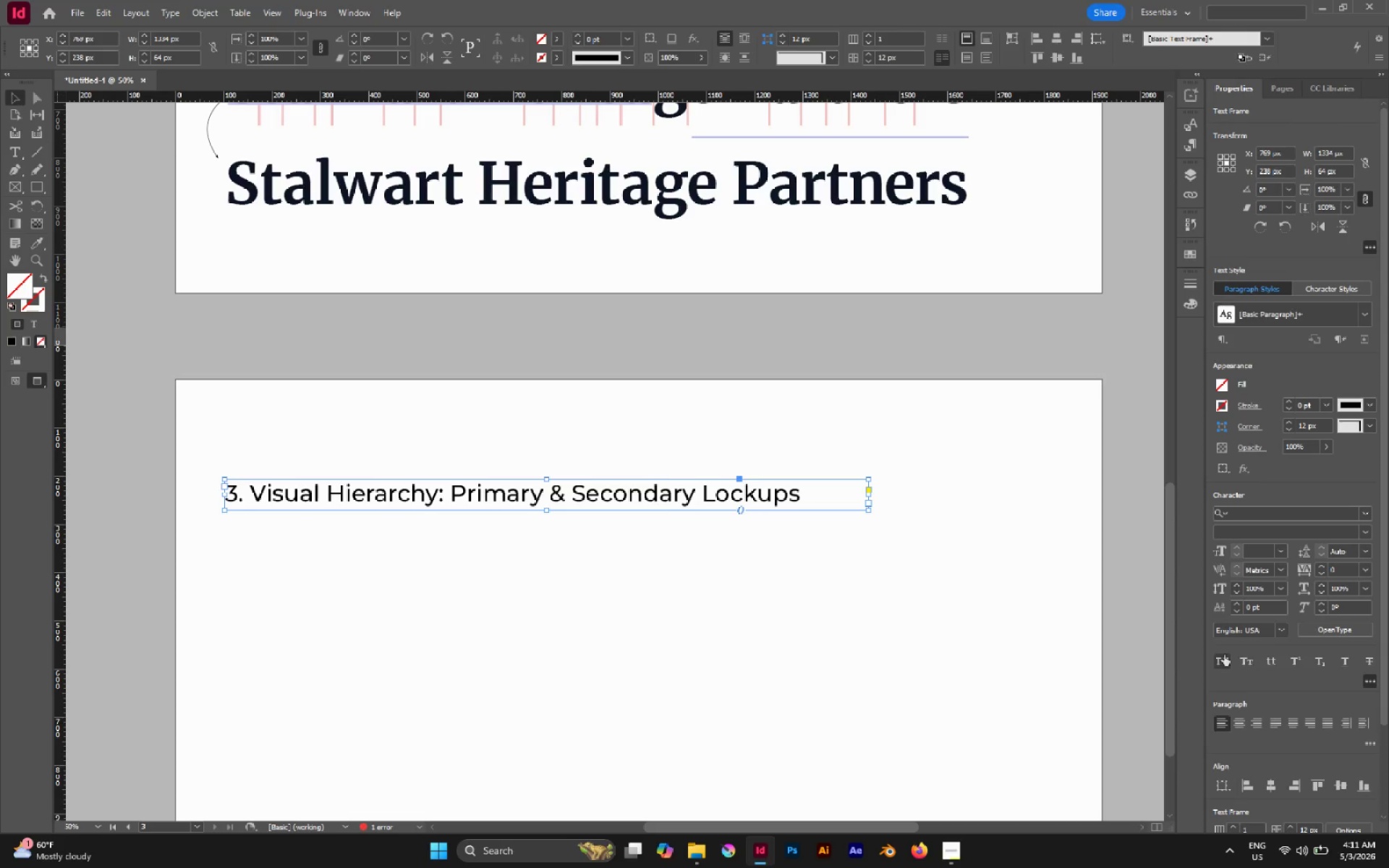 
left_click([1224, 655])
 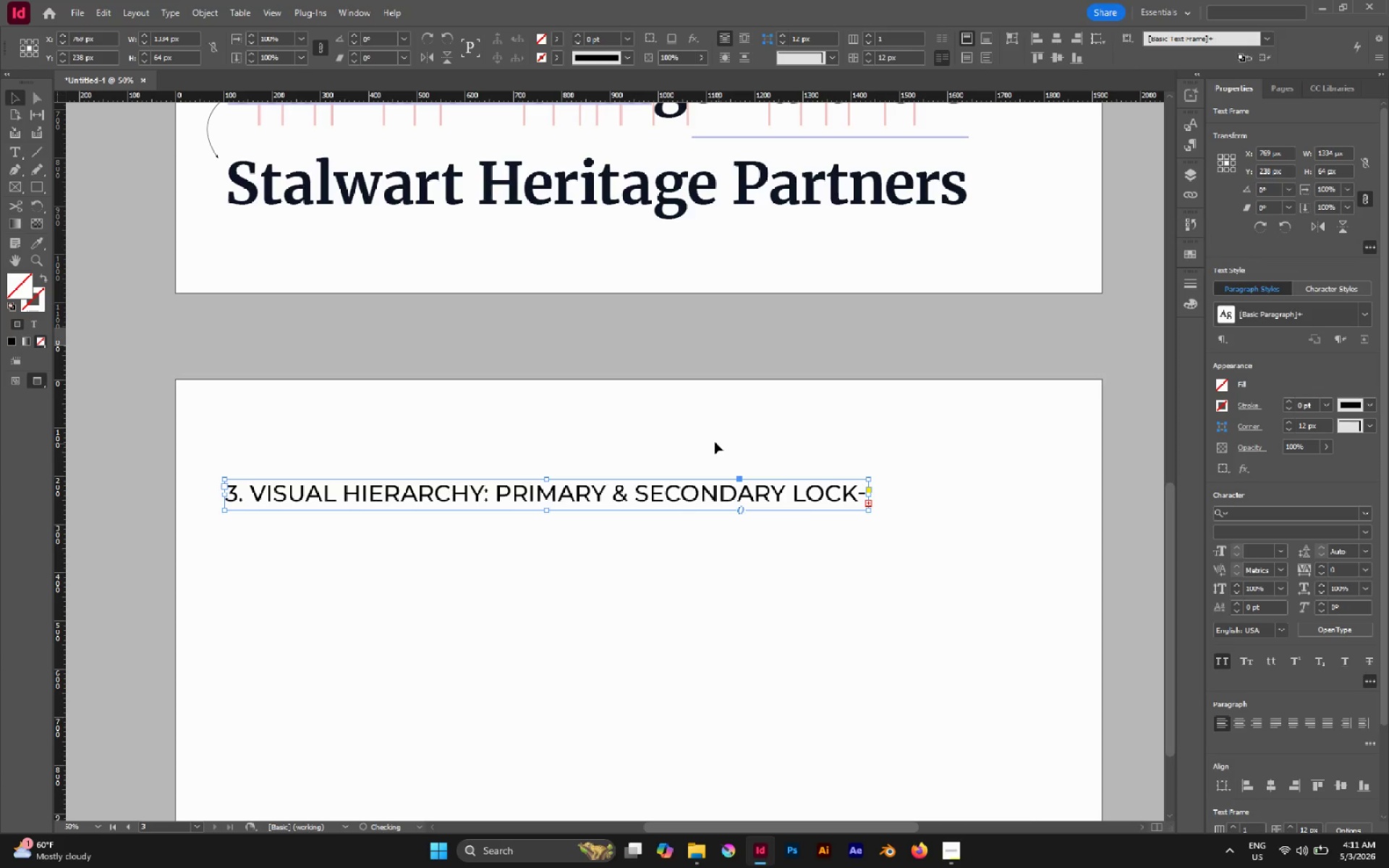 
left_click([715, 442])
 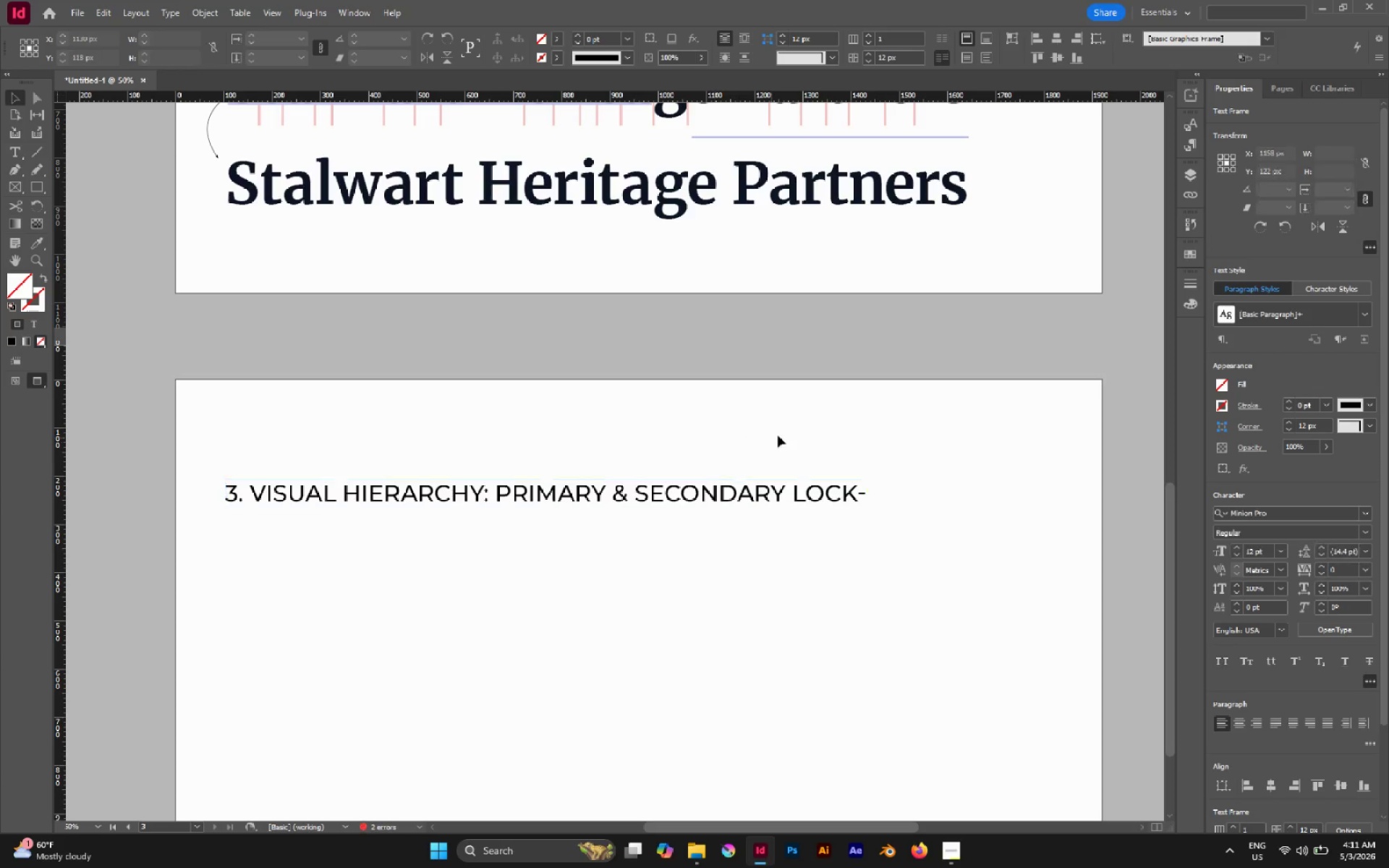 
hold_key(key=AltLeft, duration=0.47)
scroll: coordinate [778, 435], scroll_direction: down, amount: 2.0
 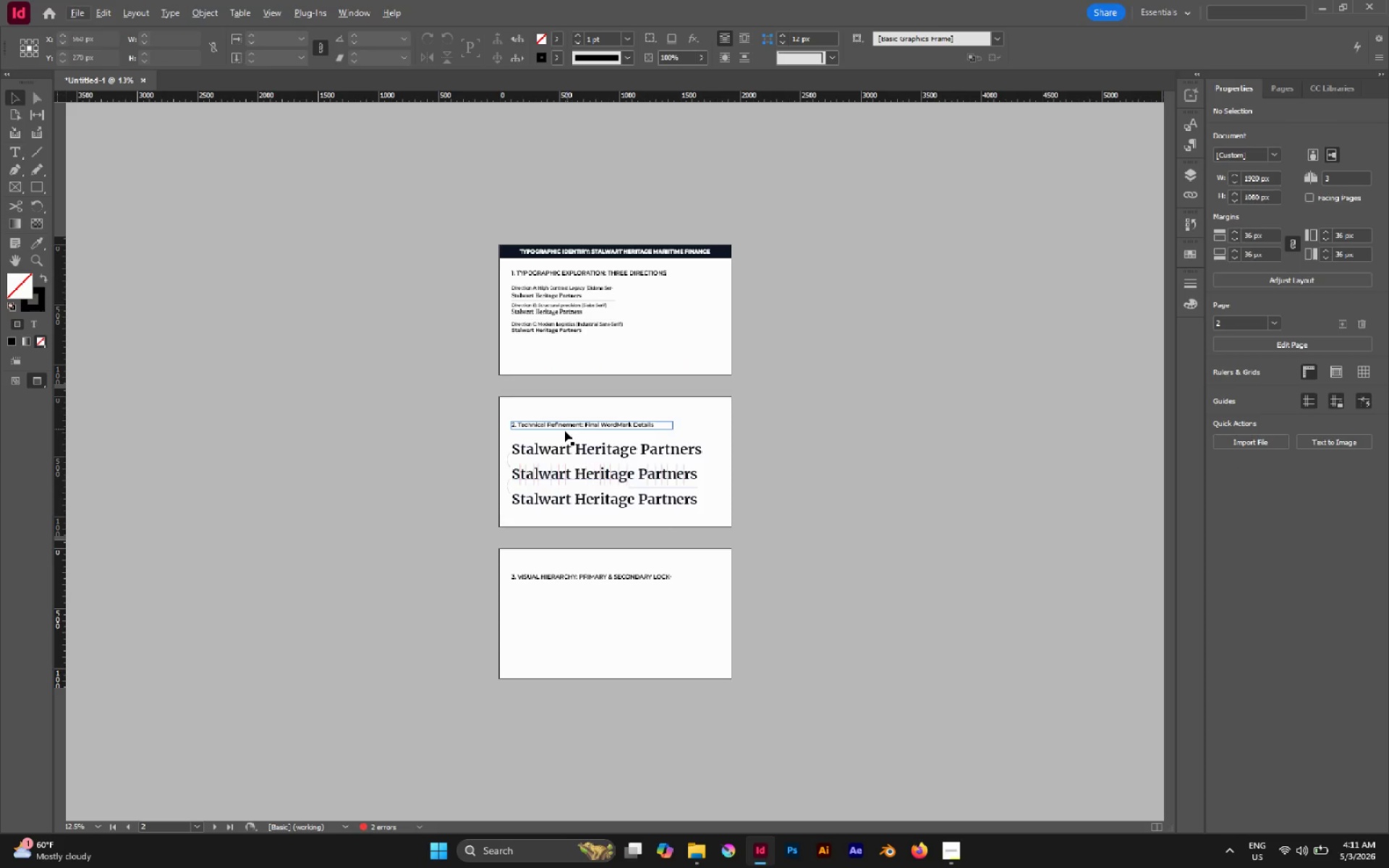 
hold_key(key=AltLeft, duration=0.56)
scroll: coordinate [564, 431], scroll_direction: up, amount: 1.0
 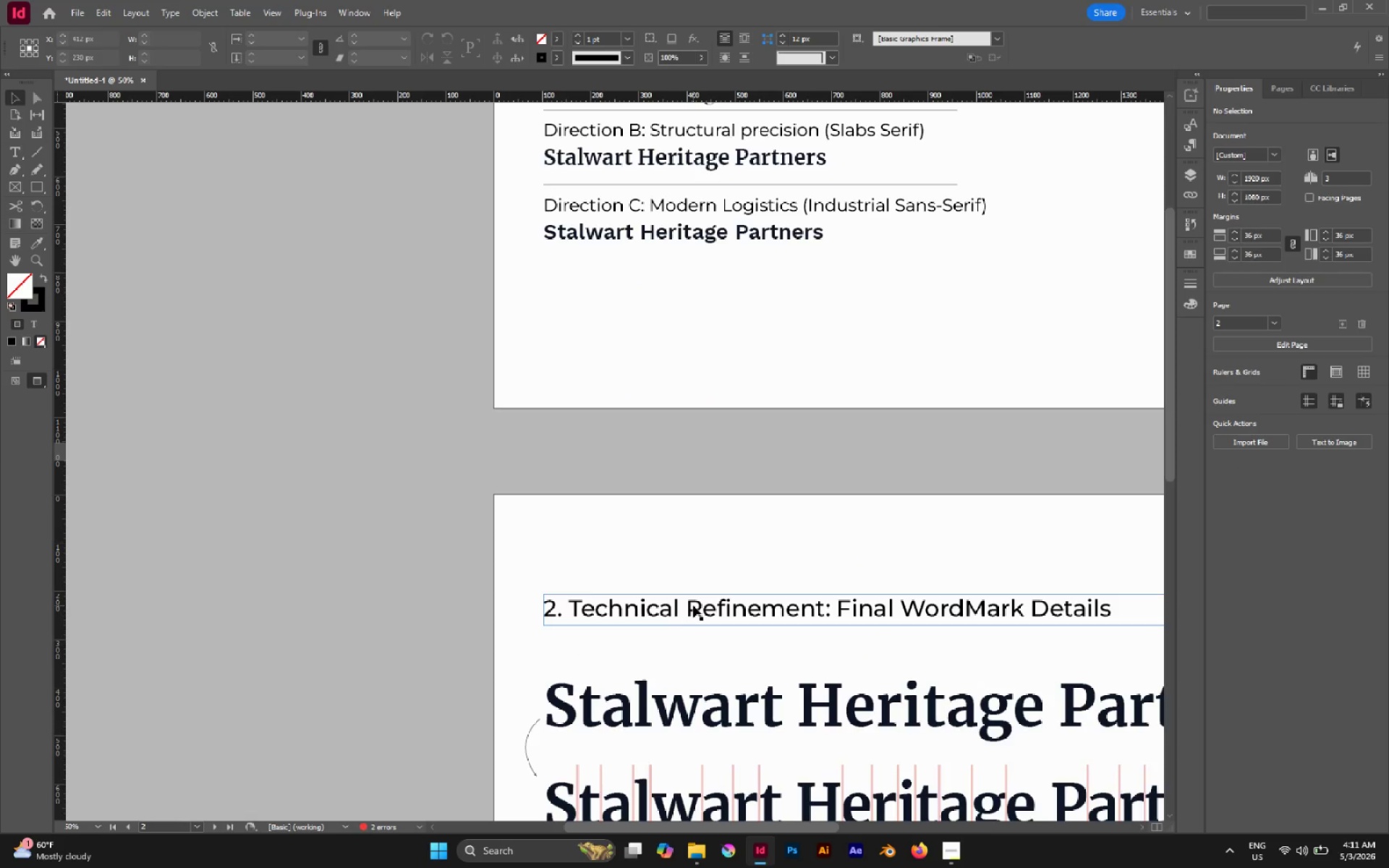 
left_click([693, 605])
 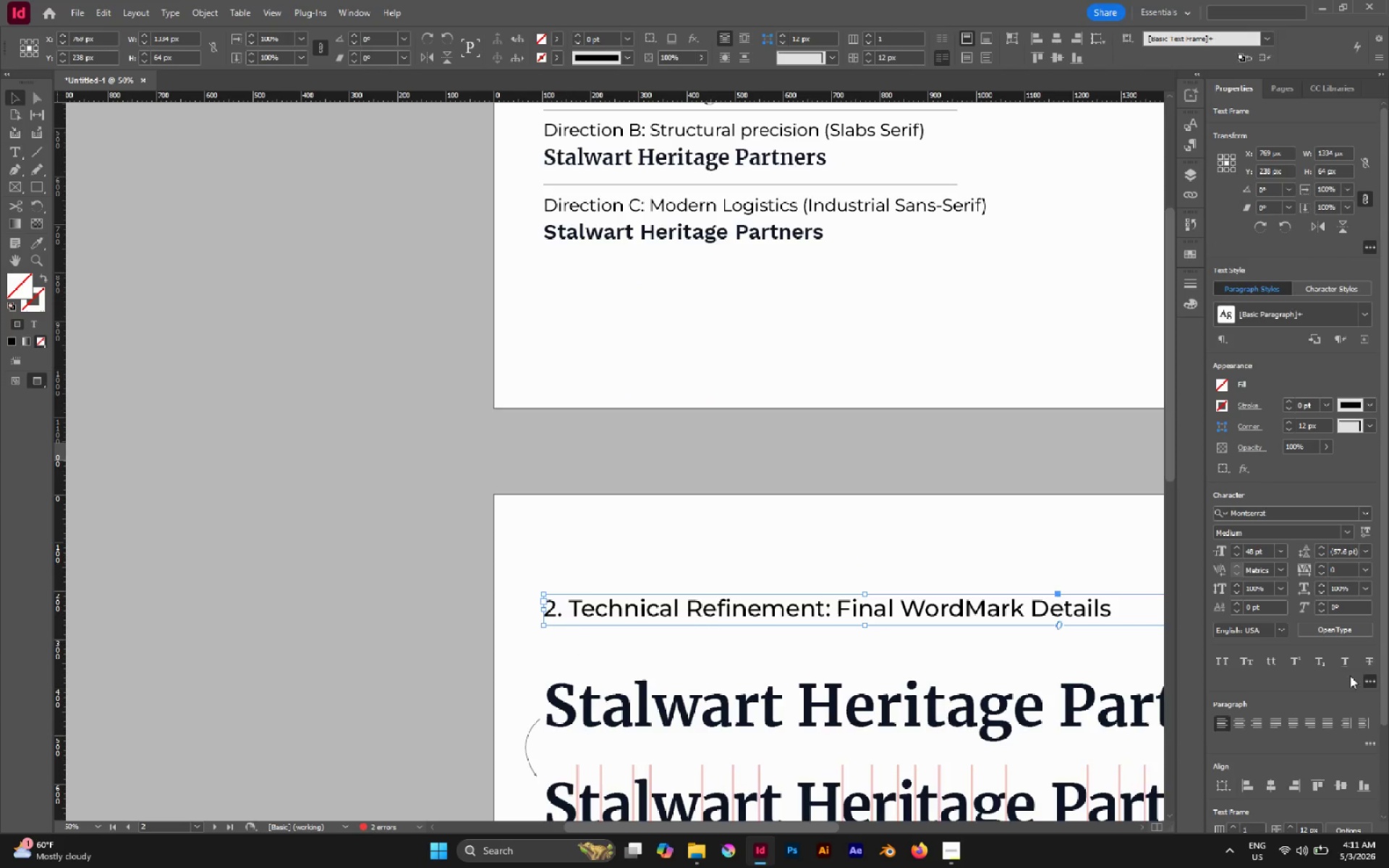 
left_click([1228, 659])
 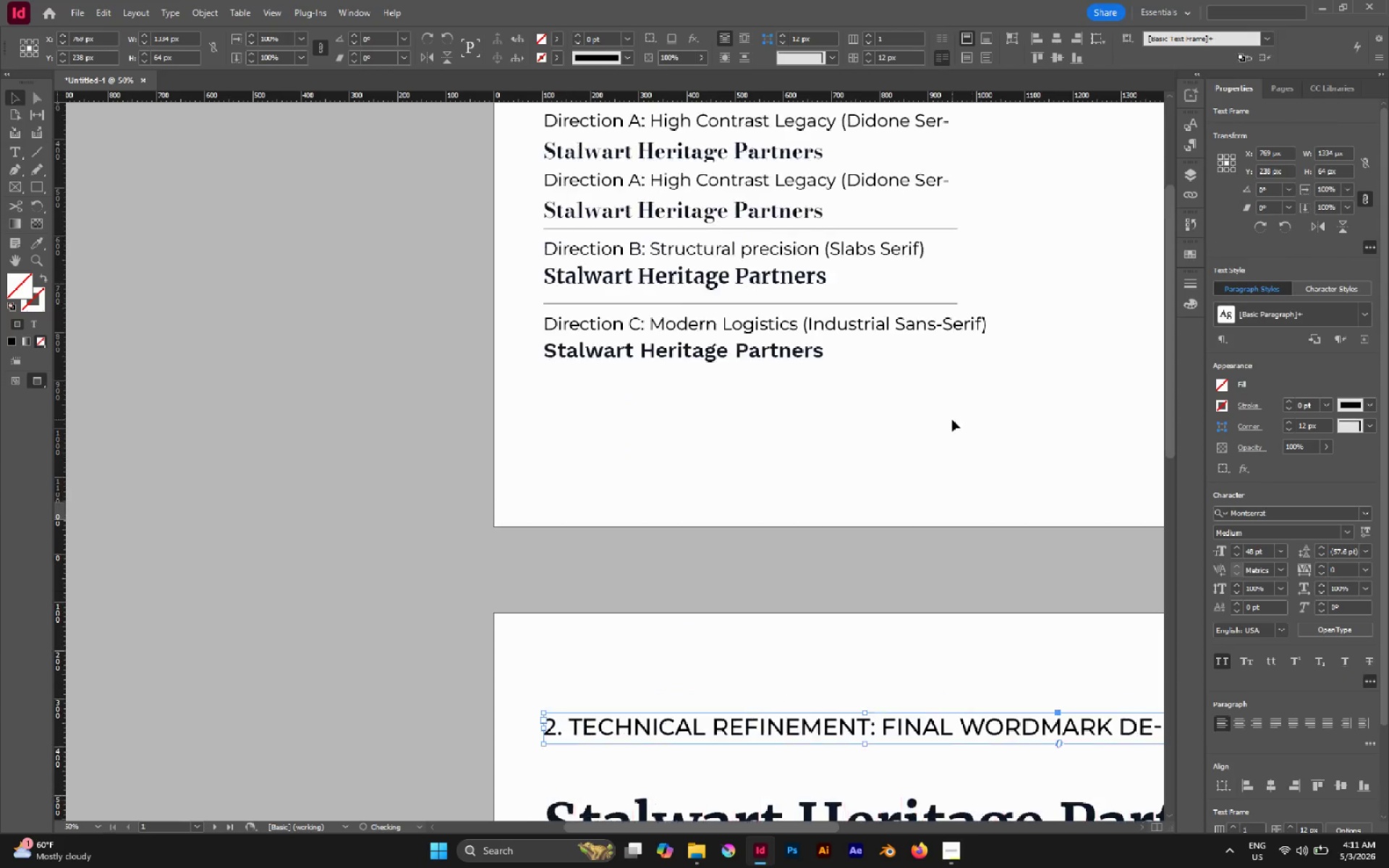 
scroll: coordinate [757, 337], scroll_direction: up, amount: 4.0
 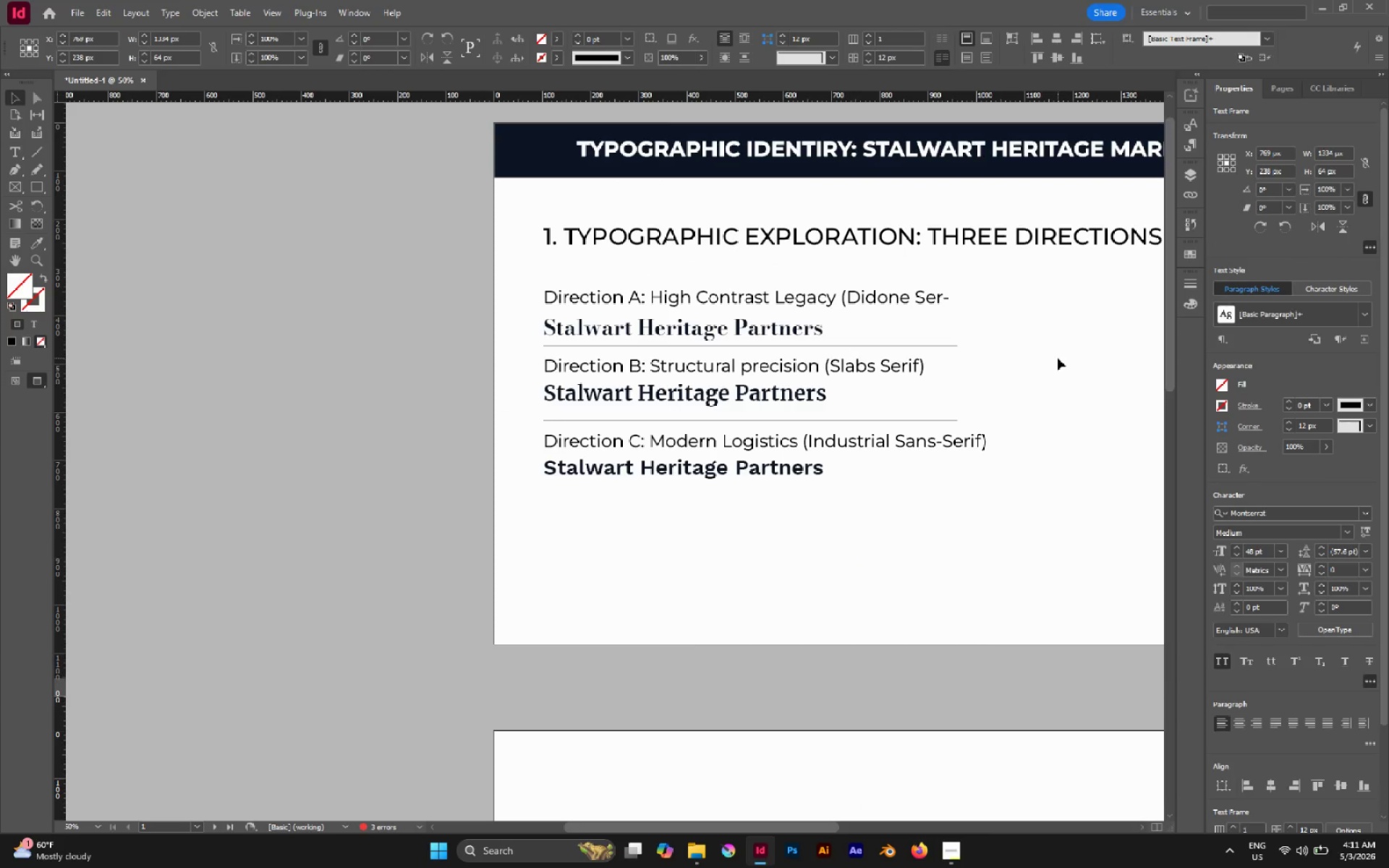 
hold_key(key=AltLeft, duration=0.67)
scroll: coordinate [794, 323], scroll_direction: none, amount: 0.0
 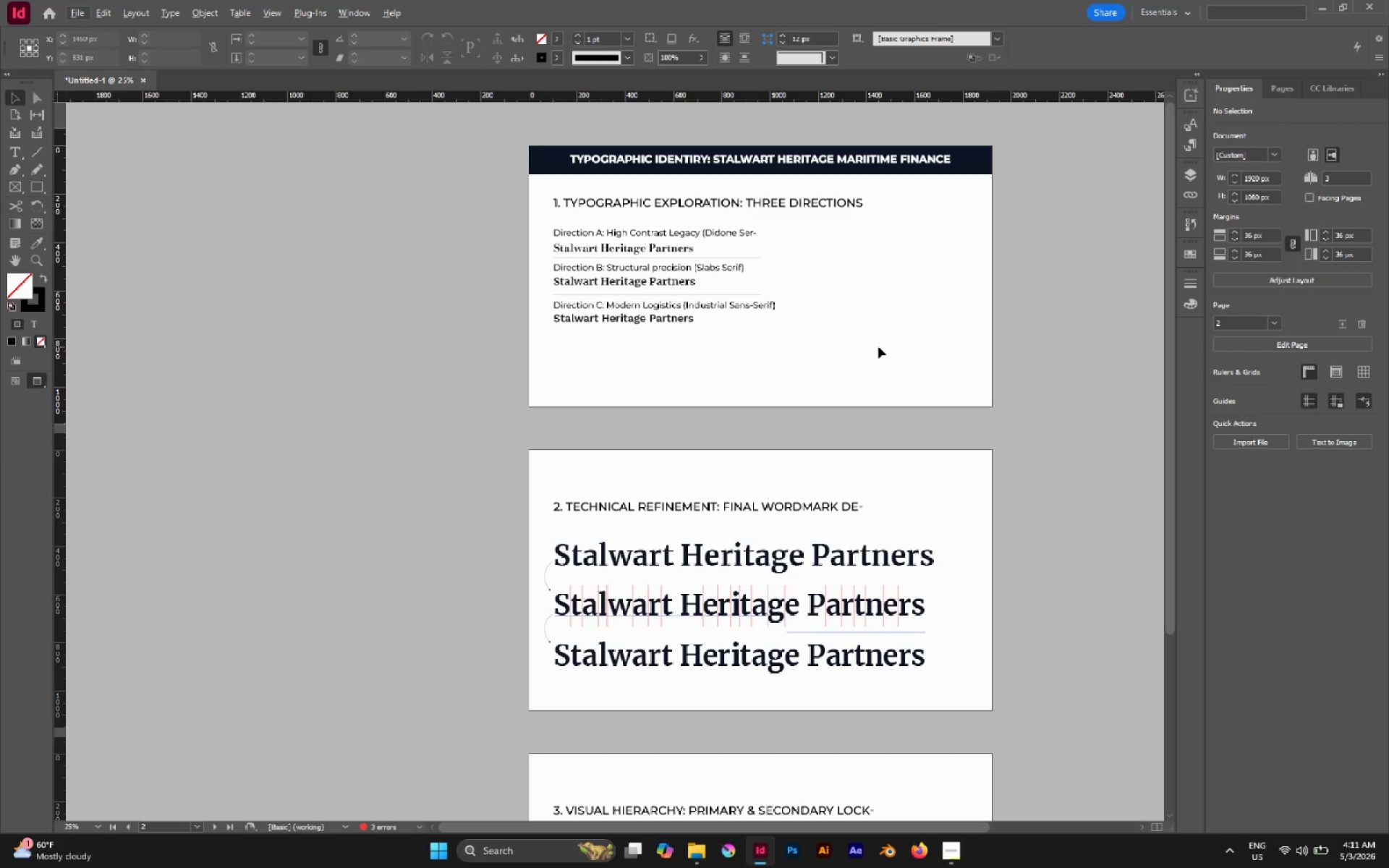 
scroll: coordinate [878, 347], scroll_direction: down, amount: 6.0
 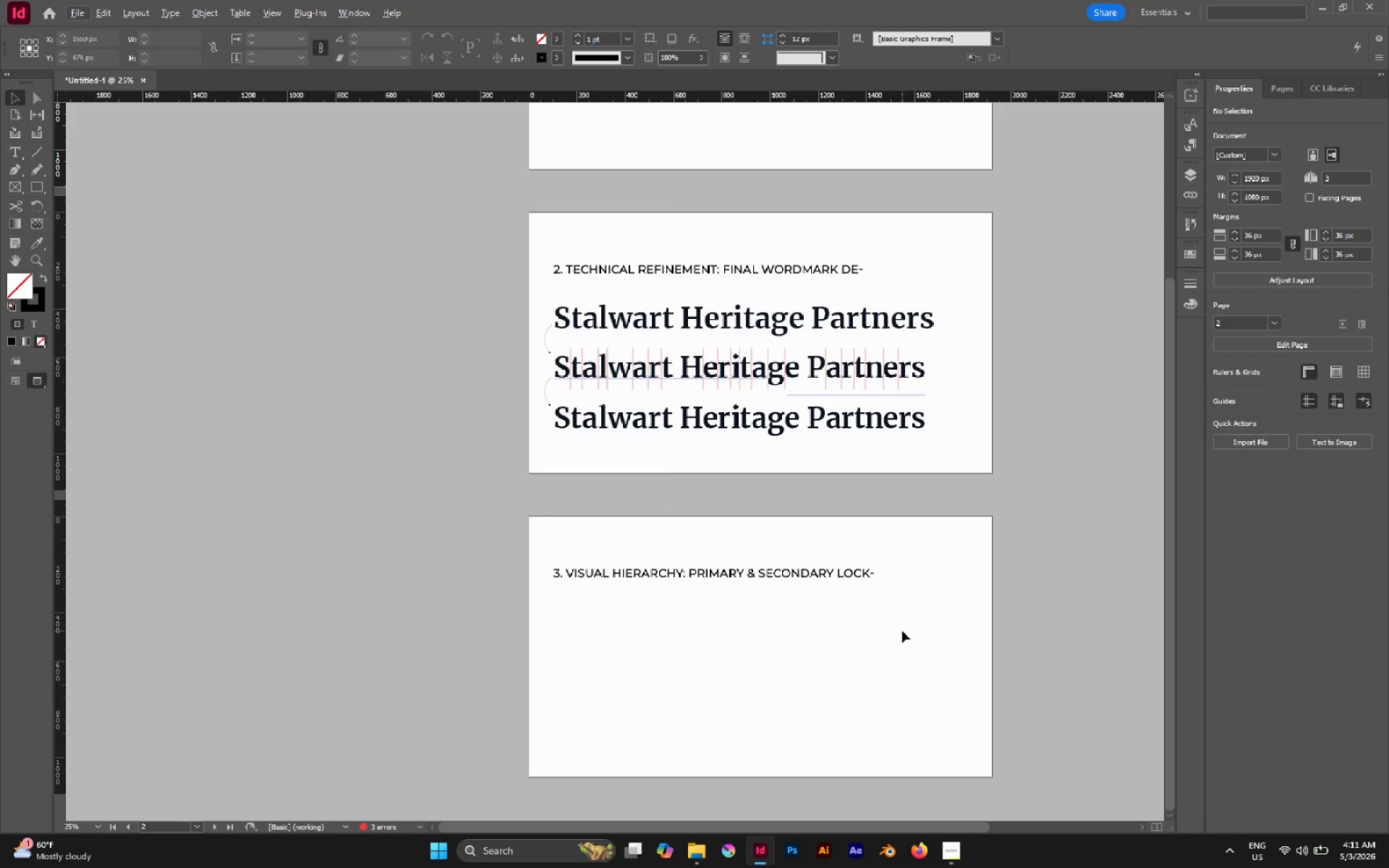 
left_click([902, 631])
 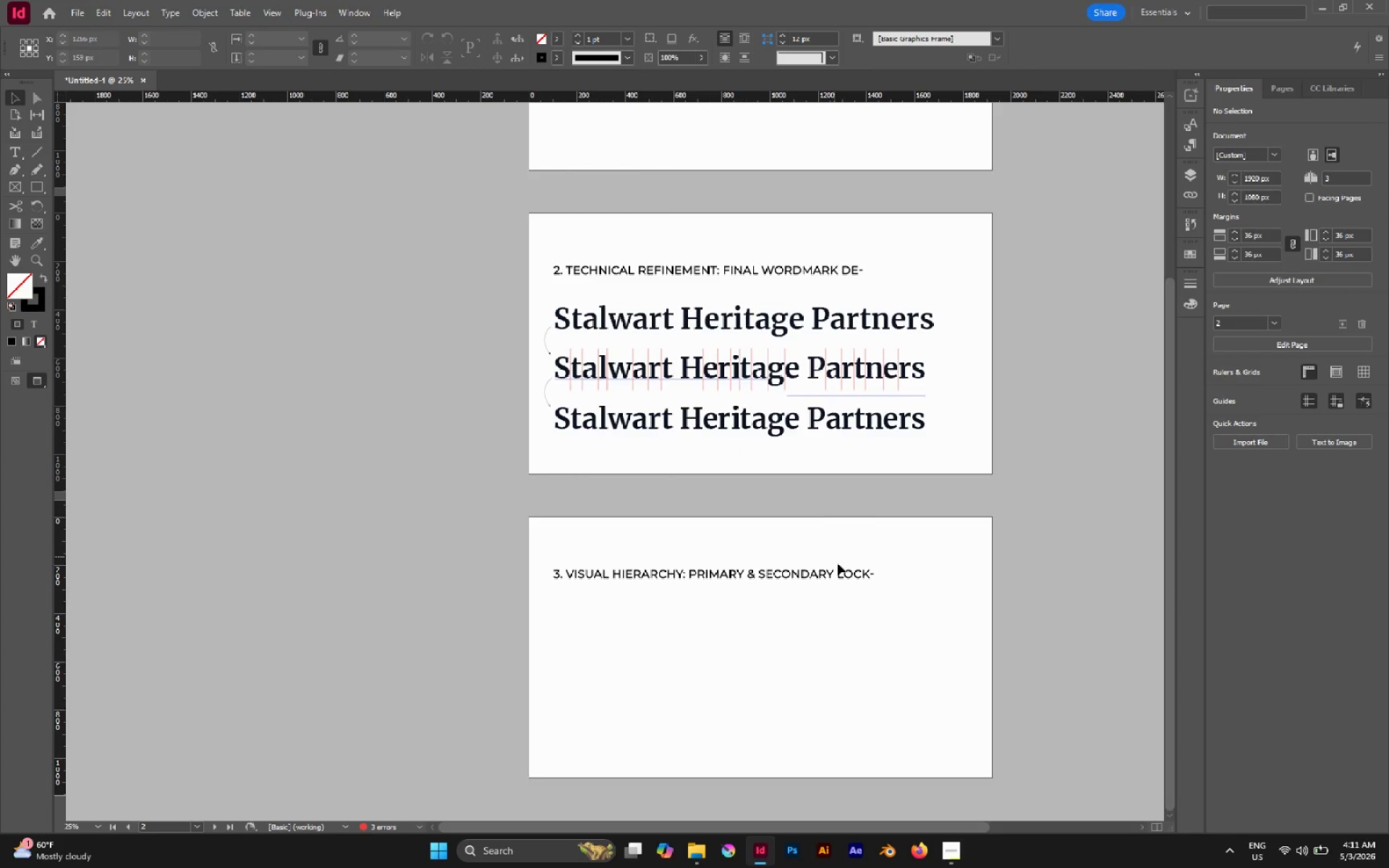 
left_click([847, 574])
 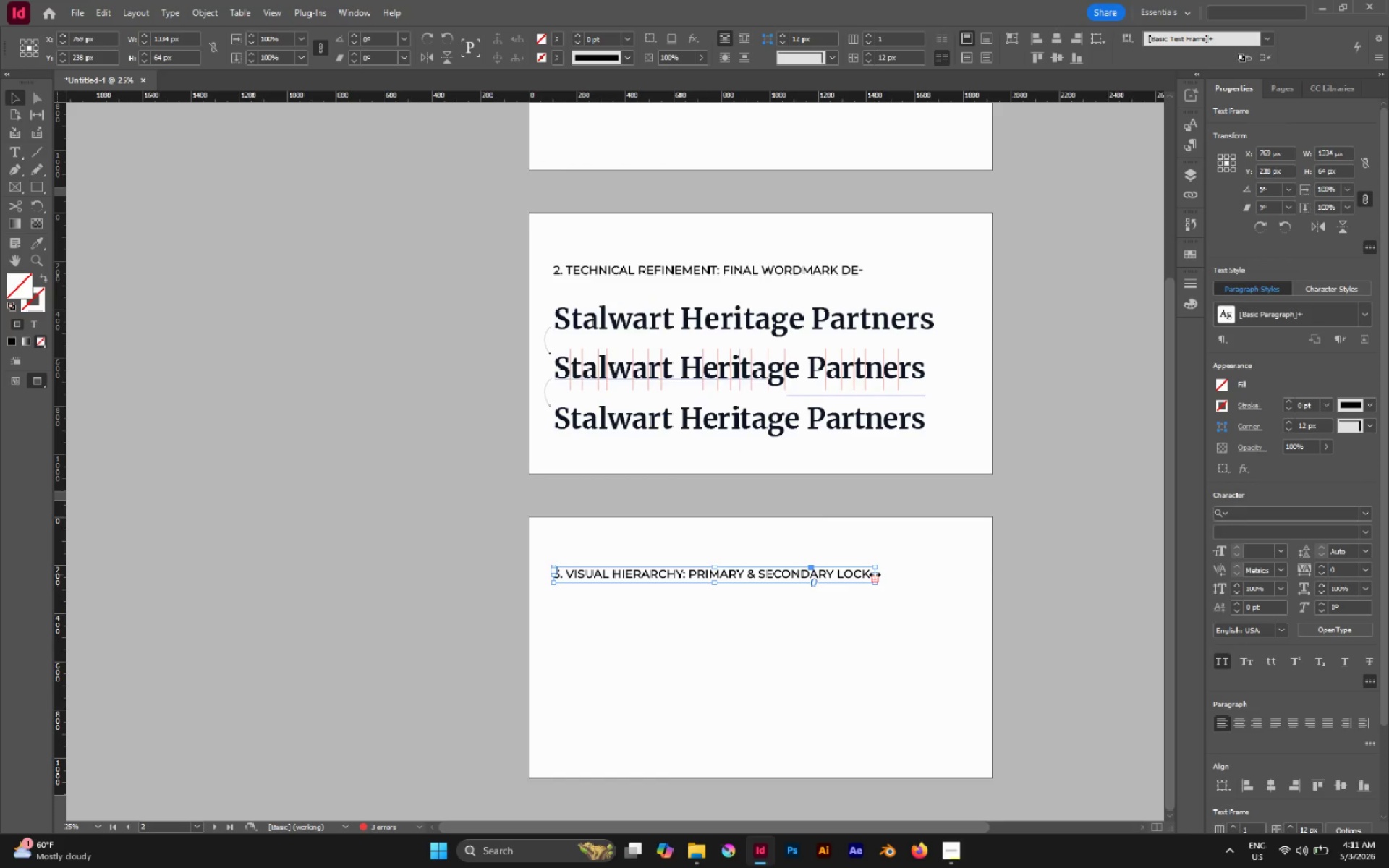 
left_click_drag(start_coordinate=[875, 574], to_coordinate=[933, 574])
 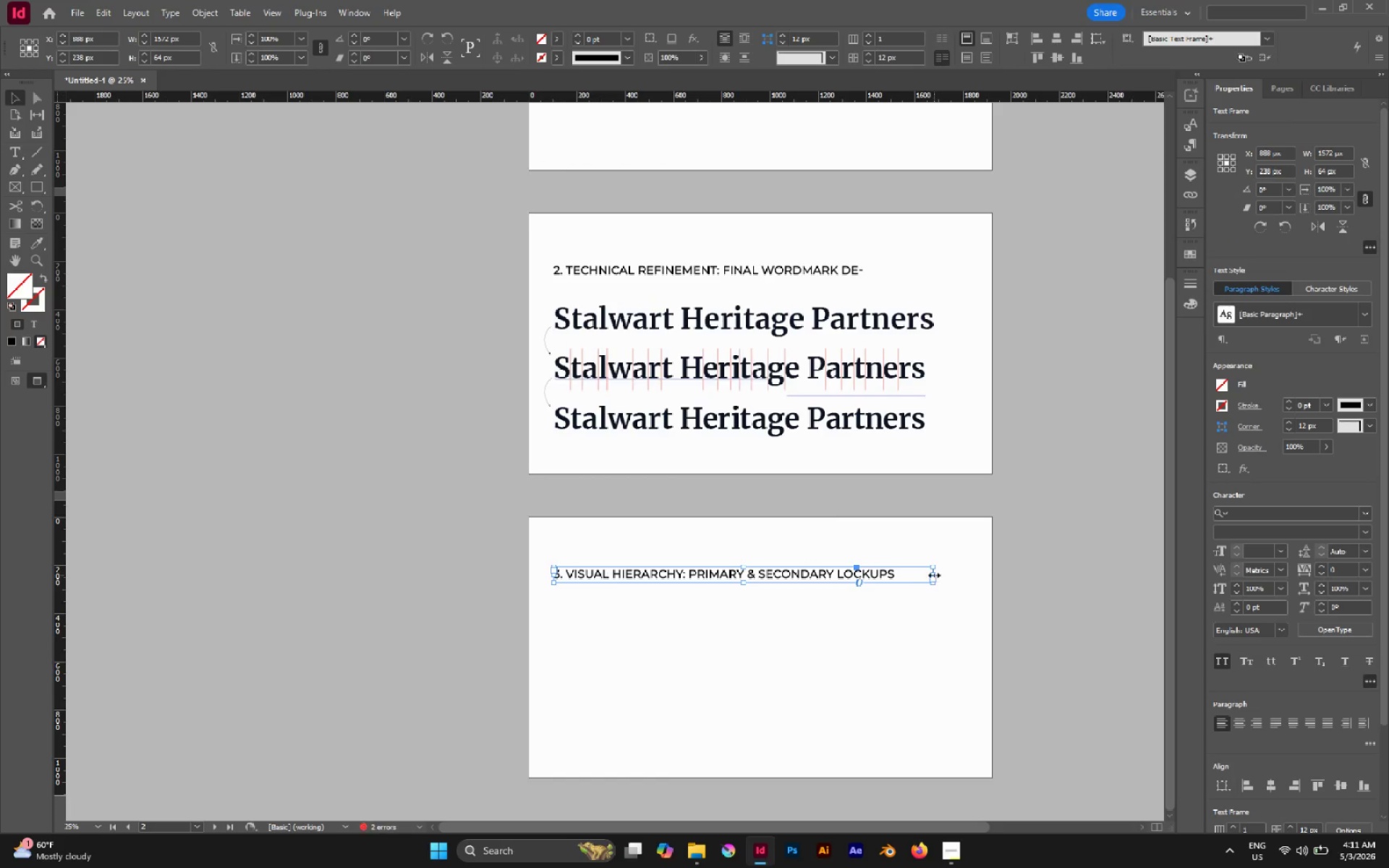 
left_click_drag(start_coordinate=[934, 575], to_coordinate=[903, 571])
 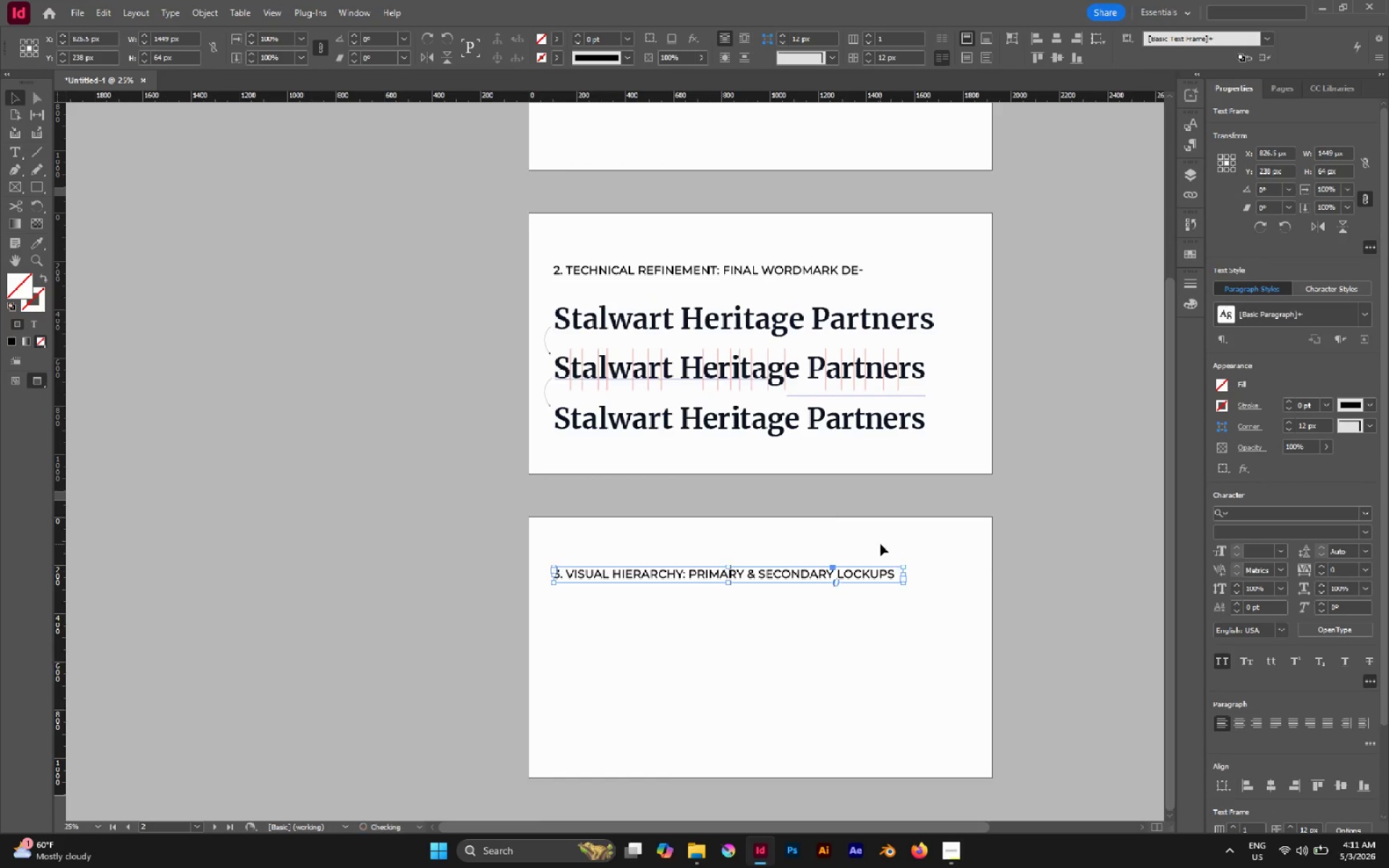 
left_click([880, 544])
 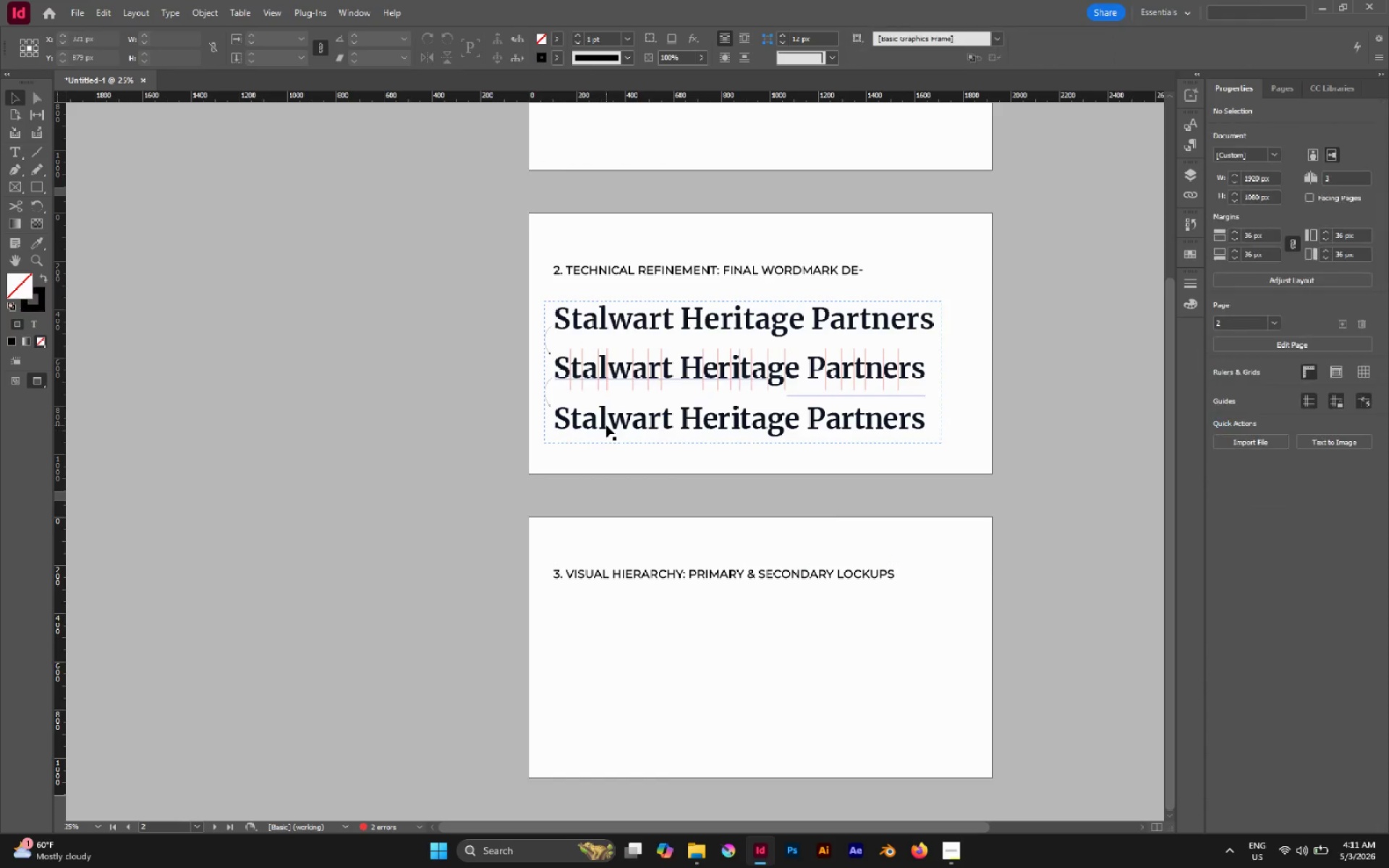 
left_click([614, 427])
 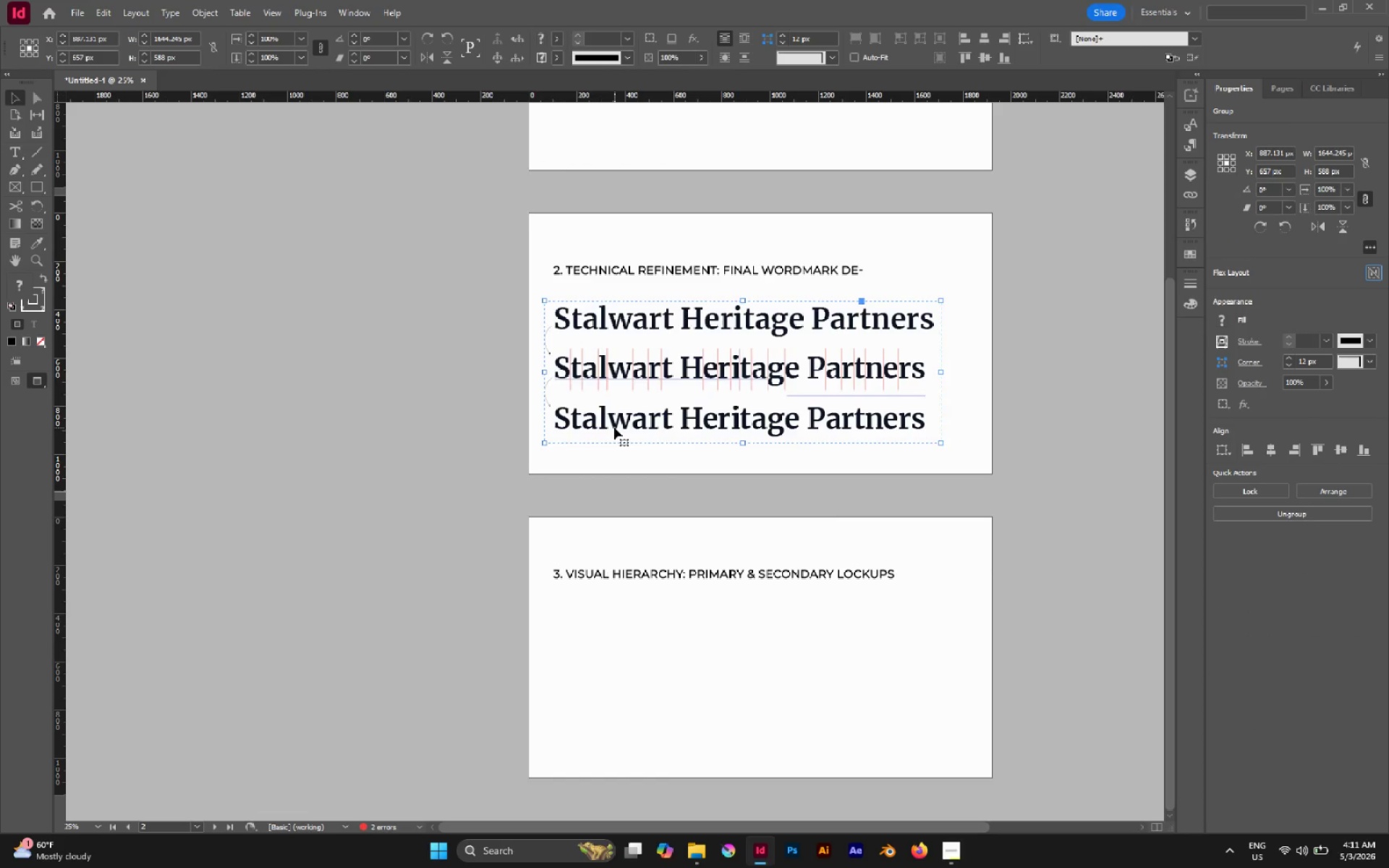 
double_click([614, 427])
 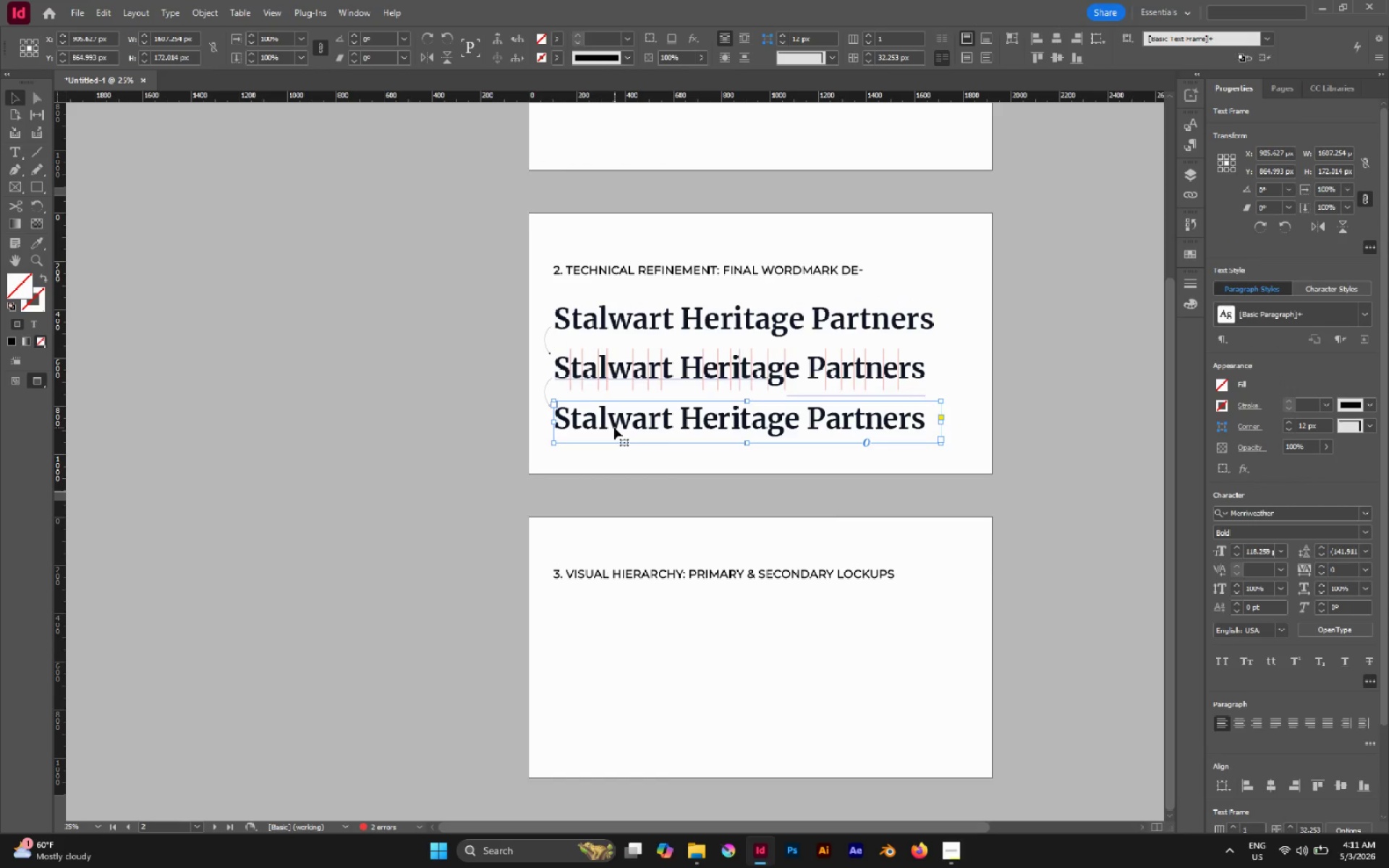 
key(Control+C)
 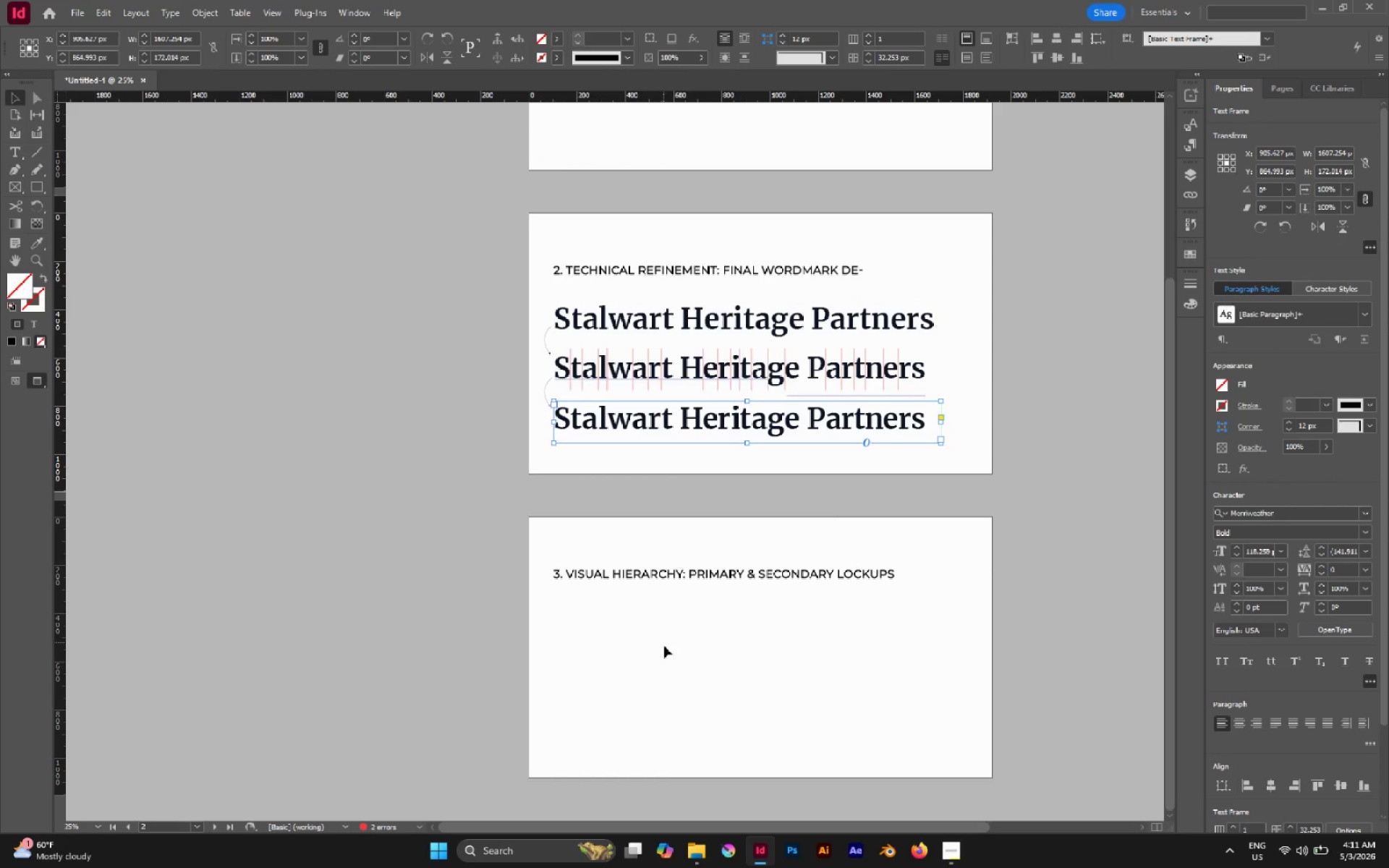 
left_click([666, 651])
 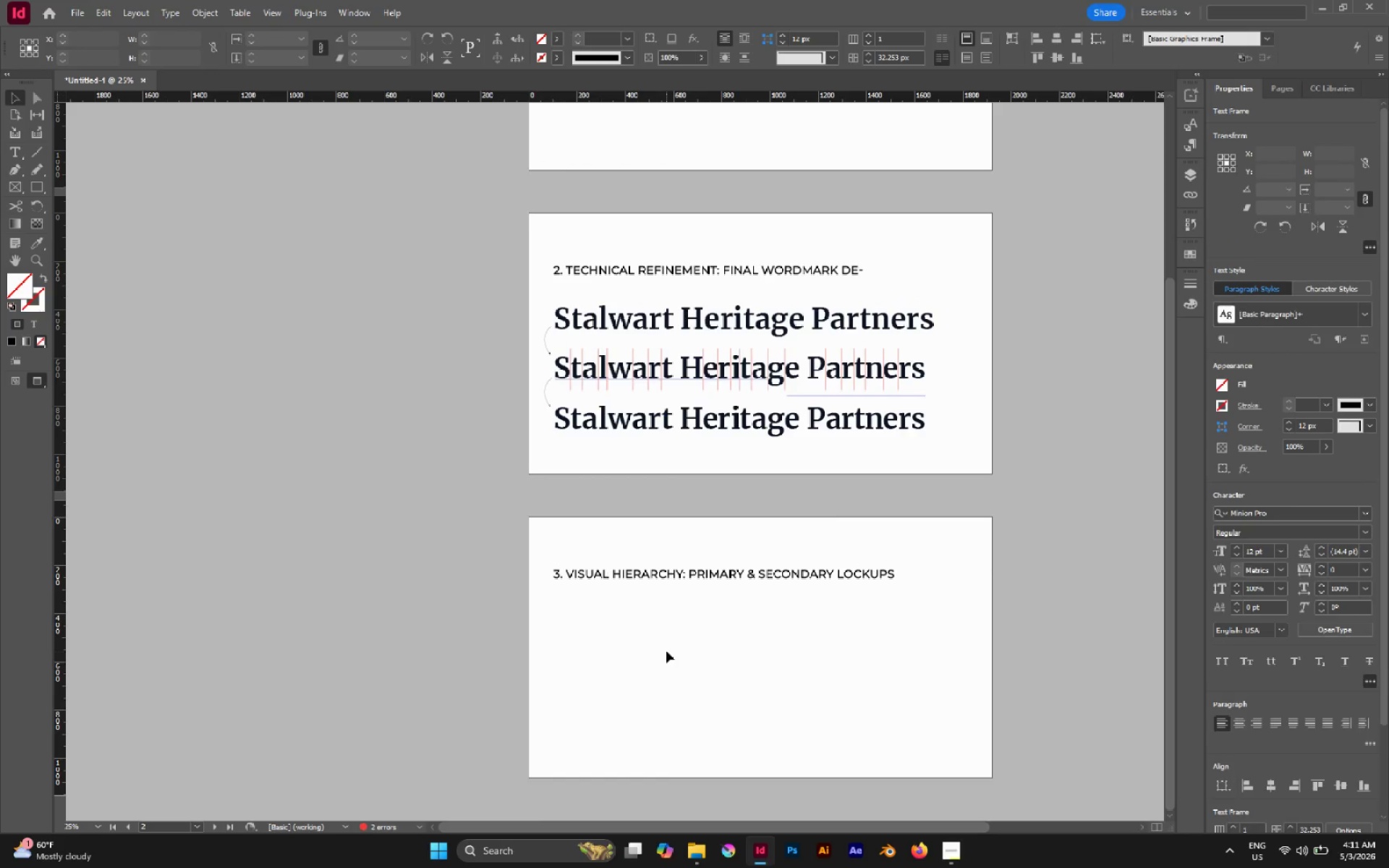 
key(Control+V)
 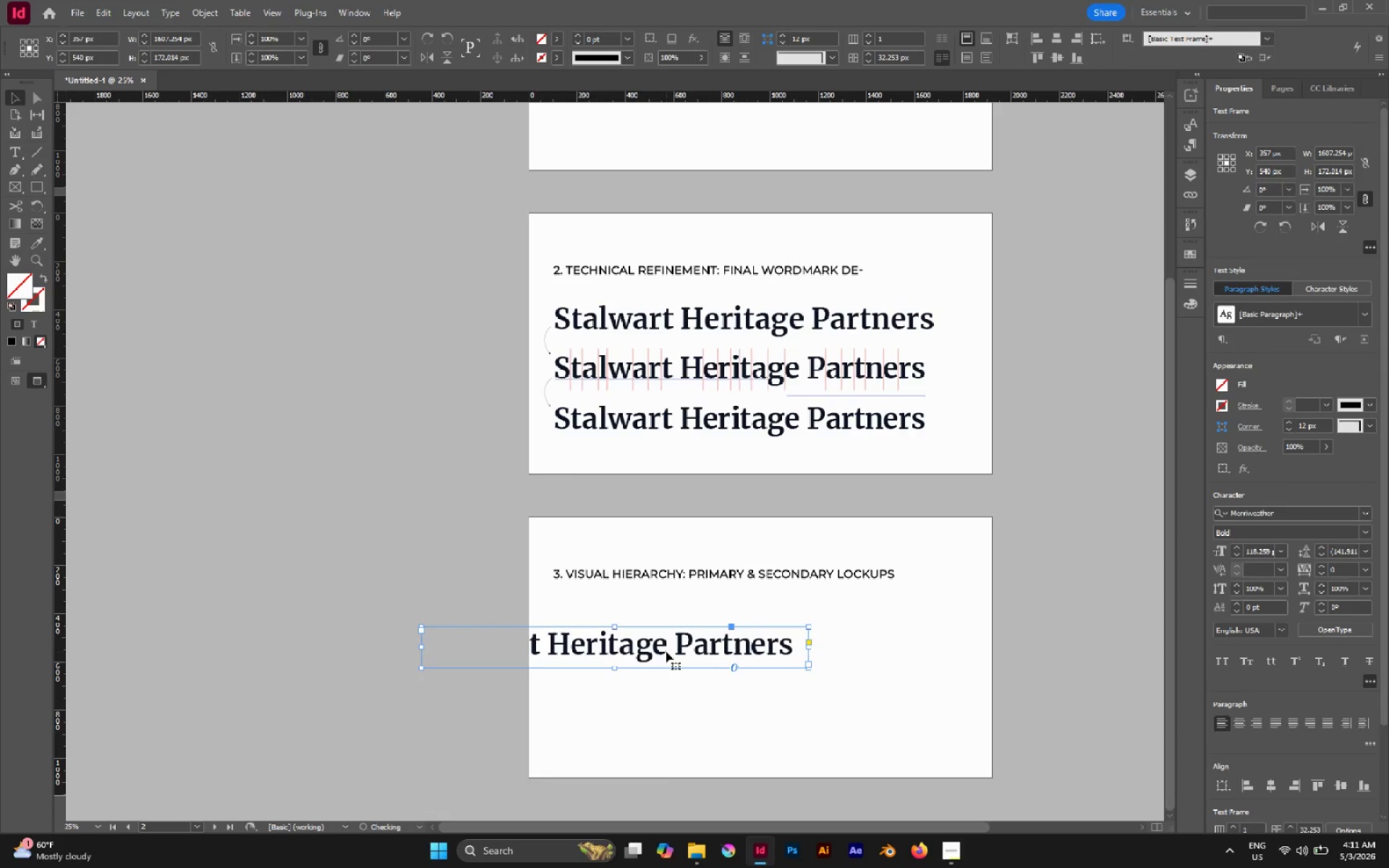 
key(Control+Z)
 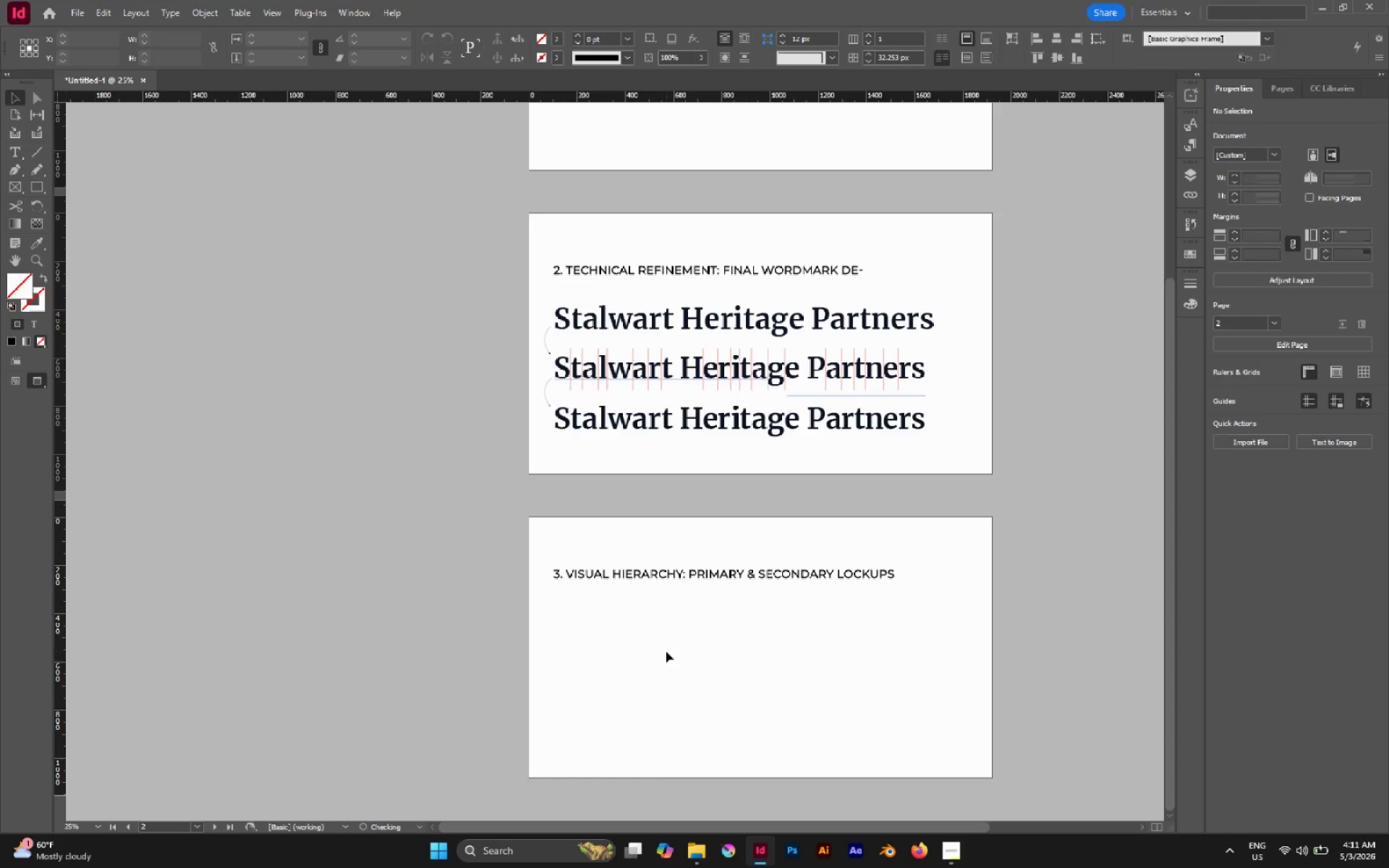 
hold_key(key=ControlLeft, duration=0.38)
 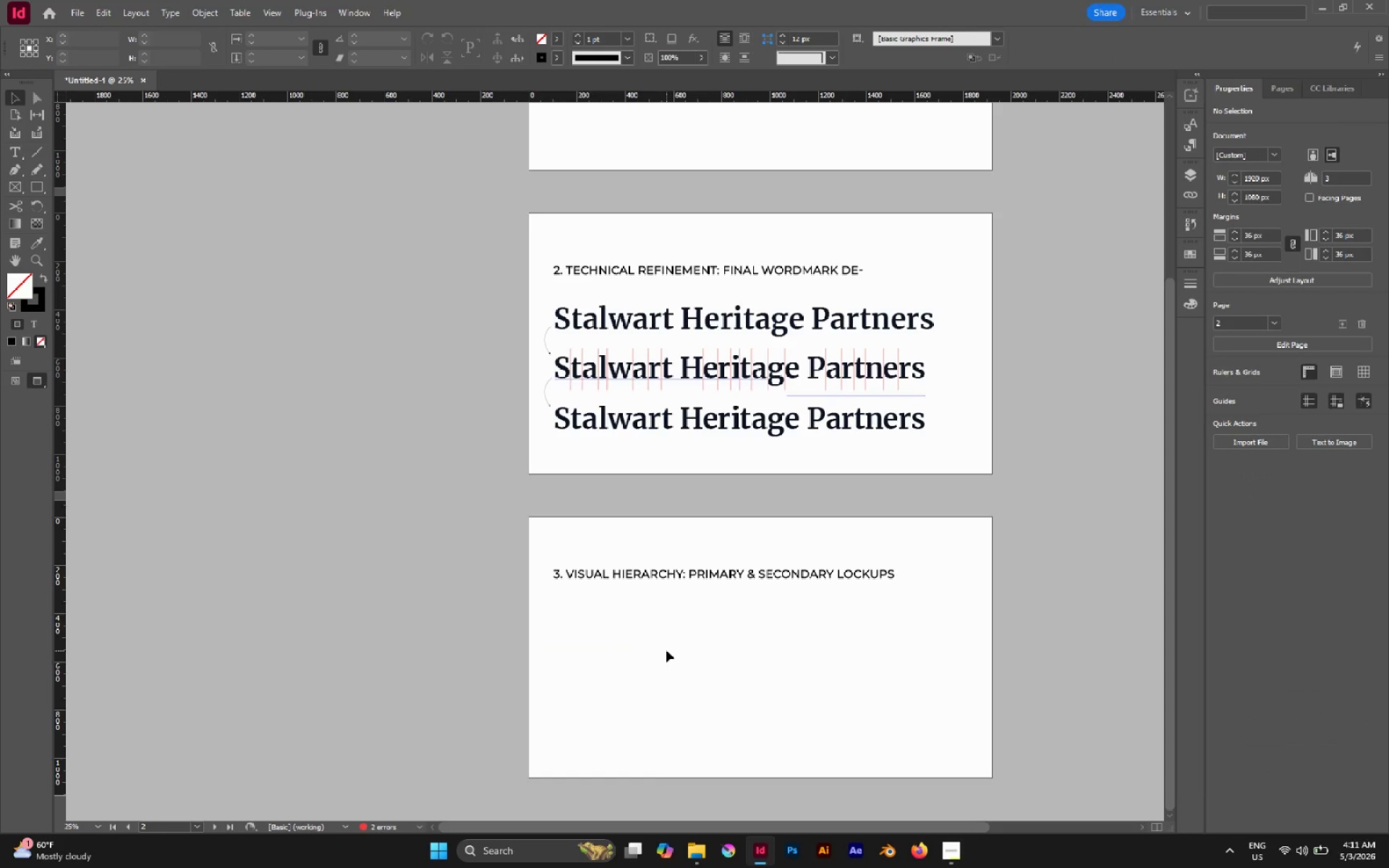 
key(Alt+Control+Shift+V)
 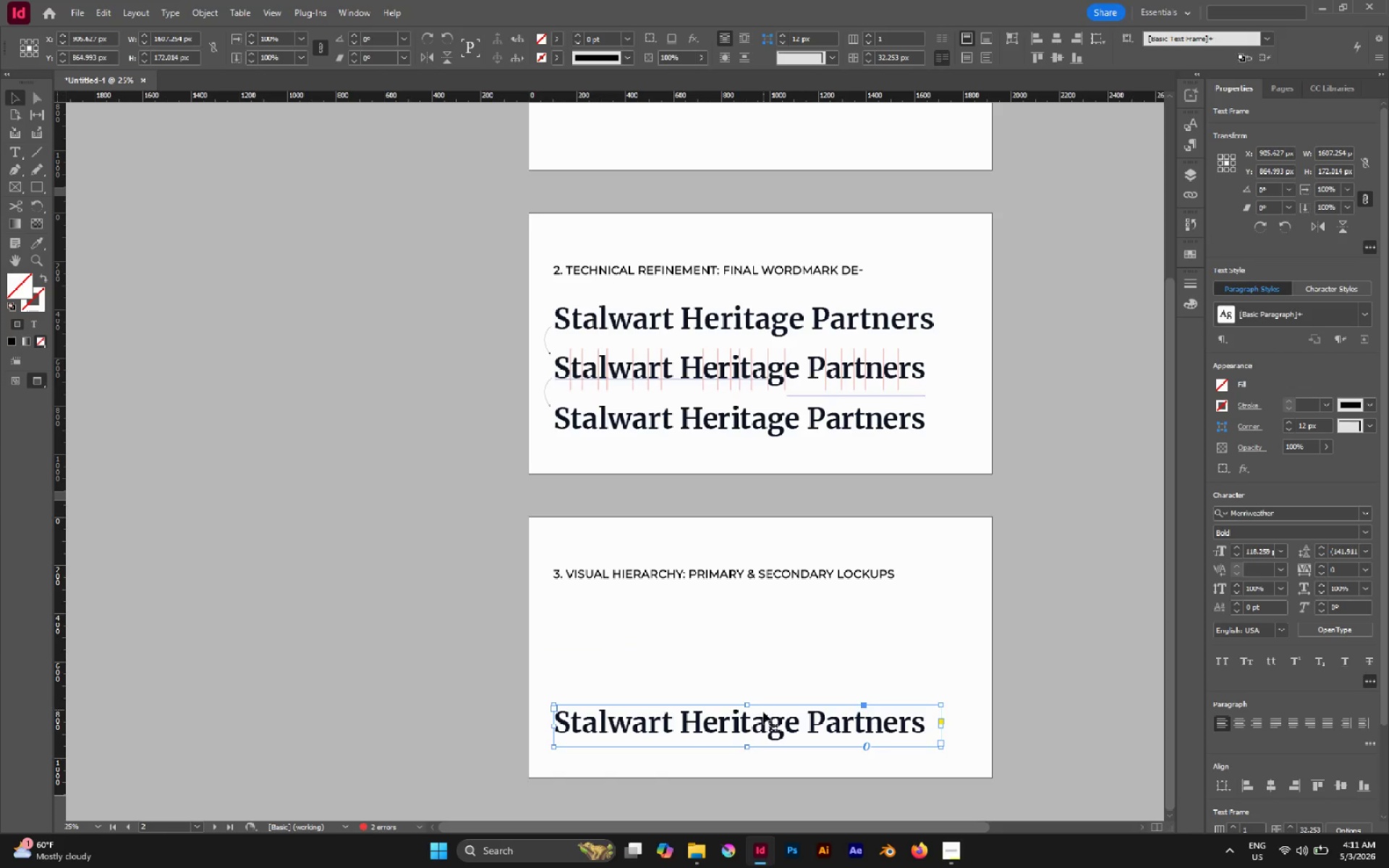 
left_click_drag(start_coordinate=[762, 720], to_coordinate=[752, 615])
 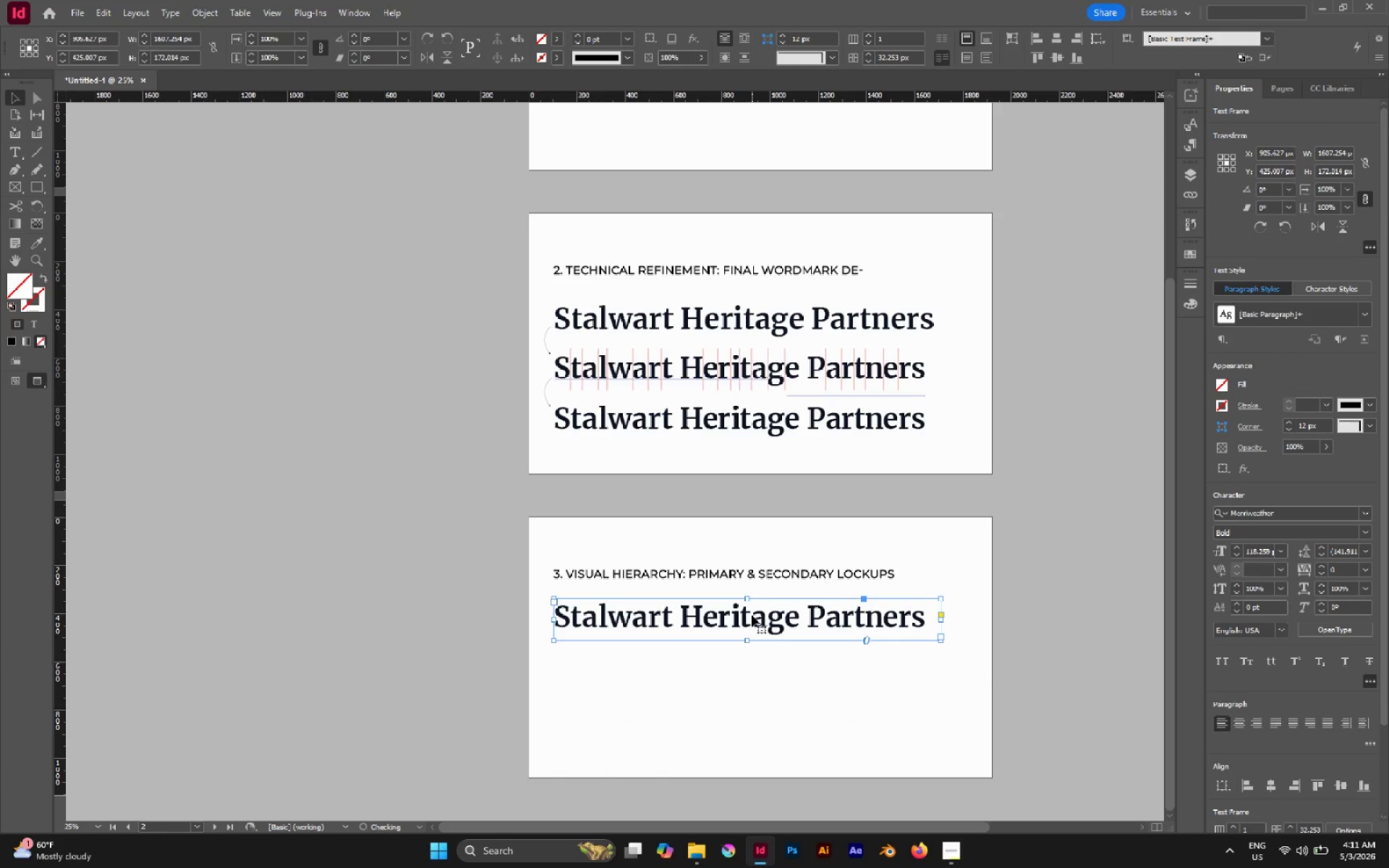 
hold_key(key=ShiftLeft, duration=1.58)
 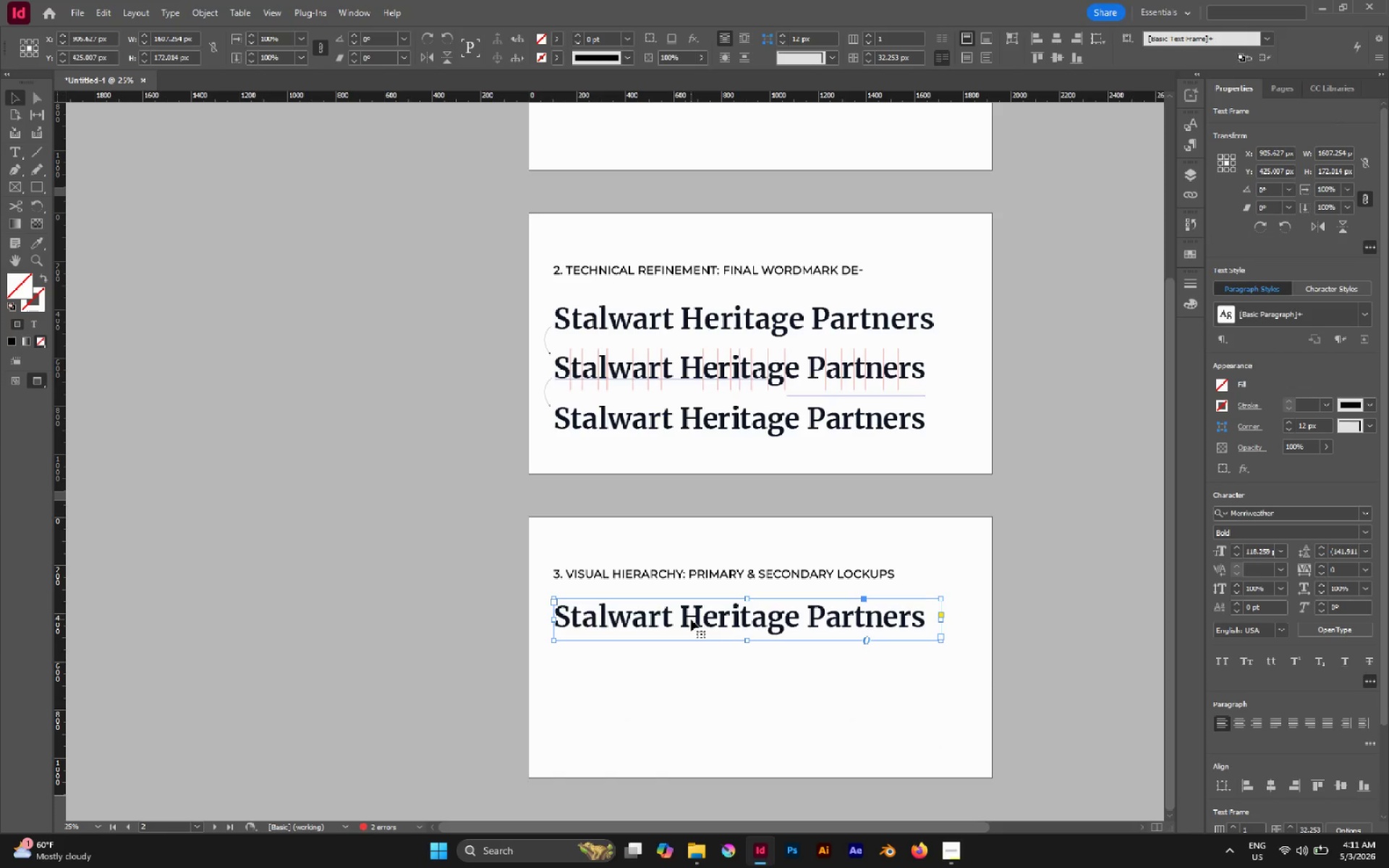 
wait(8.33)
 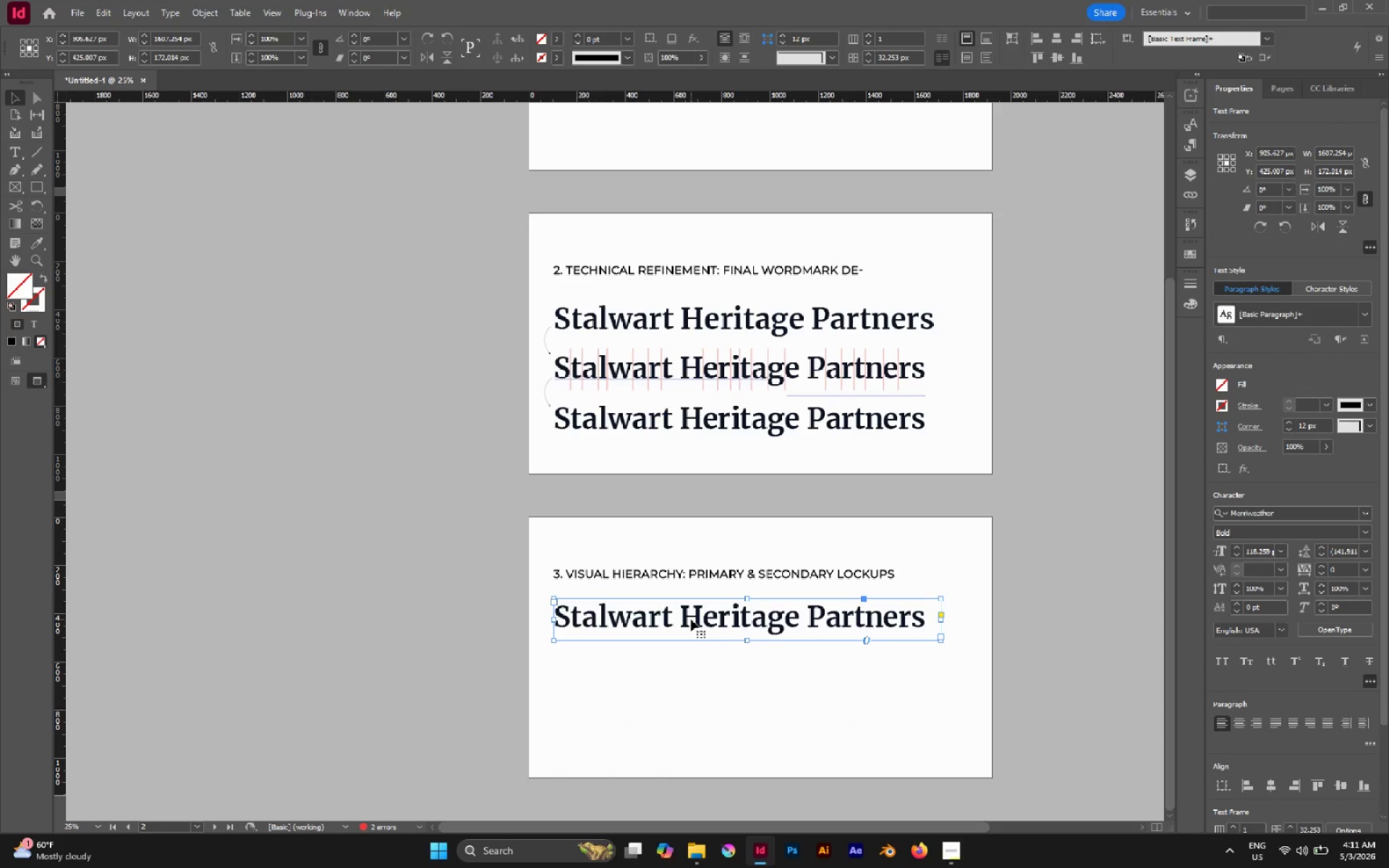 
double_click([689, 619])
 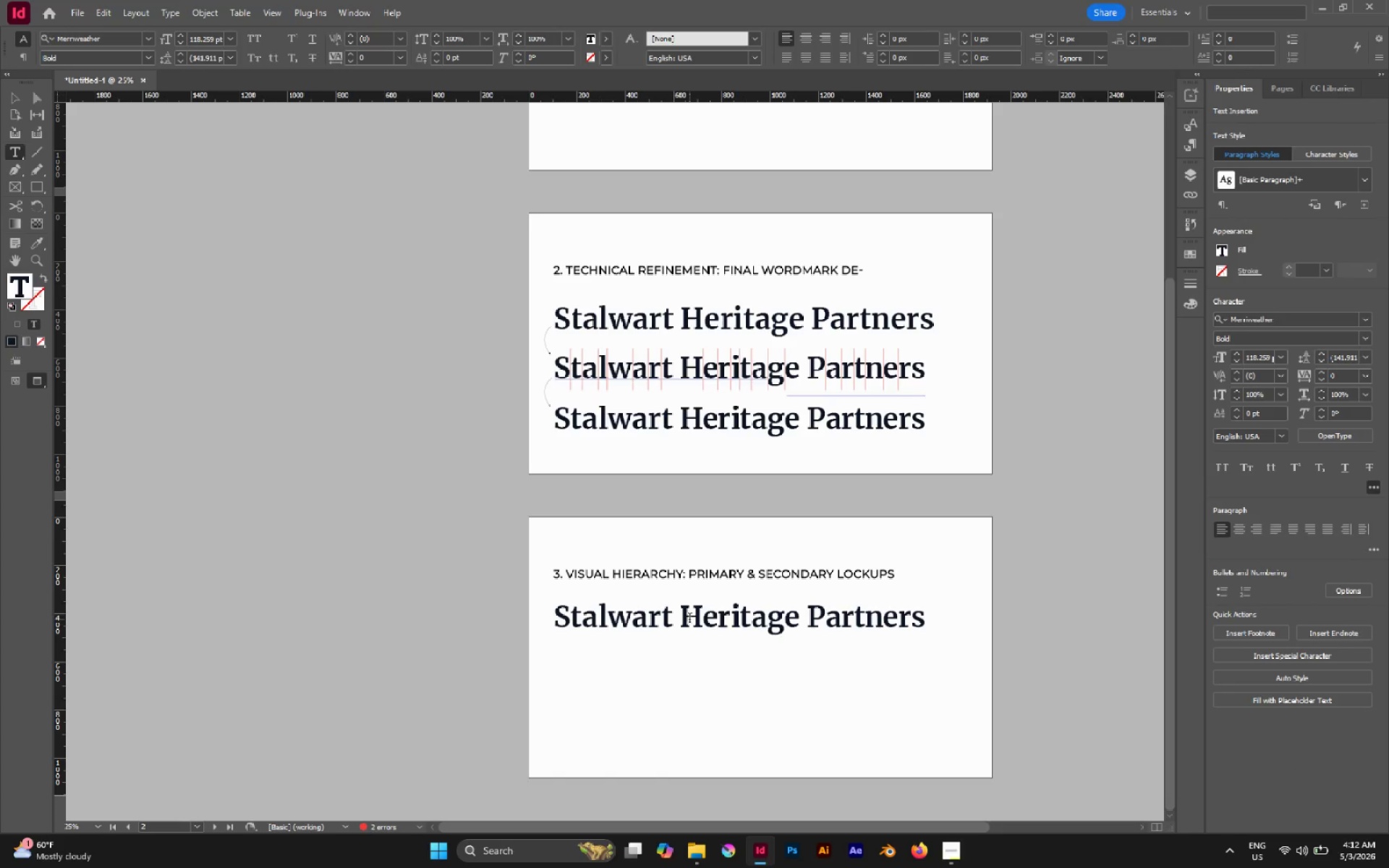 
key(Backspace)
 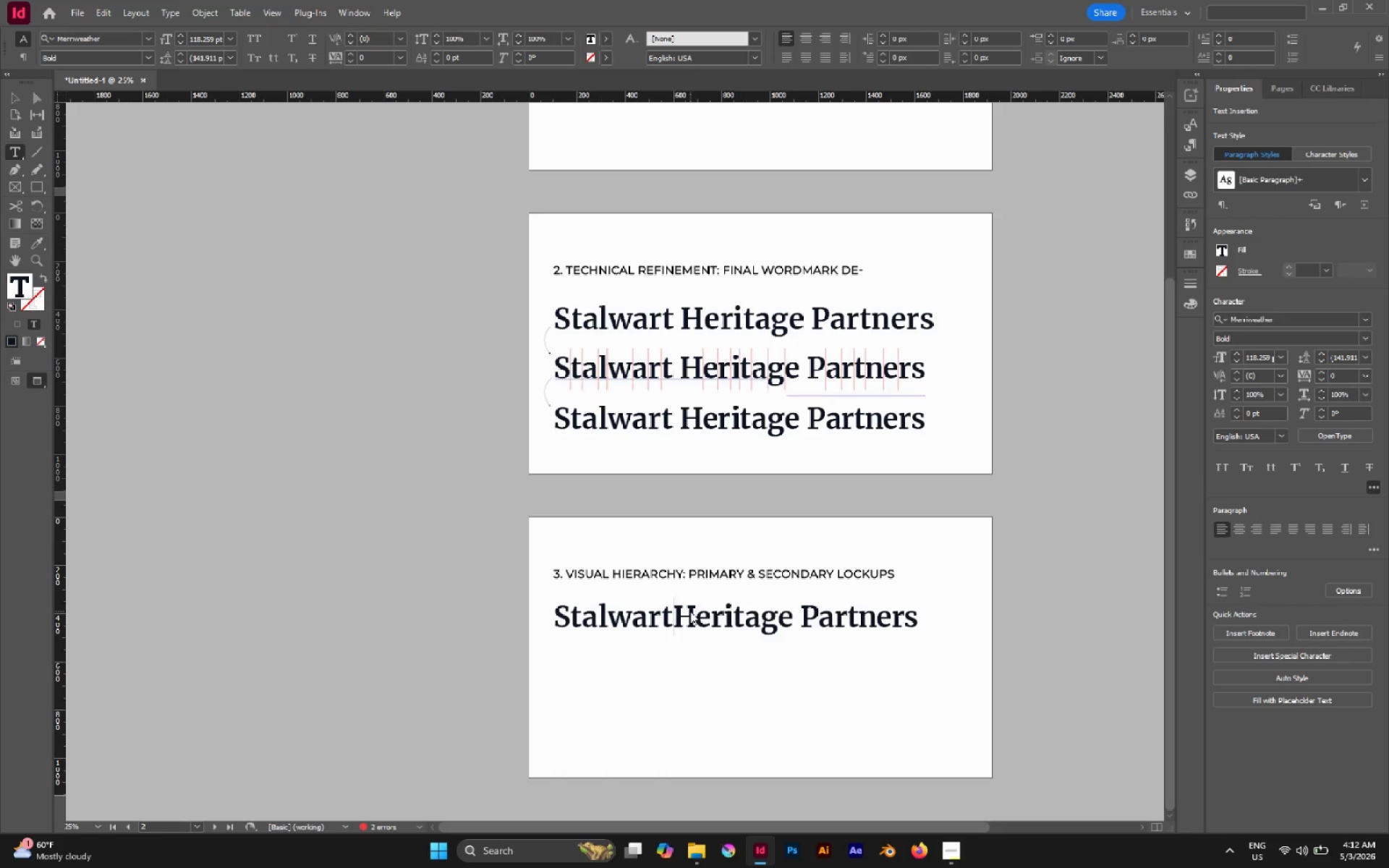 
key(Enter)
 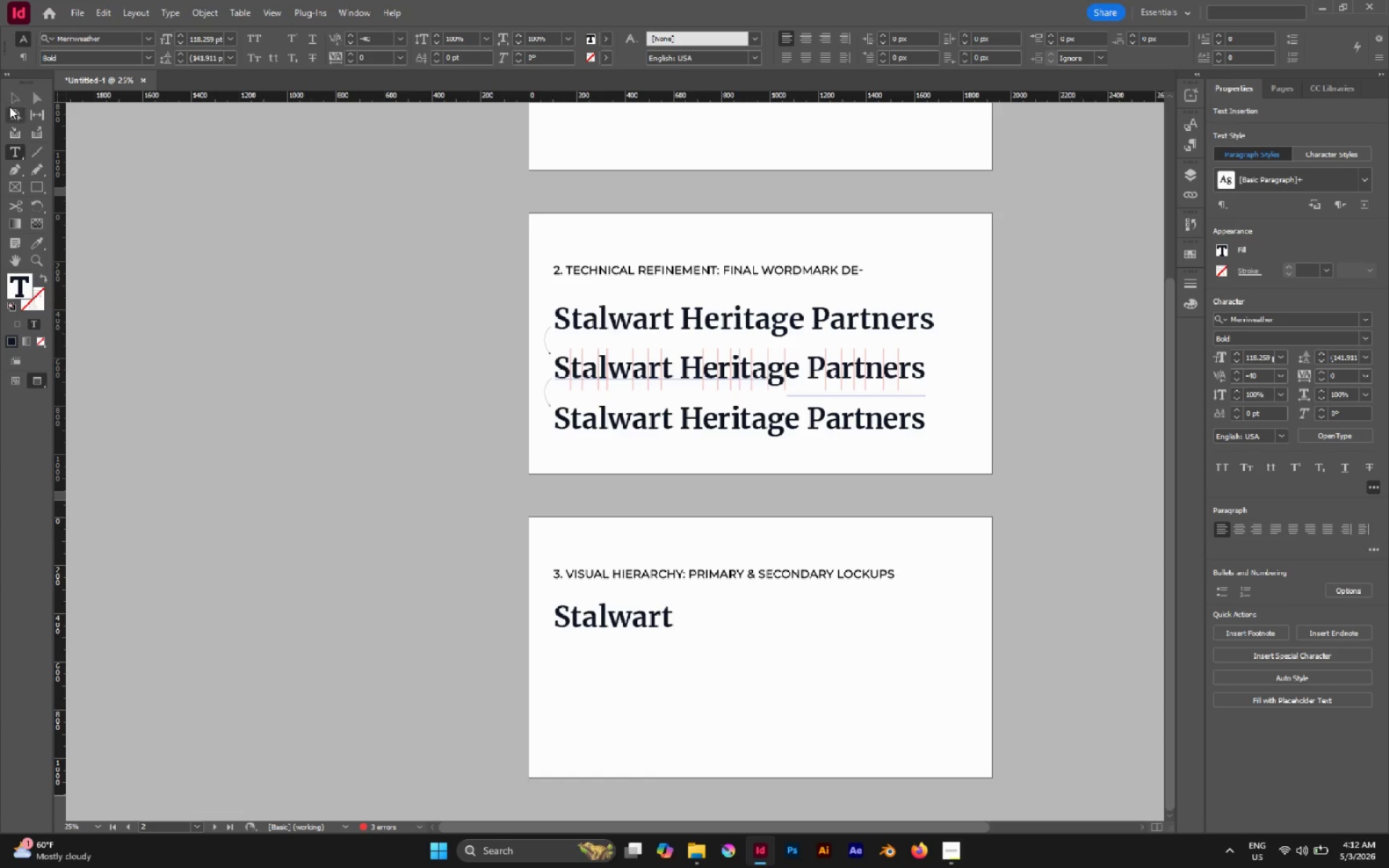 
left_click([9, 104])
 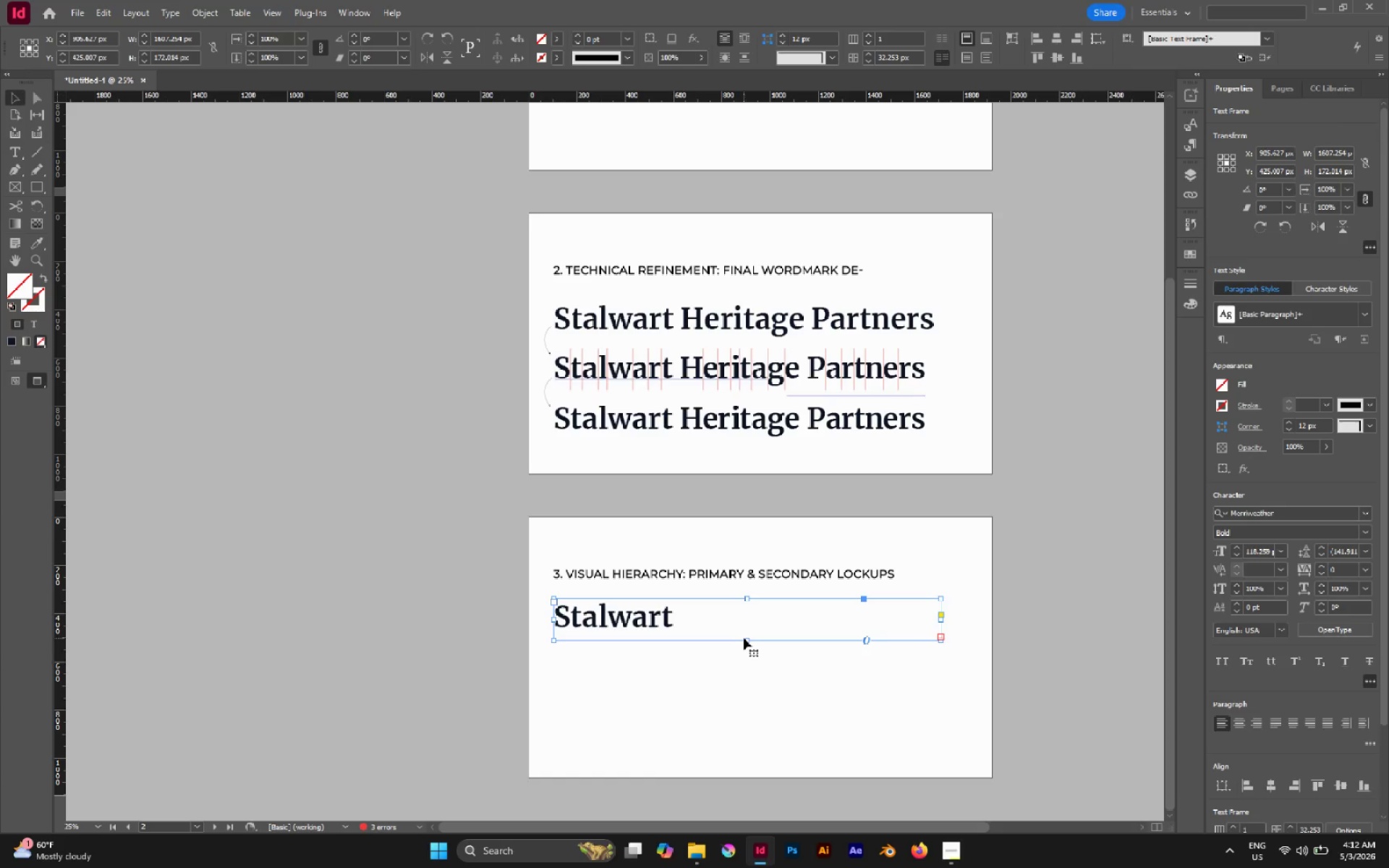 
left_click_drag(start_coordinate=[746, 641], to_coordinate=[759, 699])
 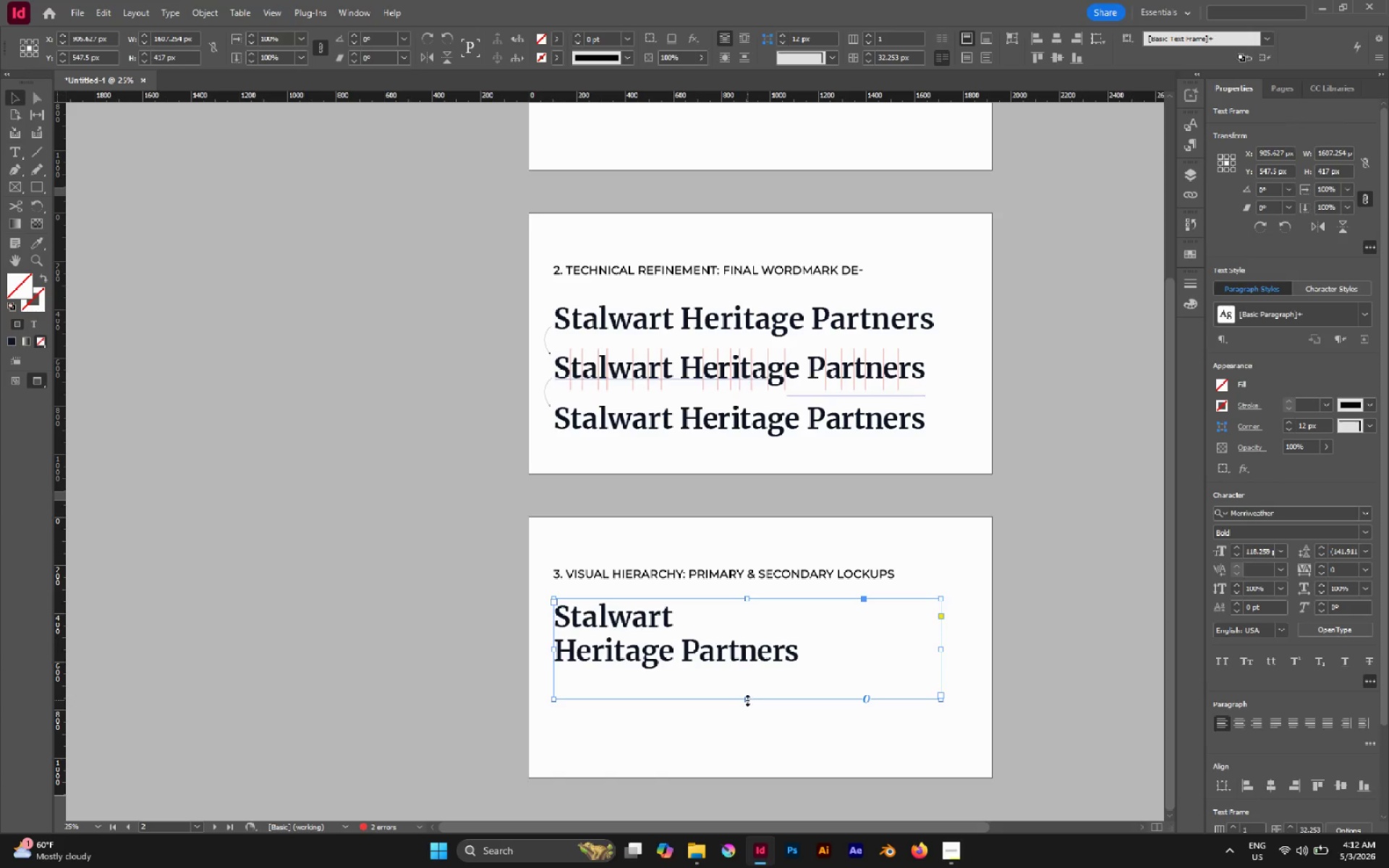 
left_click_drag(start_coordinate=[747, 700], to_coordinate=[740, 666])
 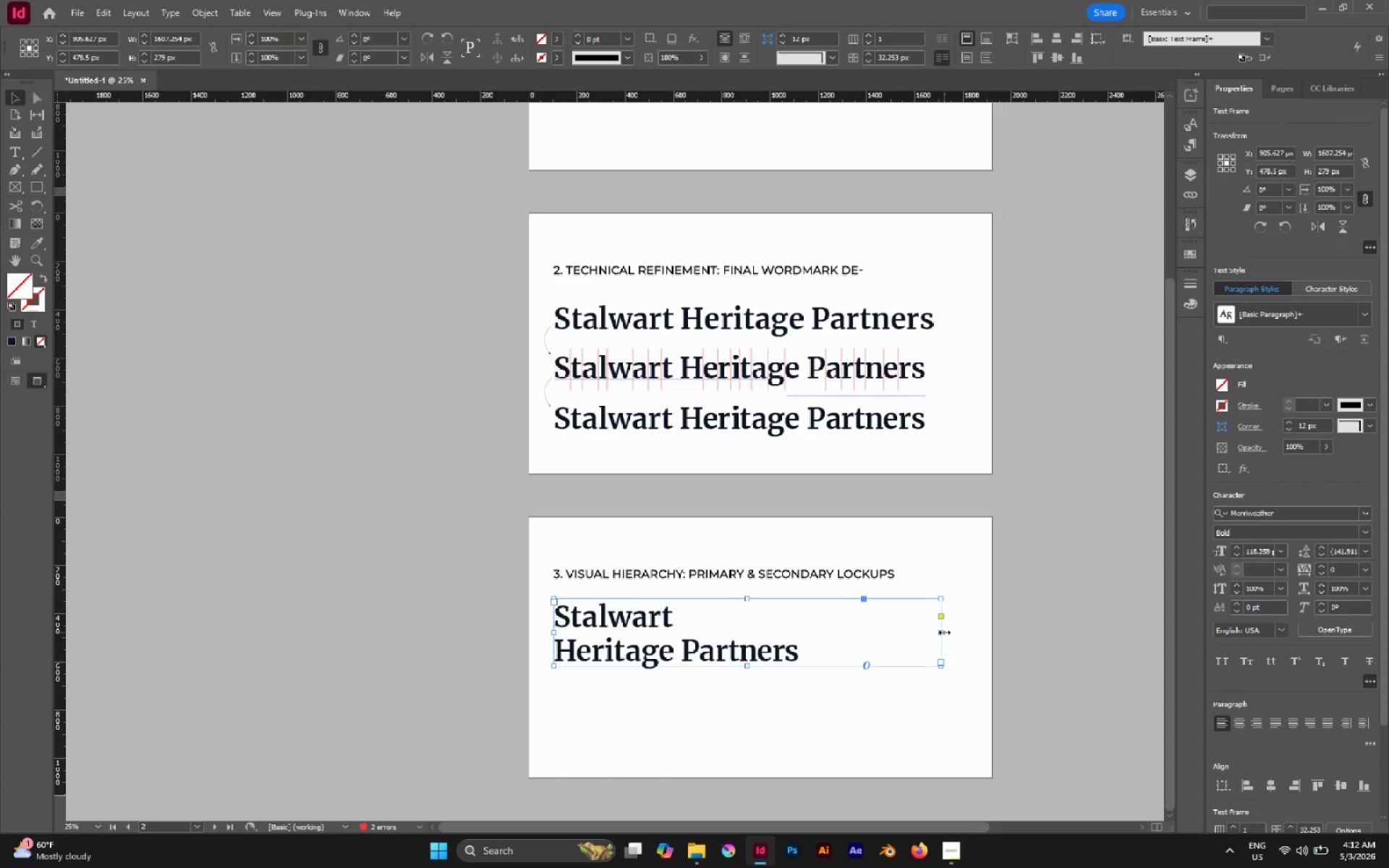 
left_click_drag(start_coordinate=[944, 632], to_coordinate=[805, 631])
 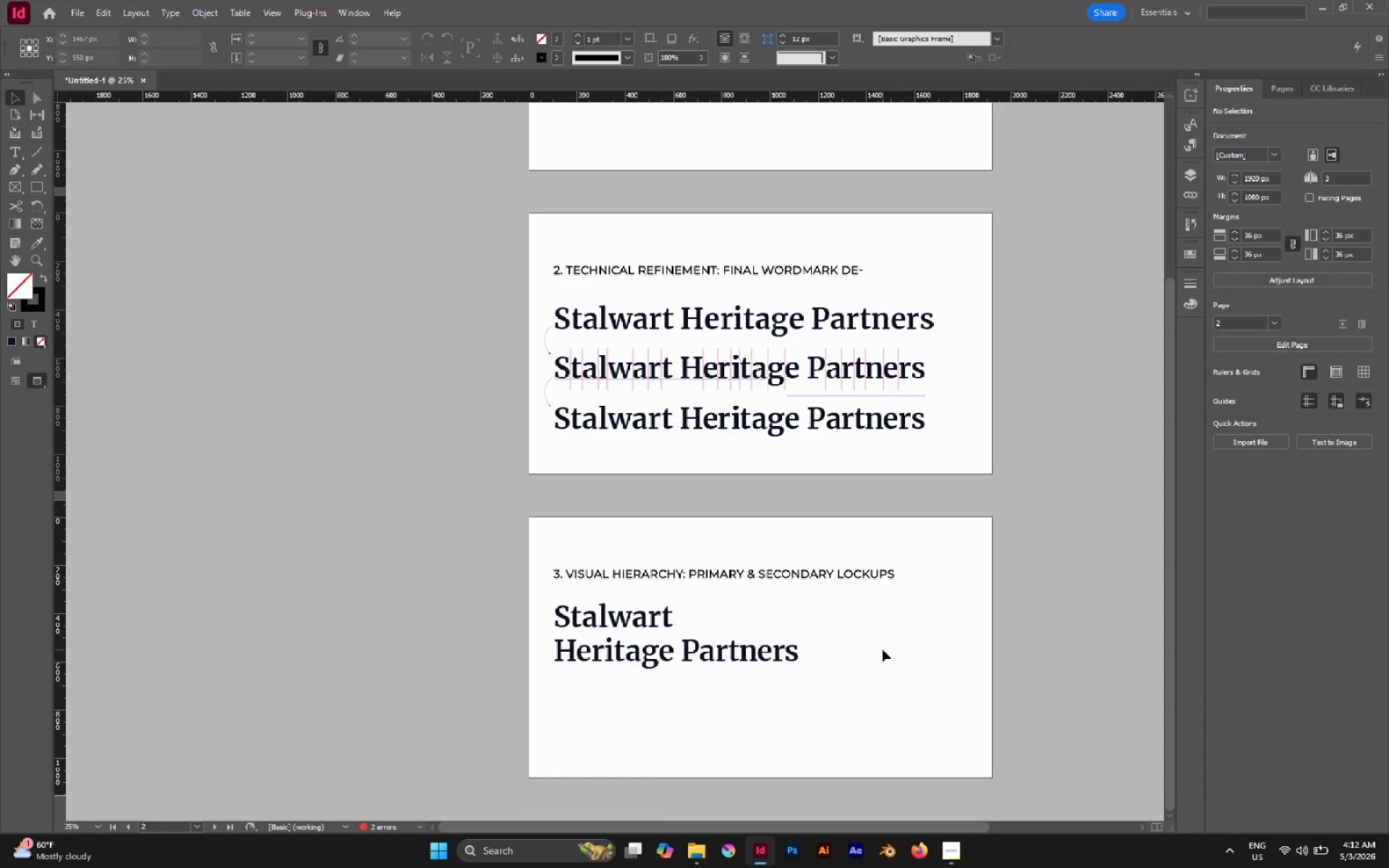 
wait(15.89)
 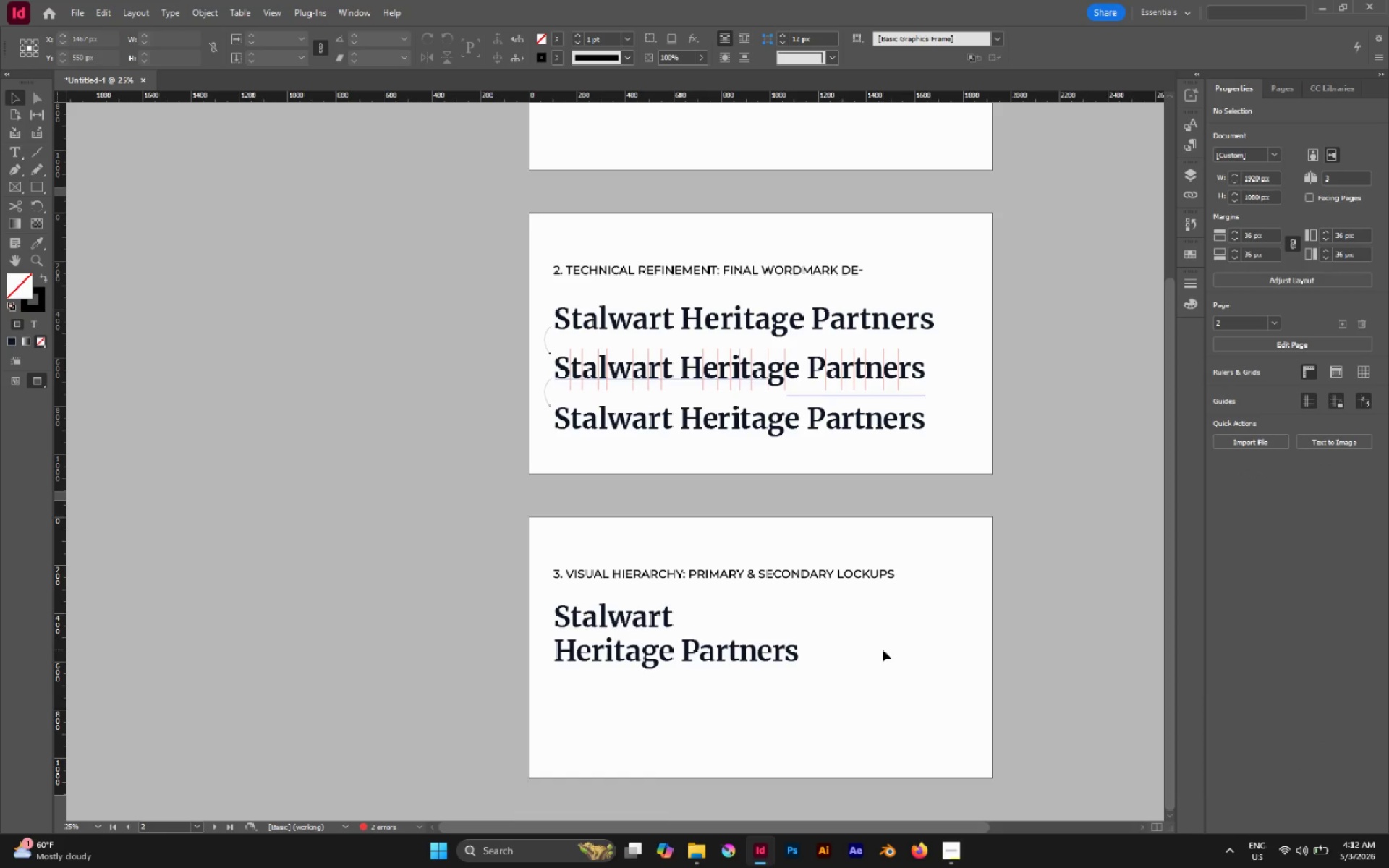 
left_click([625, 627])
 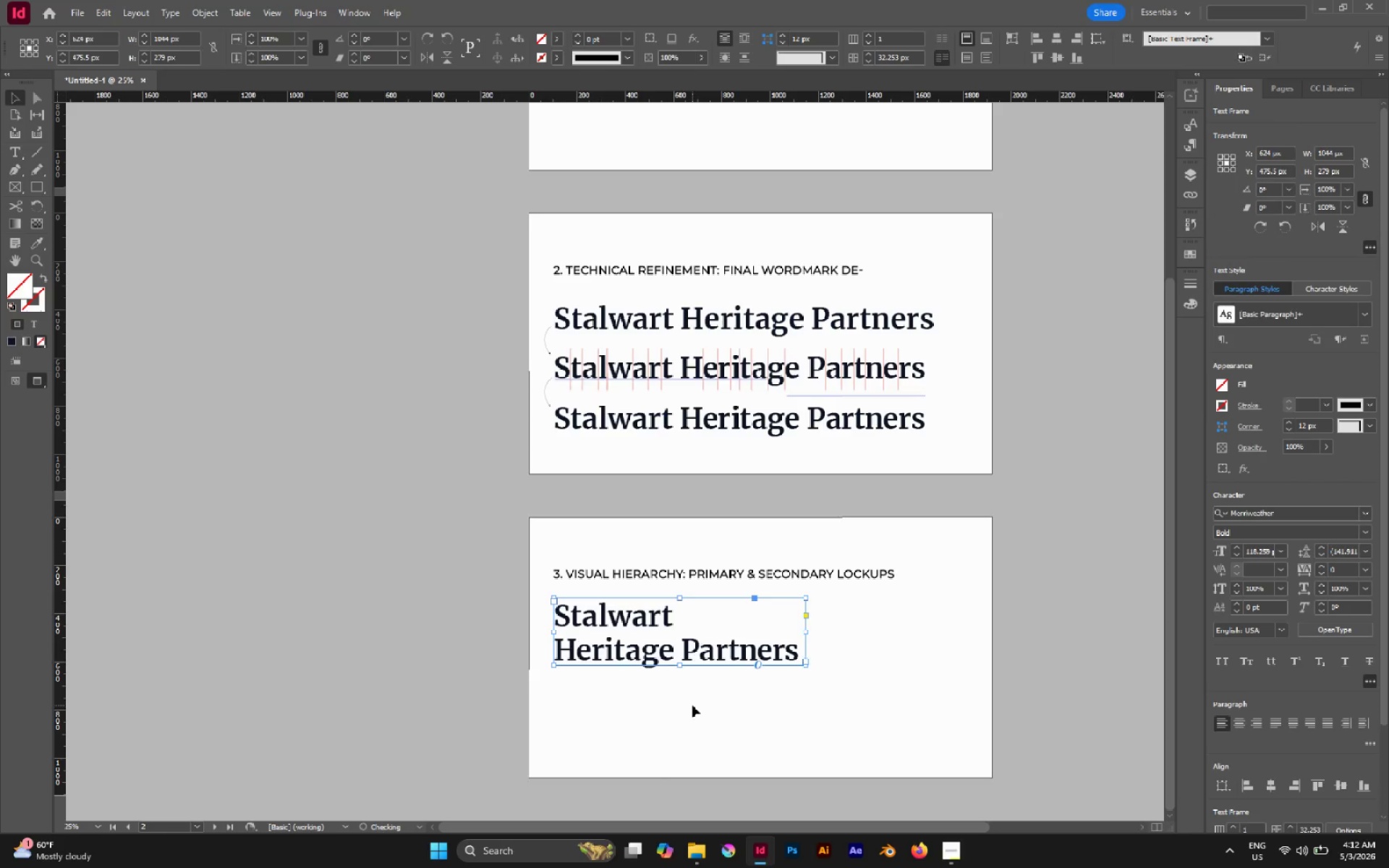 
left_click([693, 706])
 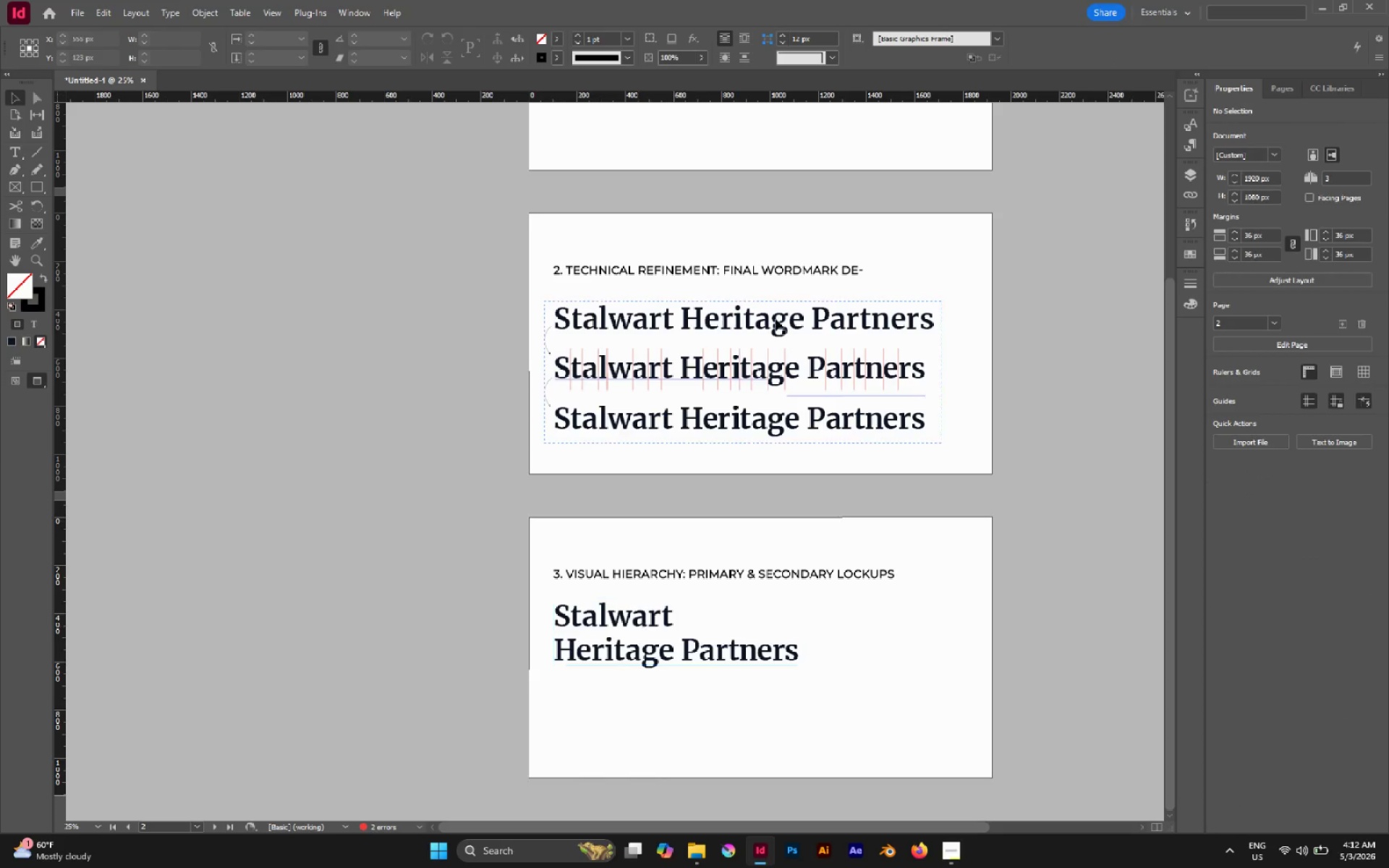 
scroll: coordinate [642, 209], scroll_direction: up, amount: 3.0
 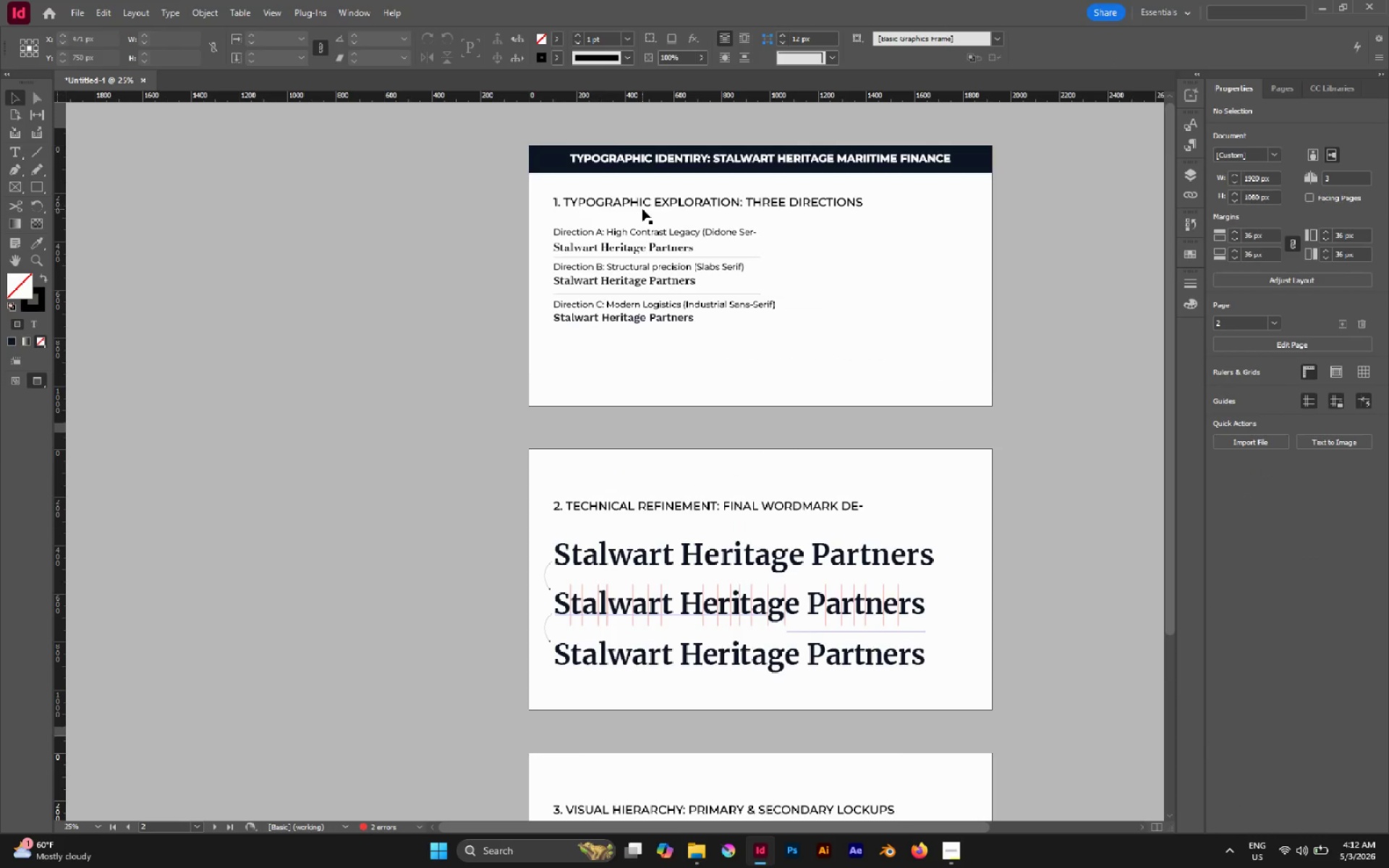 
scroll: coordinate [641, 209], scroll_direction: down, amount: 5.0
 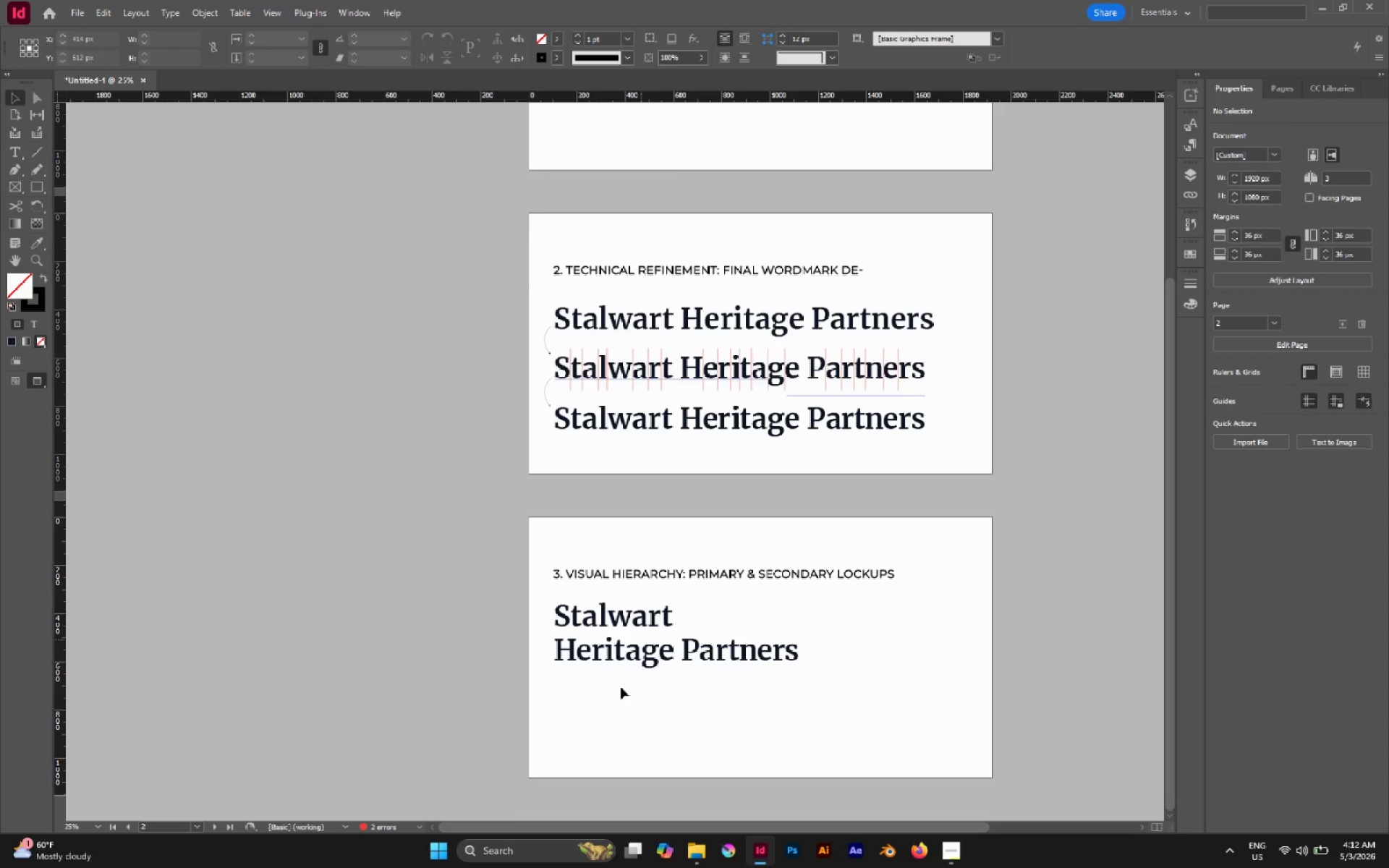 
hold_key(key=AltLeft, duration=0.56)
scroll: coordinate [612, 726], scroll_direction: none, amount: 0.0
 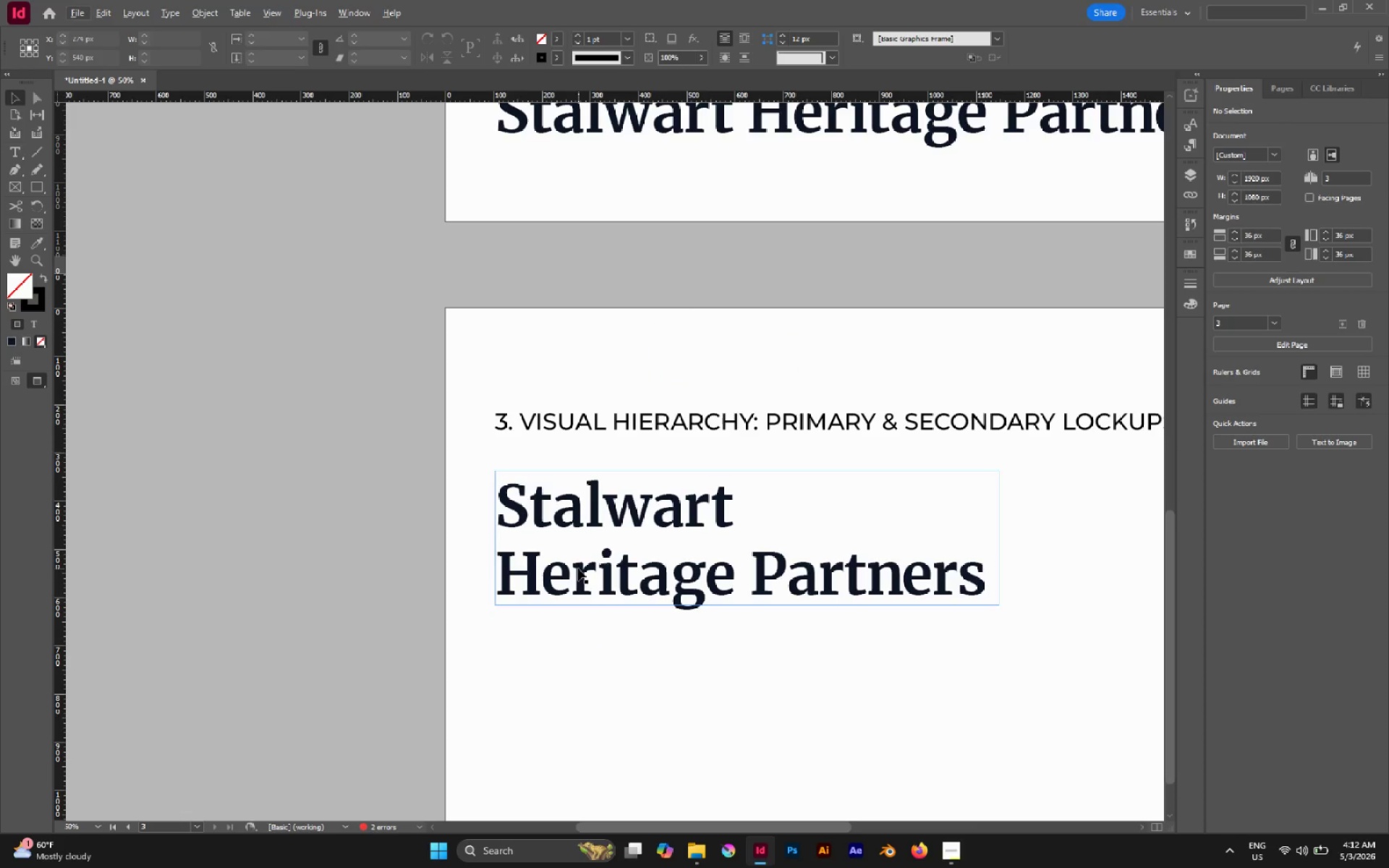 
left_click_drag(start_coordinate=[578, 569], to_coordinate=[591, 666])
 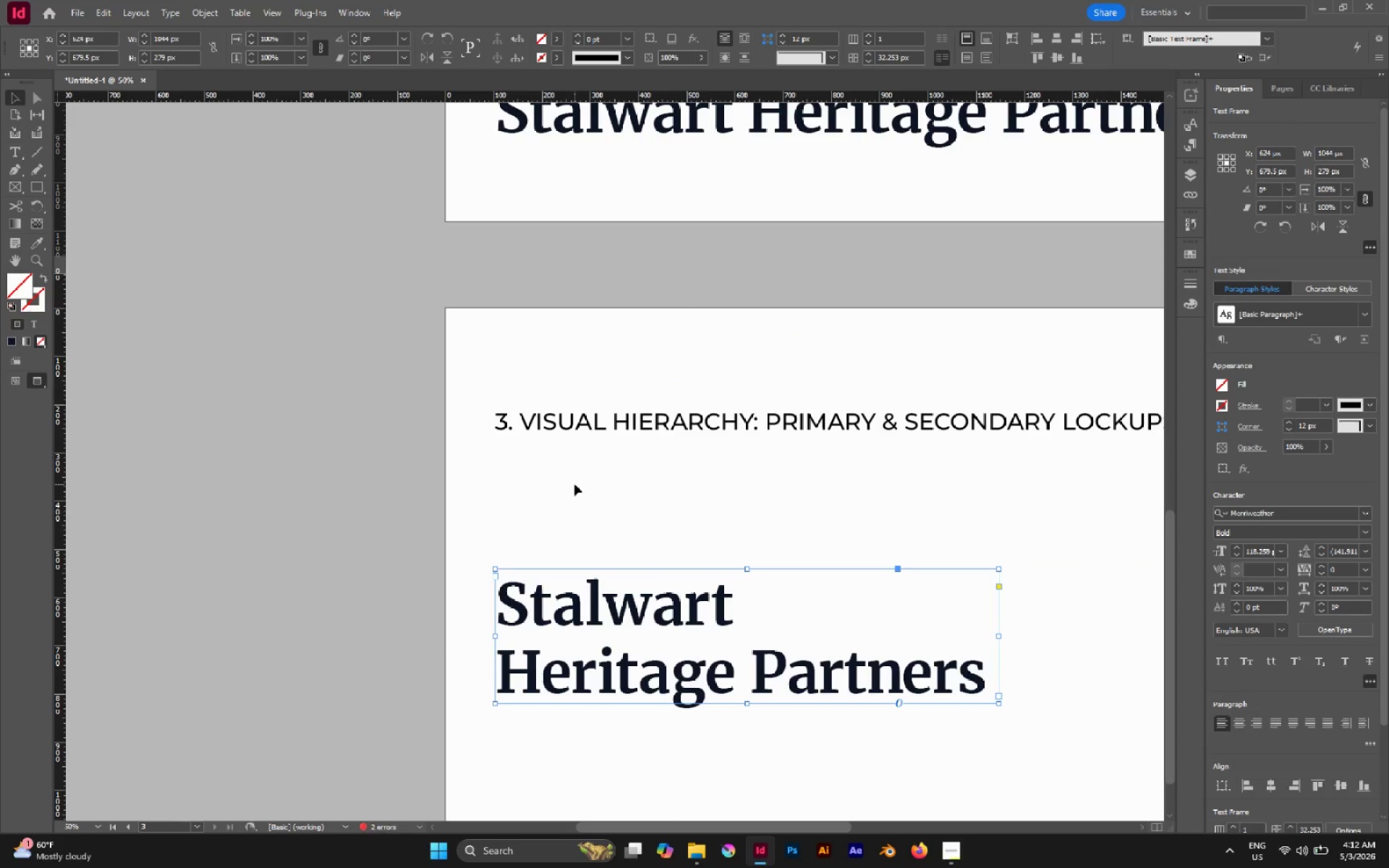 
hold_key(key=ShiftLeft, duration=0.97)
 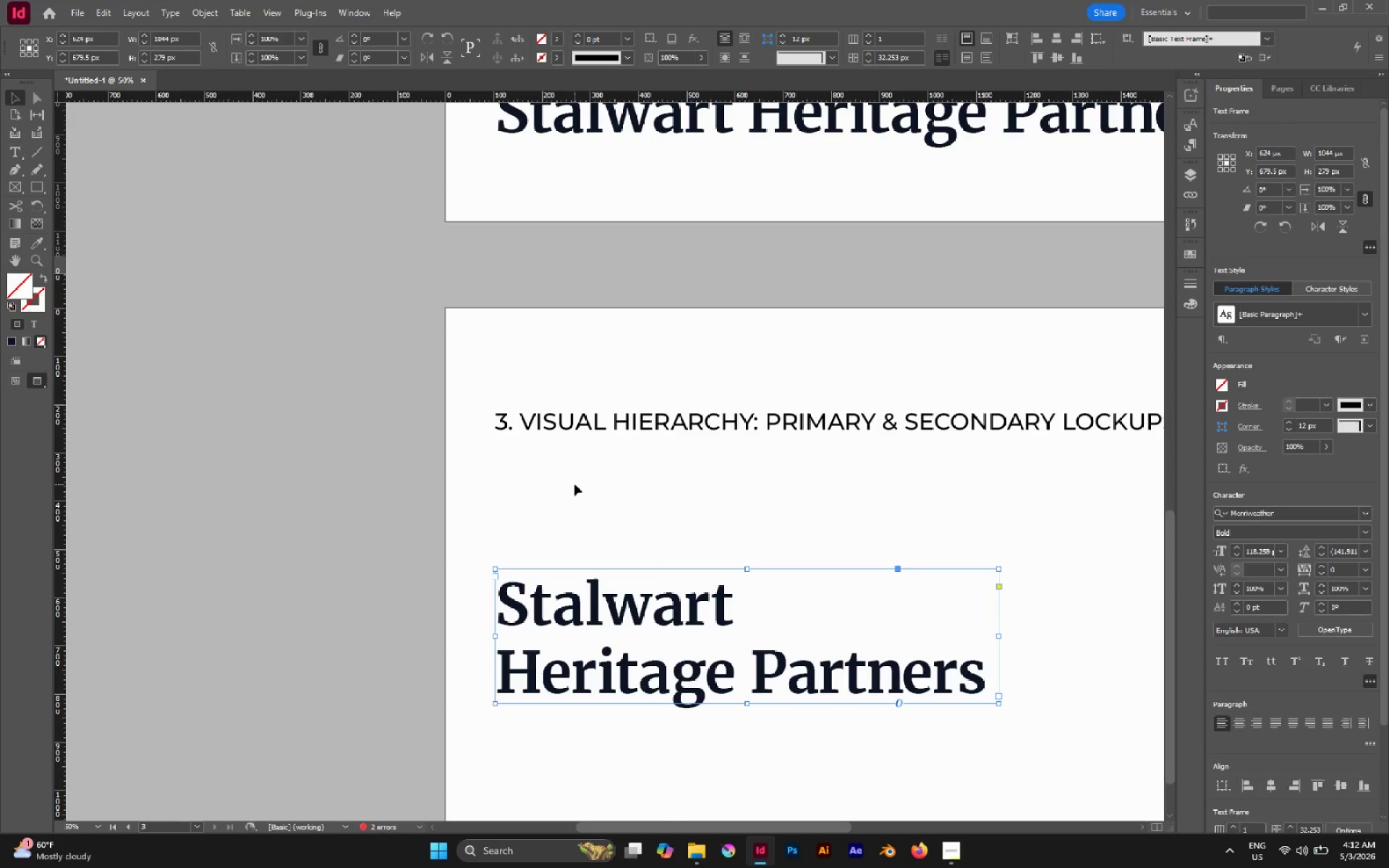 
left_click([574, 484])
 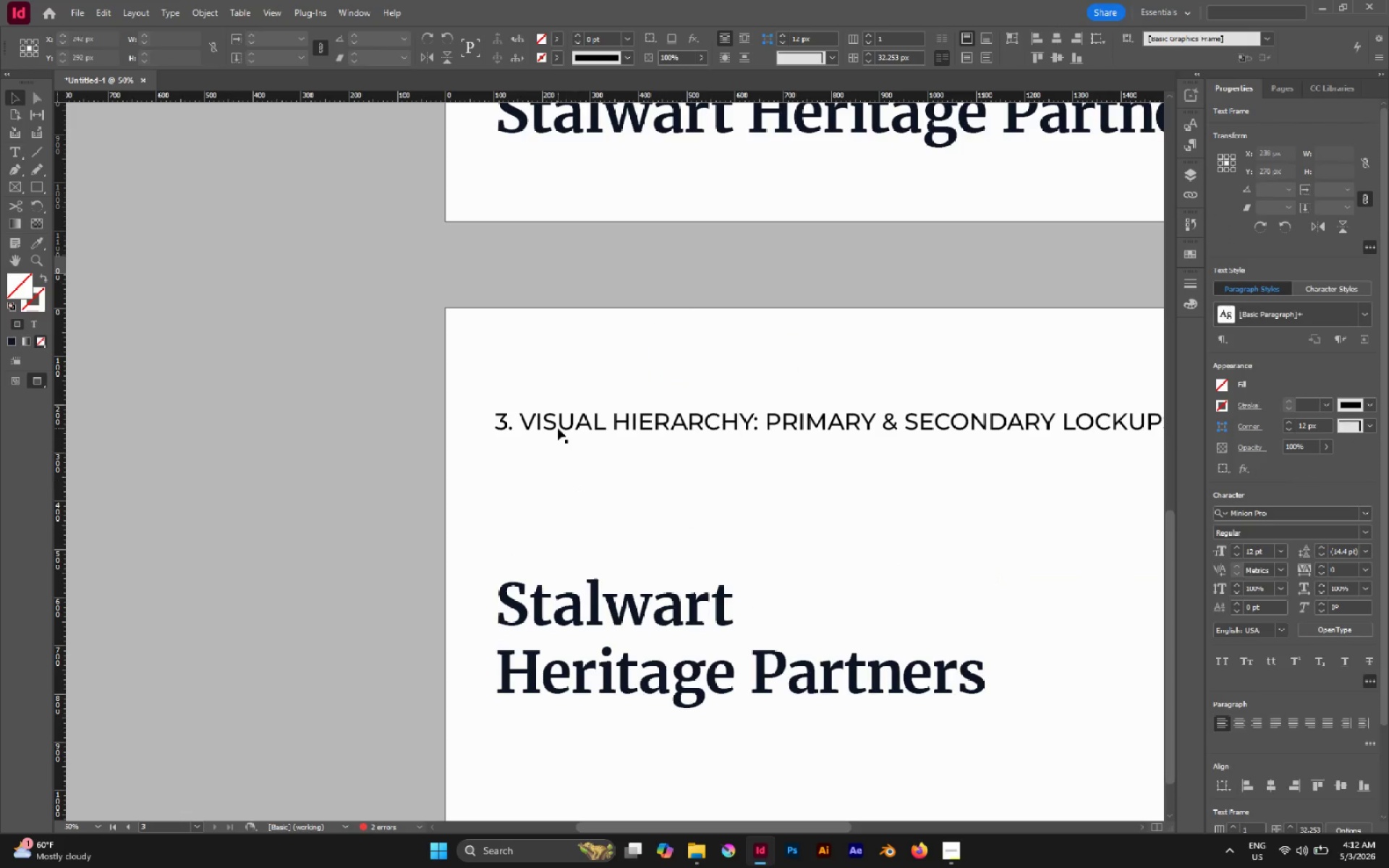 
hold_key(key=AltLeft, duration=1.25)
left_click_drag(start_coordinate=[558, 424], to_coordinate=[561, 503])
 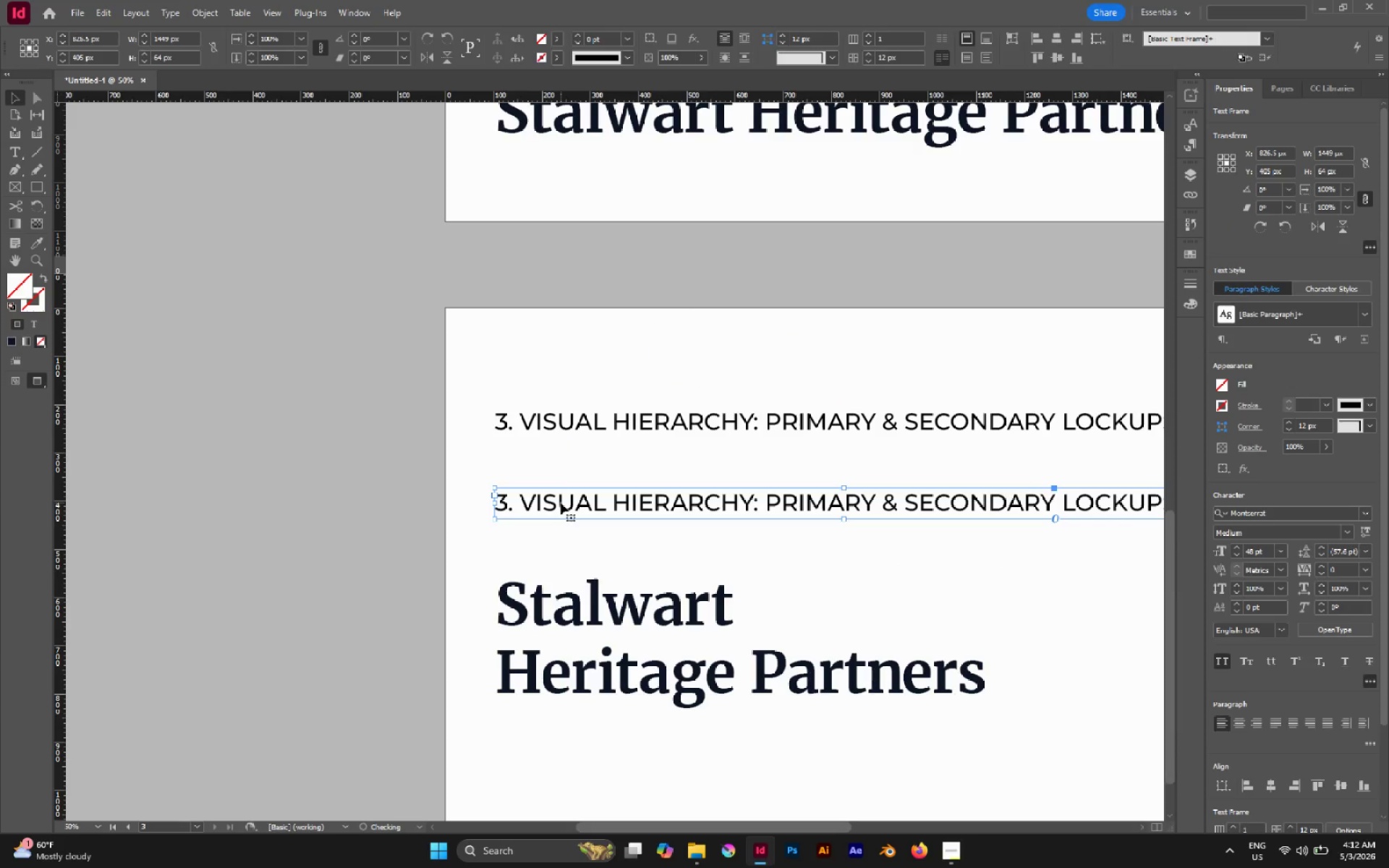 
hold_key(key=ShiftLeft, duration=0.92)
 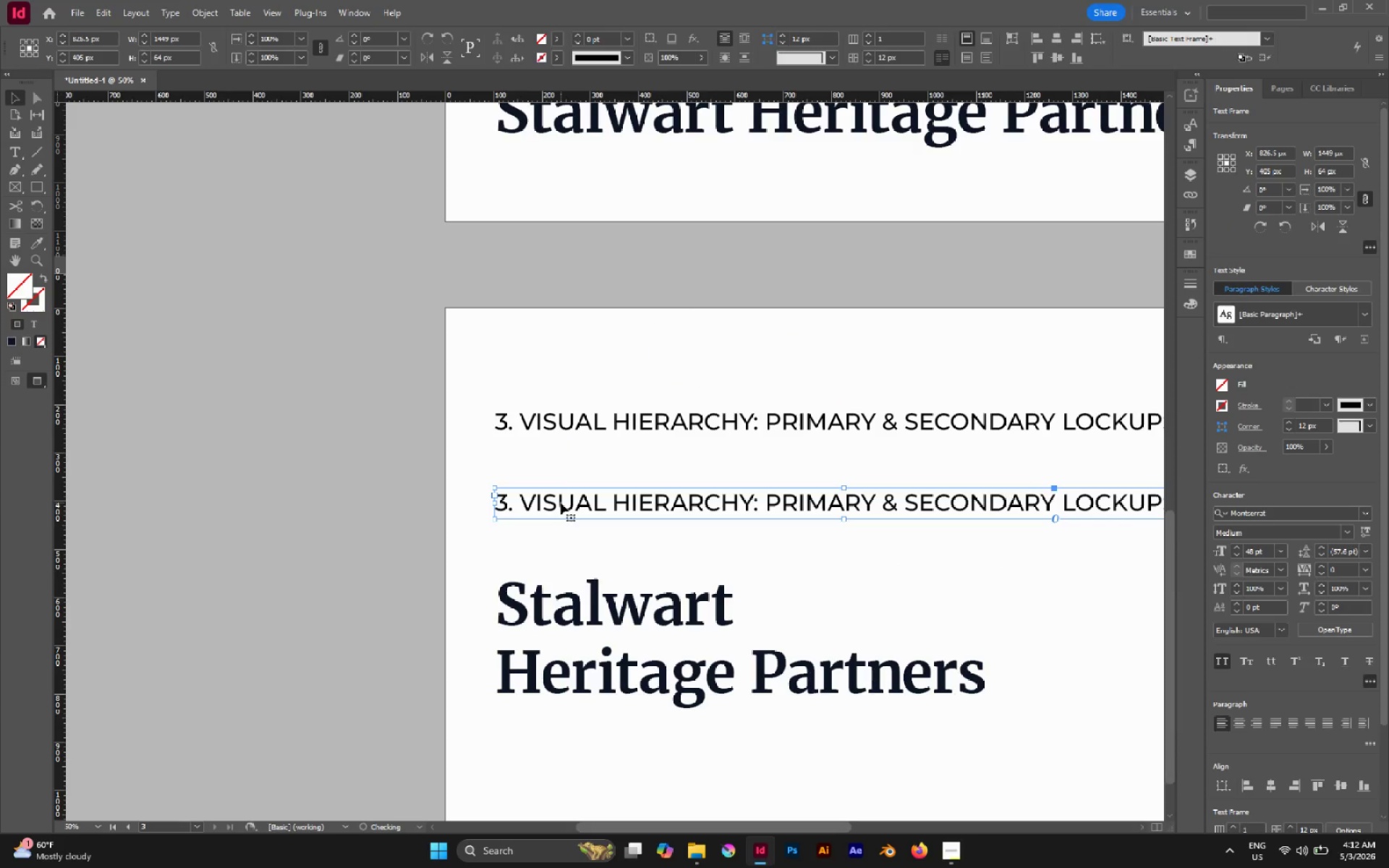 
double_click([561, 503])
 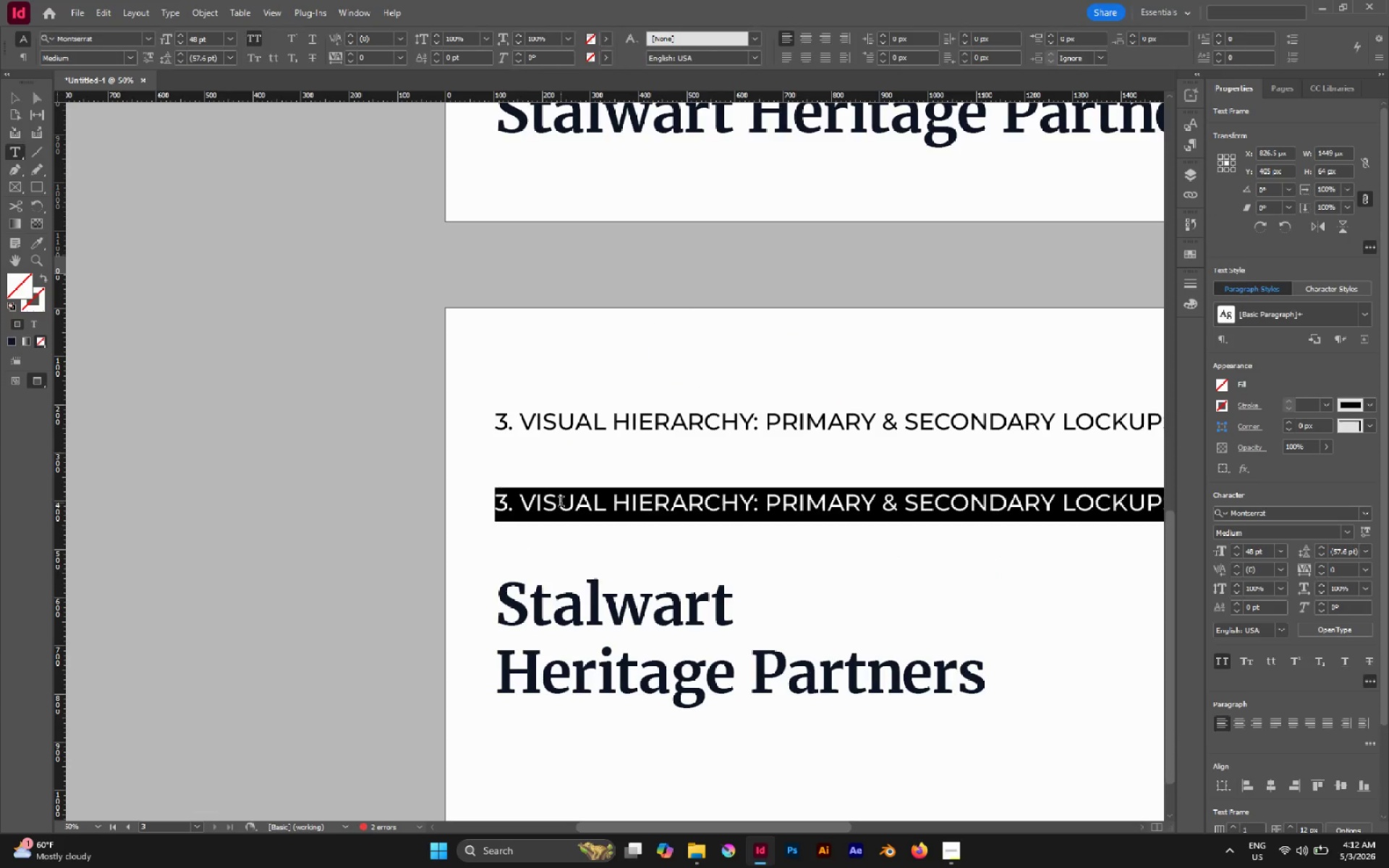 
triple_click([561, 503])
 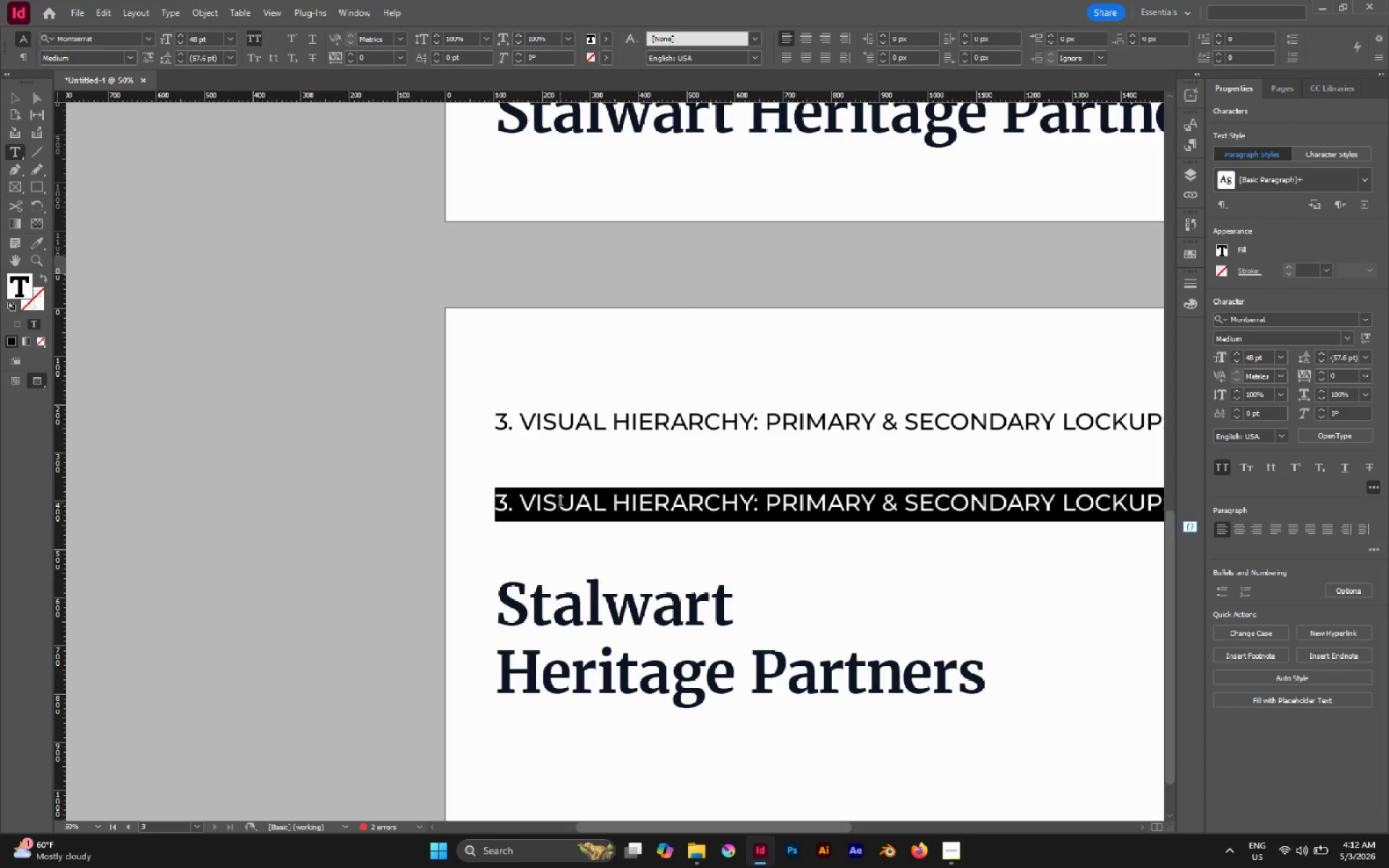 
type(Primary a)
key(Backspace)
type(lcok)
key(Backspace)
key(Backspace)
key(Backspace)
type(ockup)
key(Escape)
 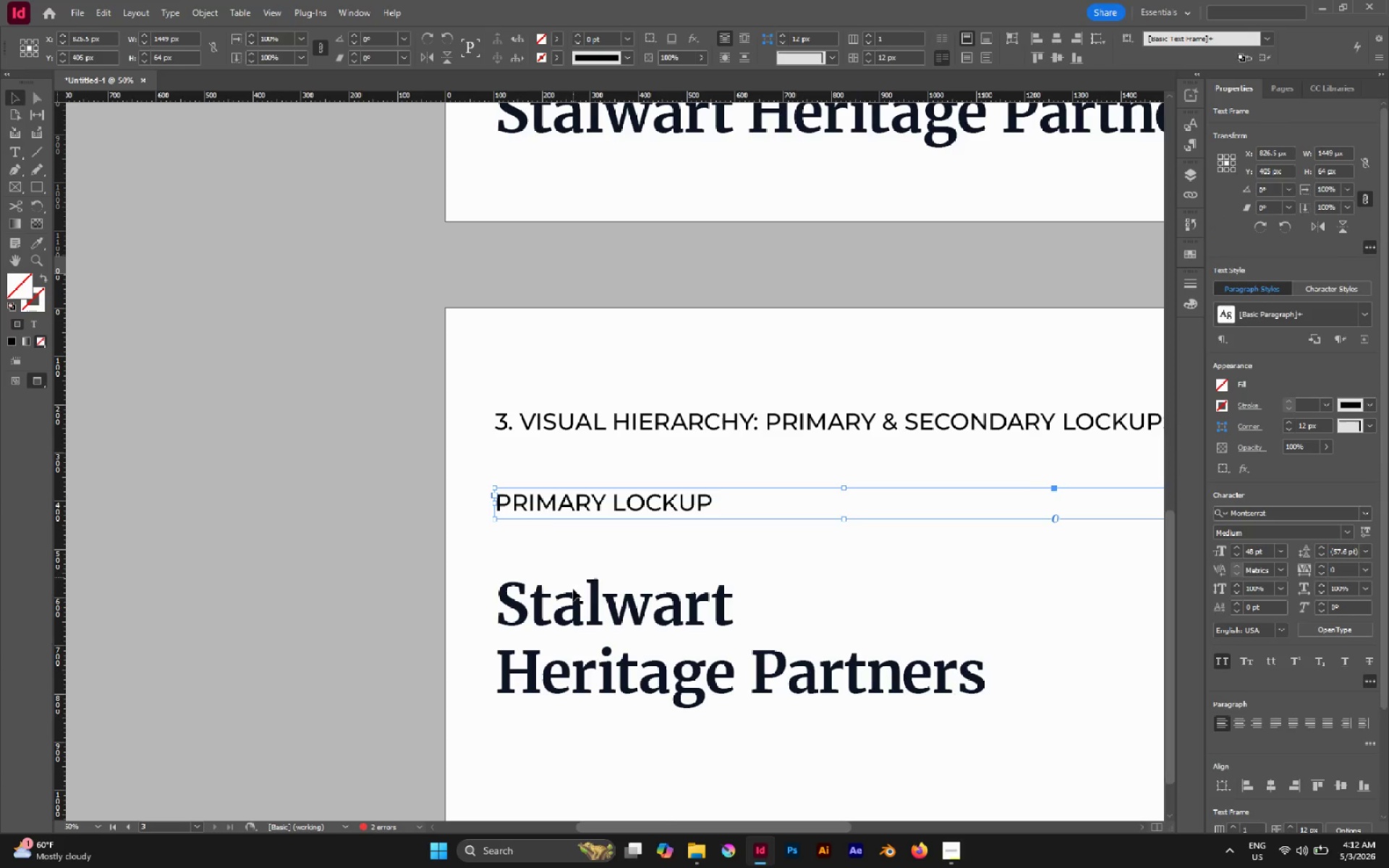 
left_click_drag(start_coordinate=[579, 606], to_coordinate=[578, 571])
 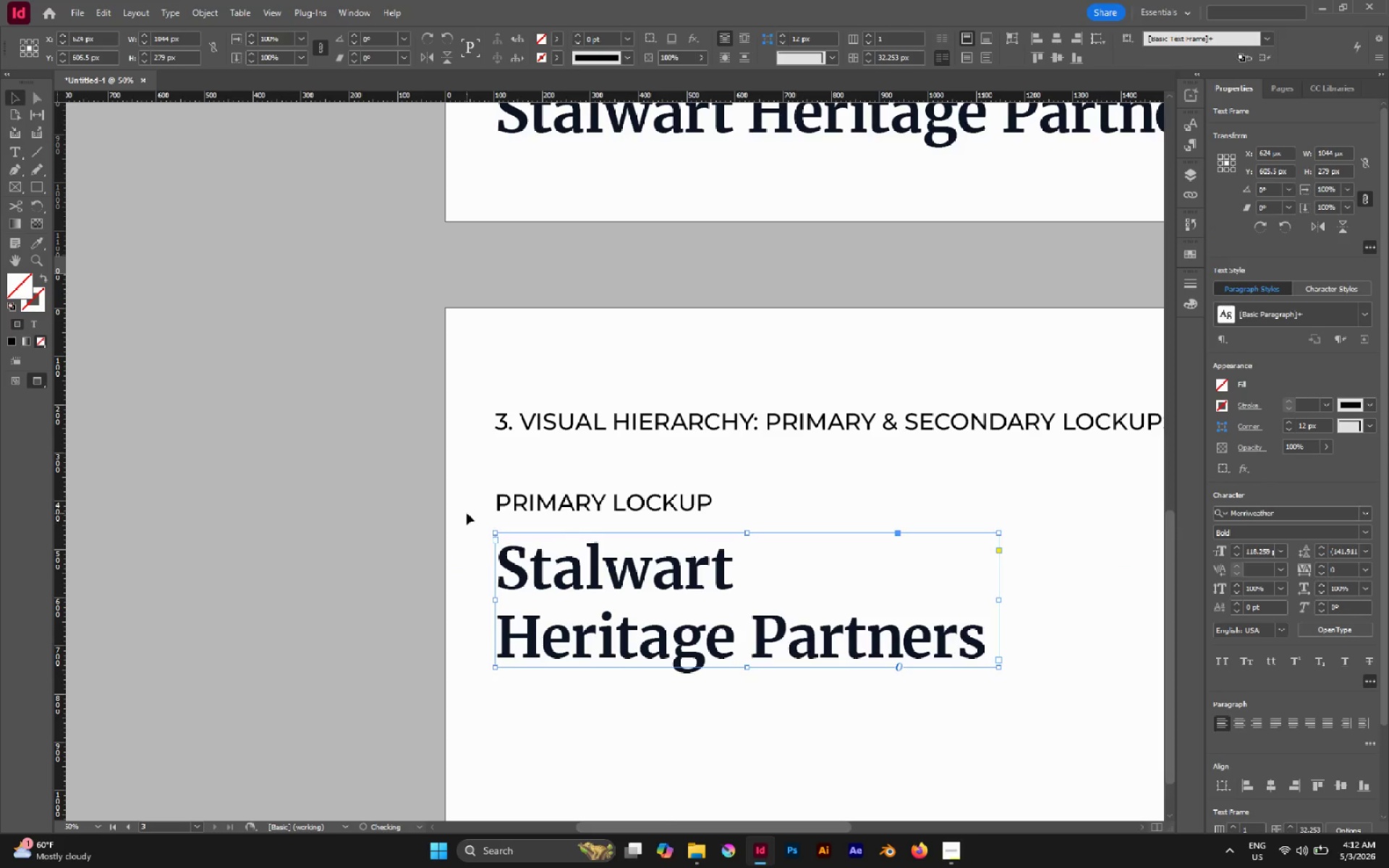 
hold_key(key=ShiftLeft, duration=1.23)
 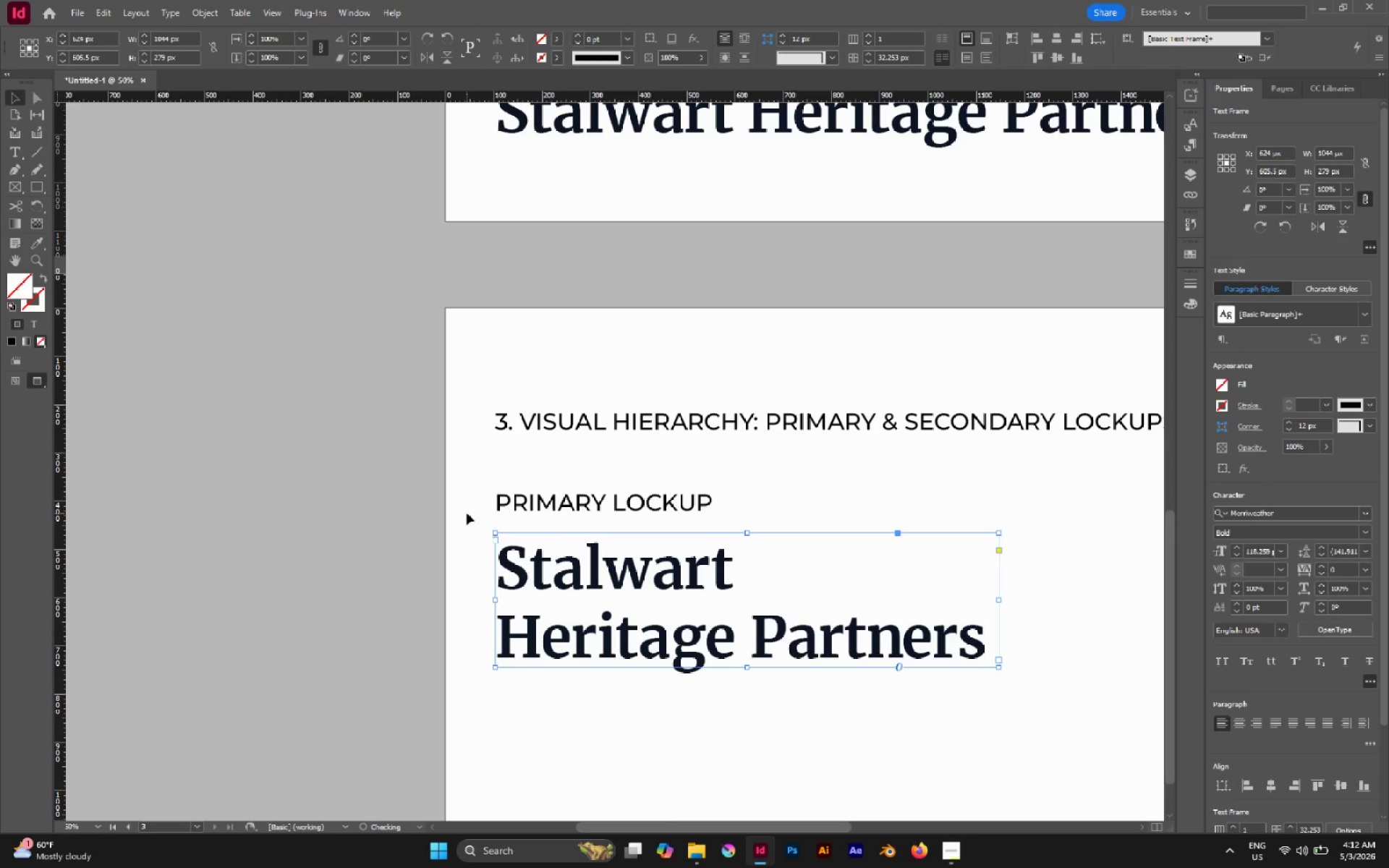 
left_click([467, 513])
 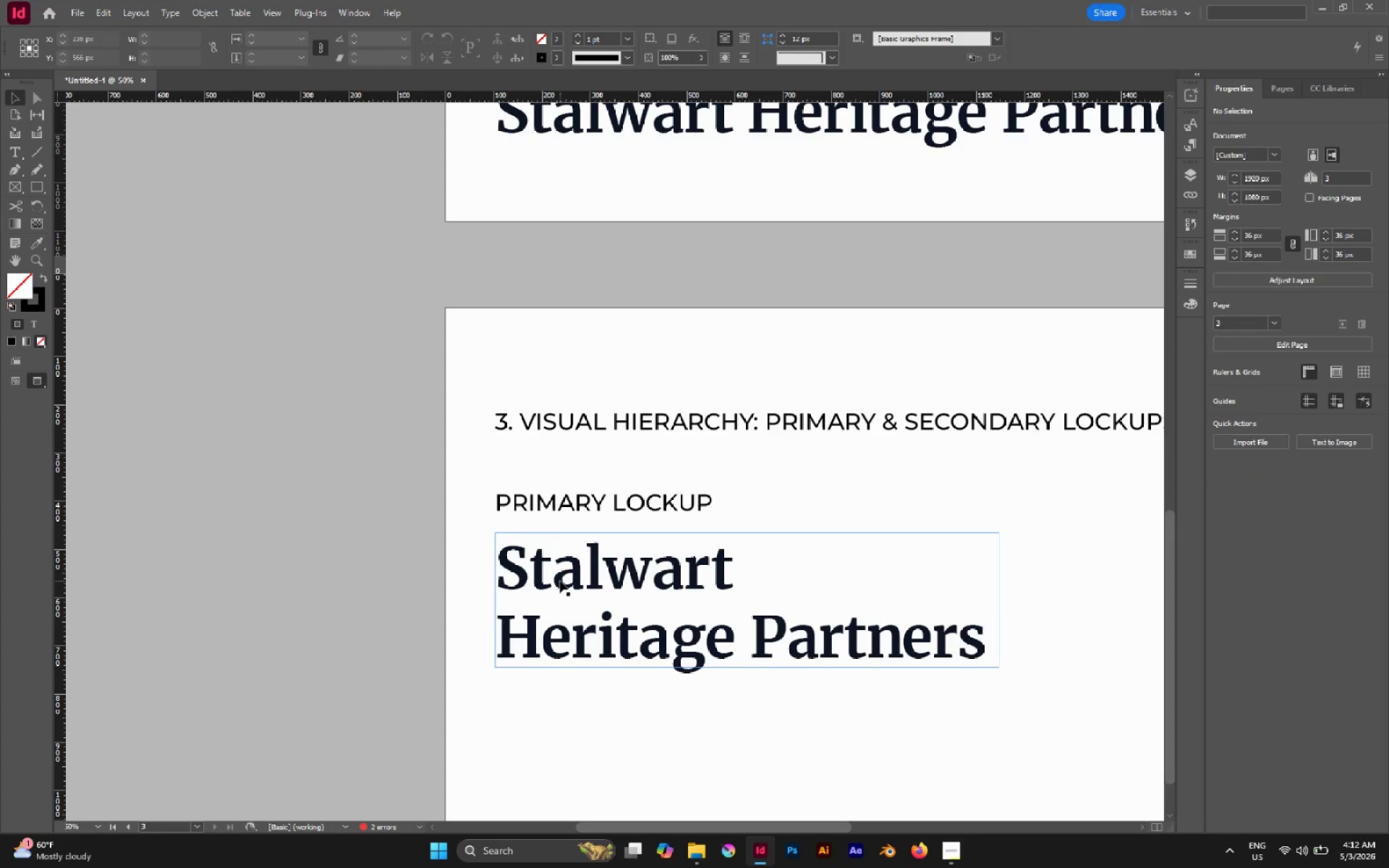 
left_click_drag(start_coordinate=[560, 581], to_coordinate=[561, 571])
 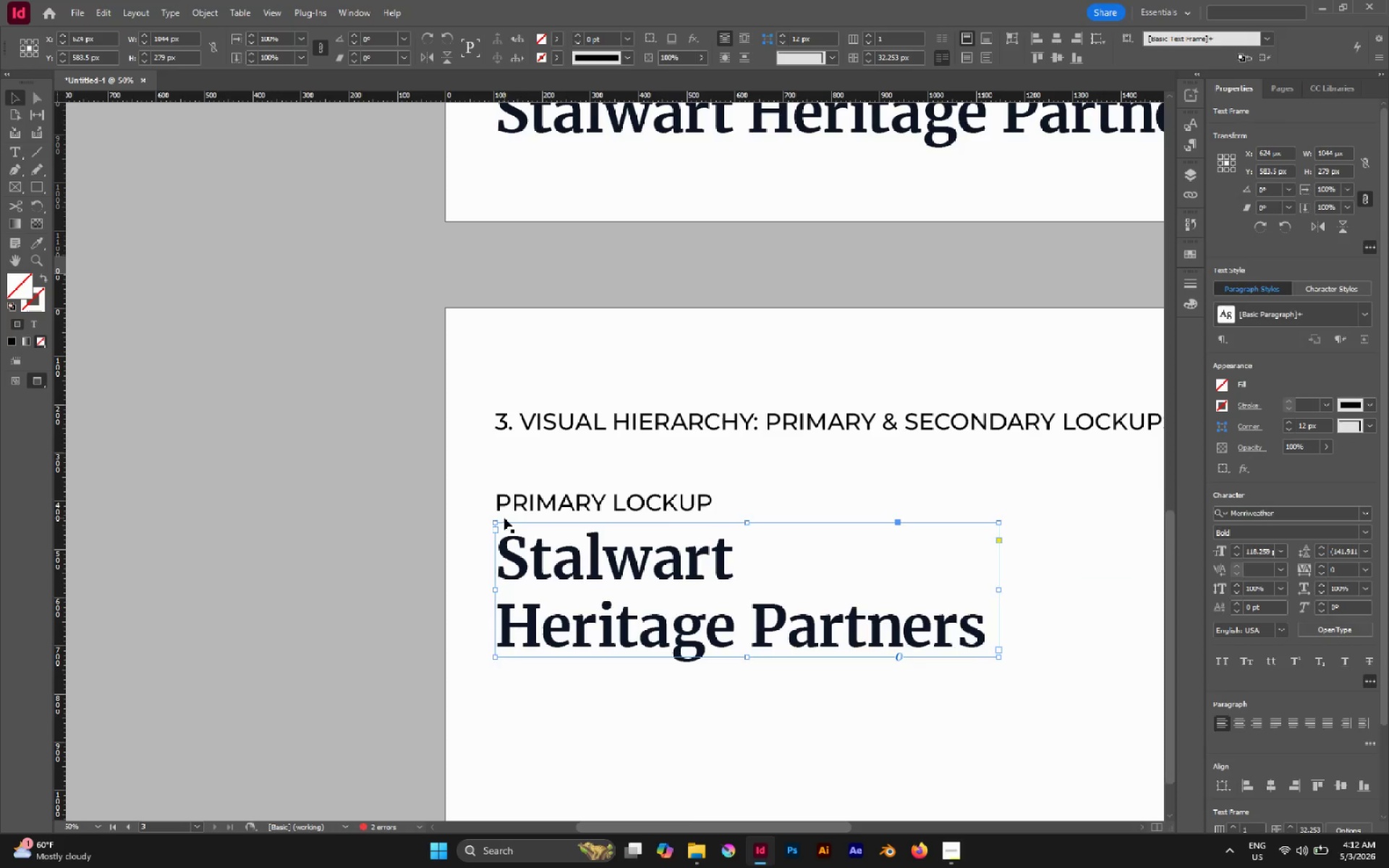 
hold_key(key=ShiftLeft, duration=0.86)
 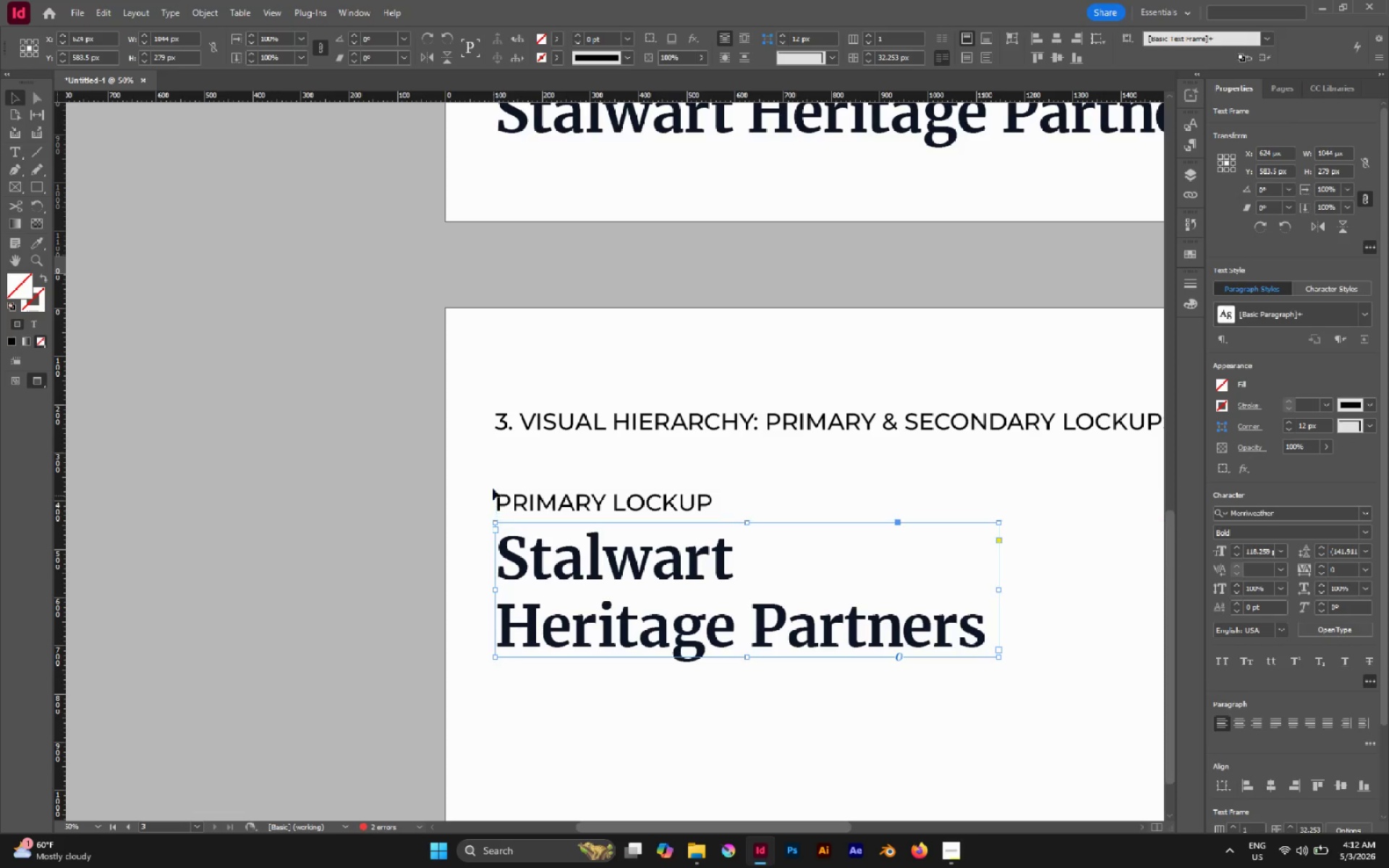 
left_click_drag(start_coordinate=[493, 487], to_coordinate=[586, 608])
 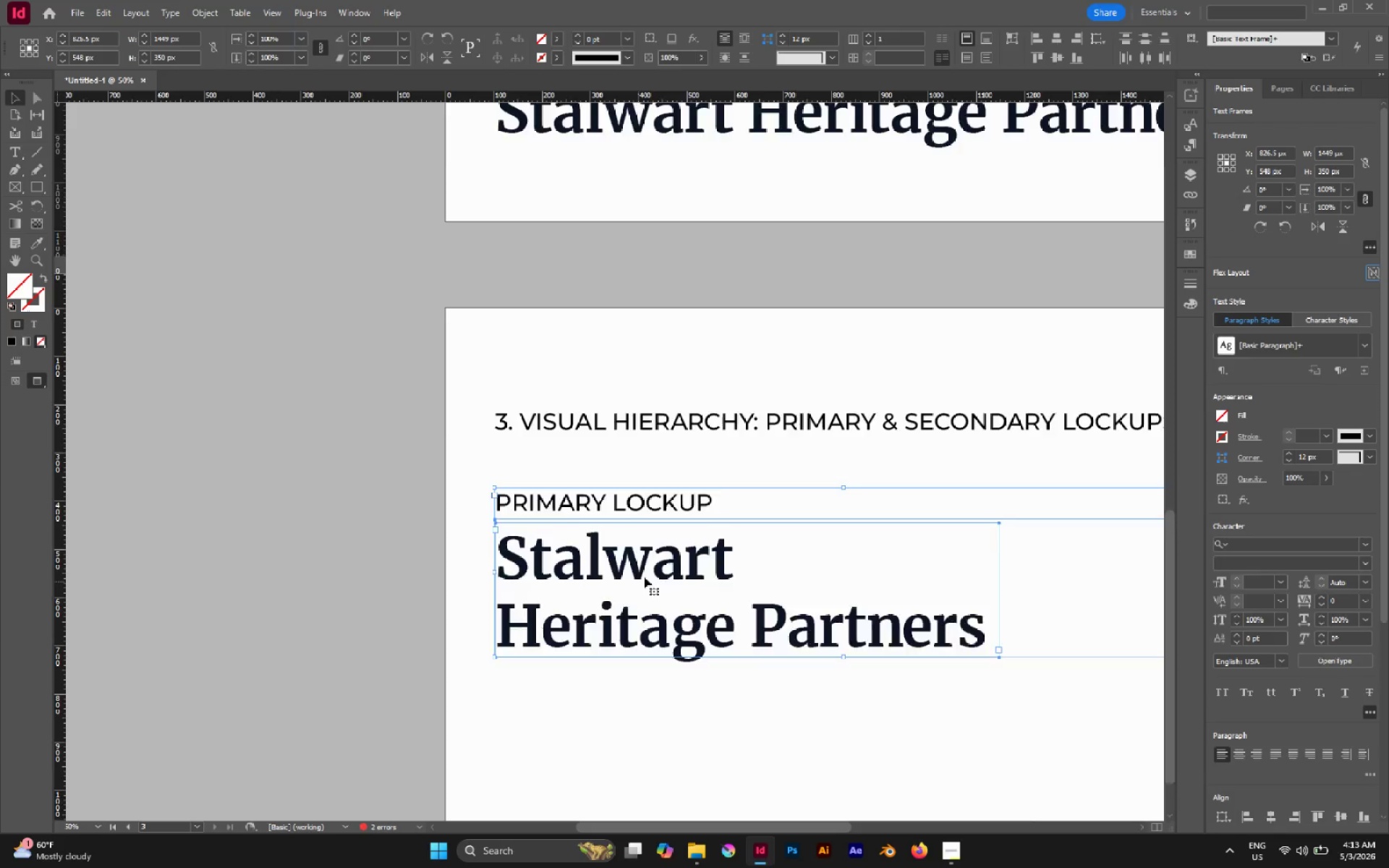 
scroll: coordinate [649, 590], scroll_direction: down, amount: 4.0
 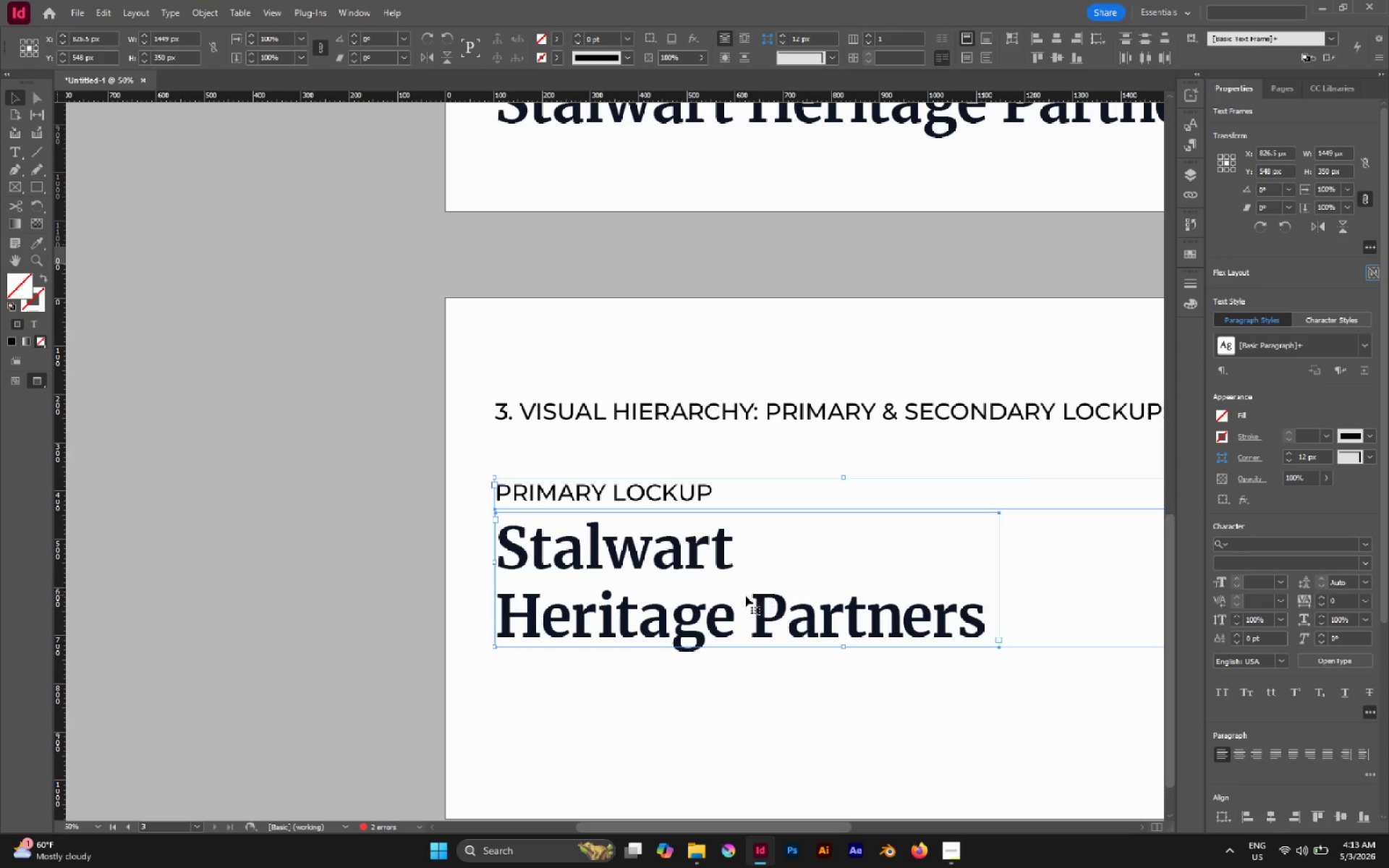 
hold_key(key=Space, duration=0.55)
 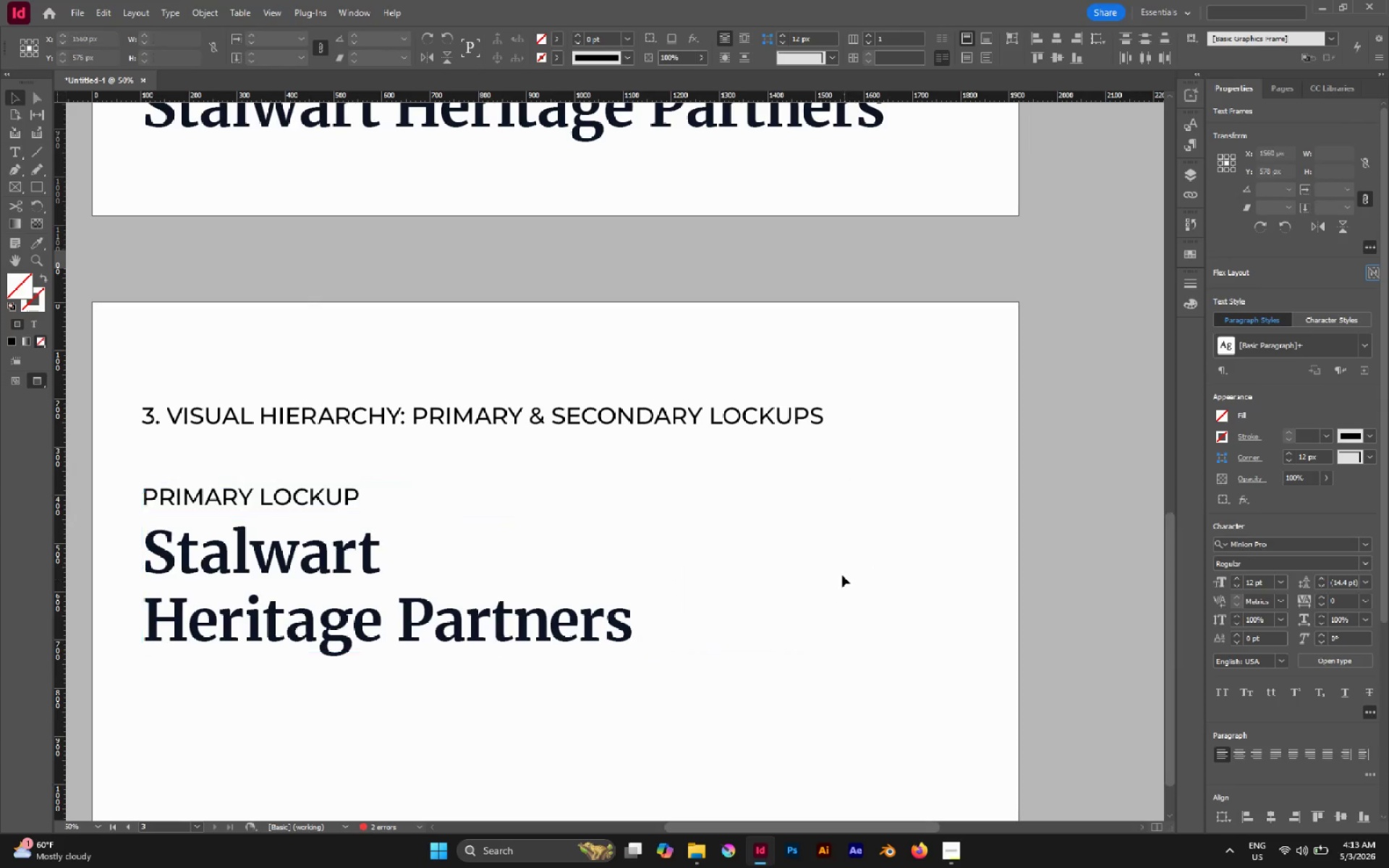 
left_click_drag(start_coordinate=[977, 599], to_coordinate=[624, 603])
 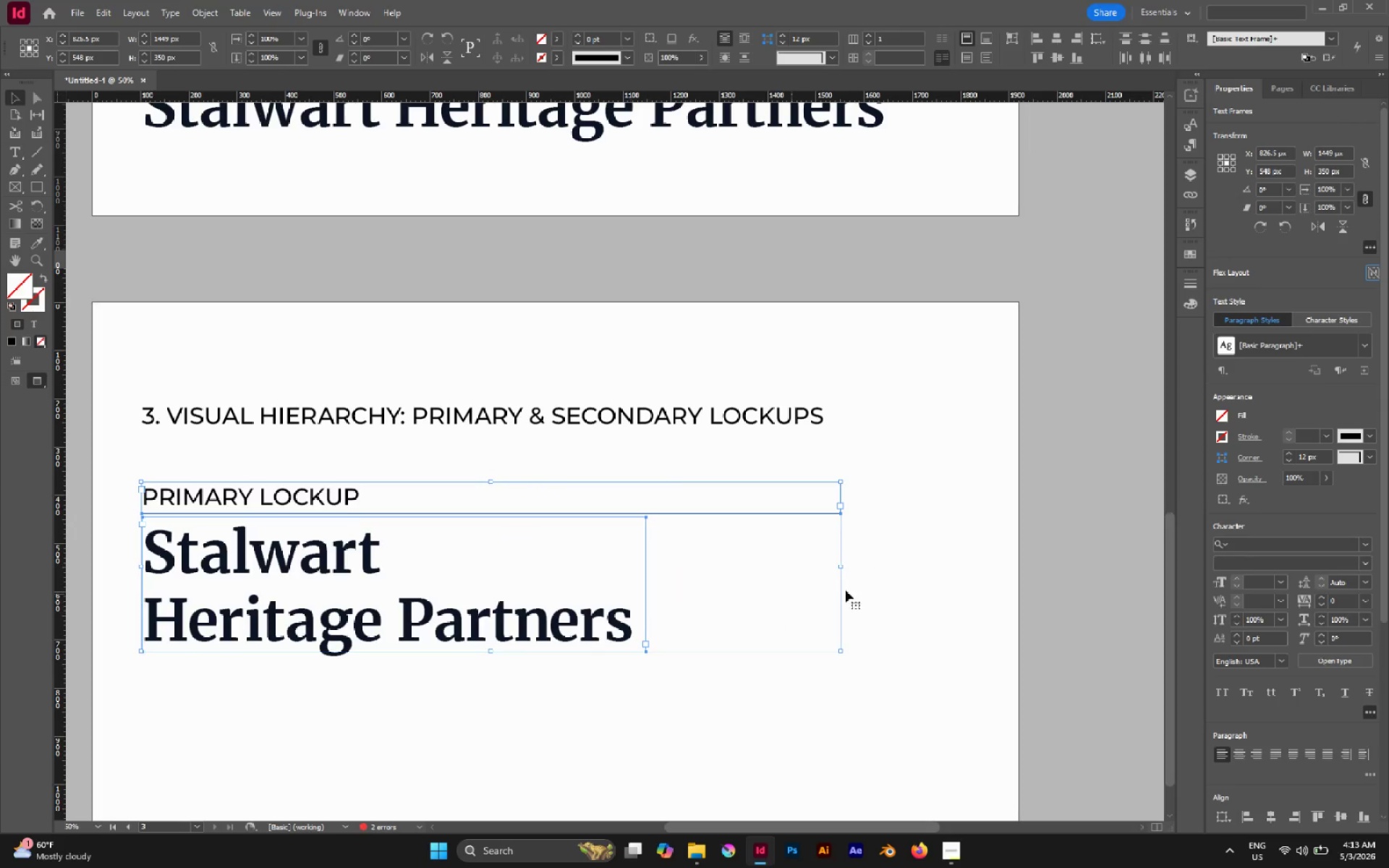 
left_click([847, 590])
 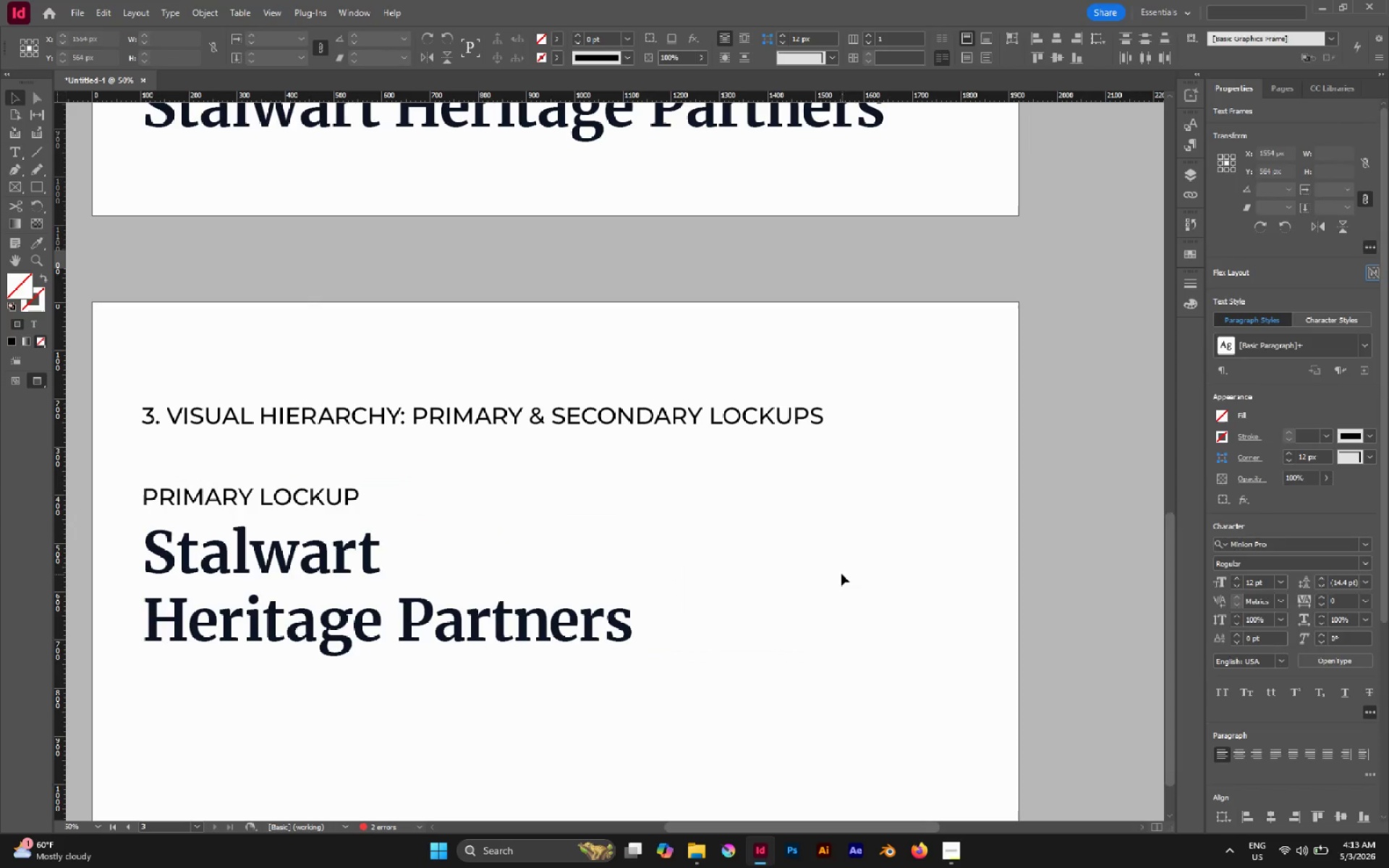 
left_click_drag(start_coordinate=[838, 569], to_coordinate=[762, 497])
 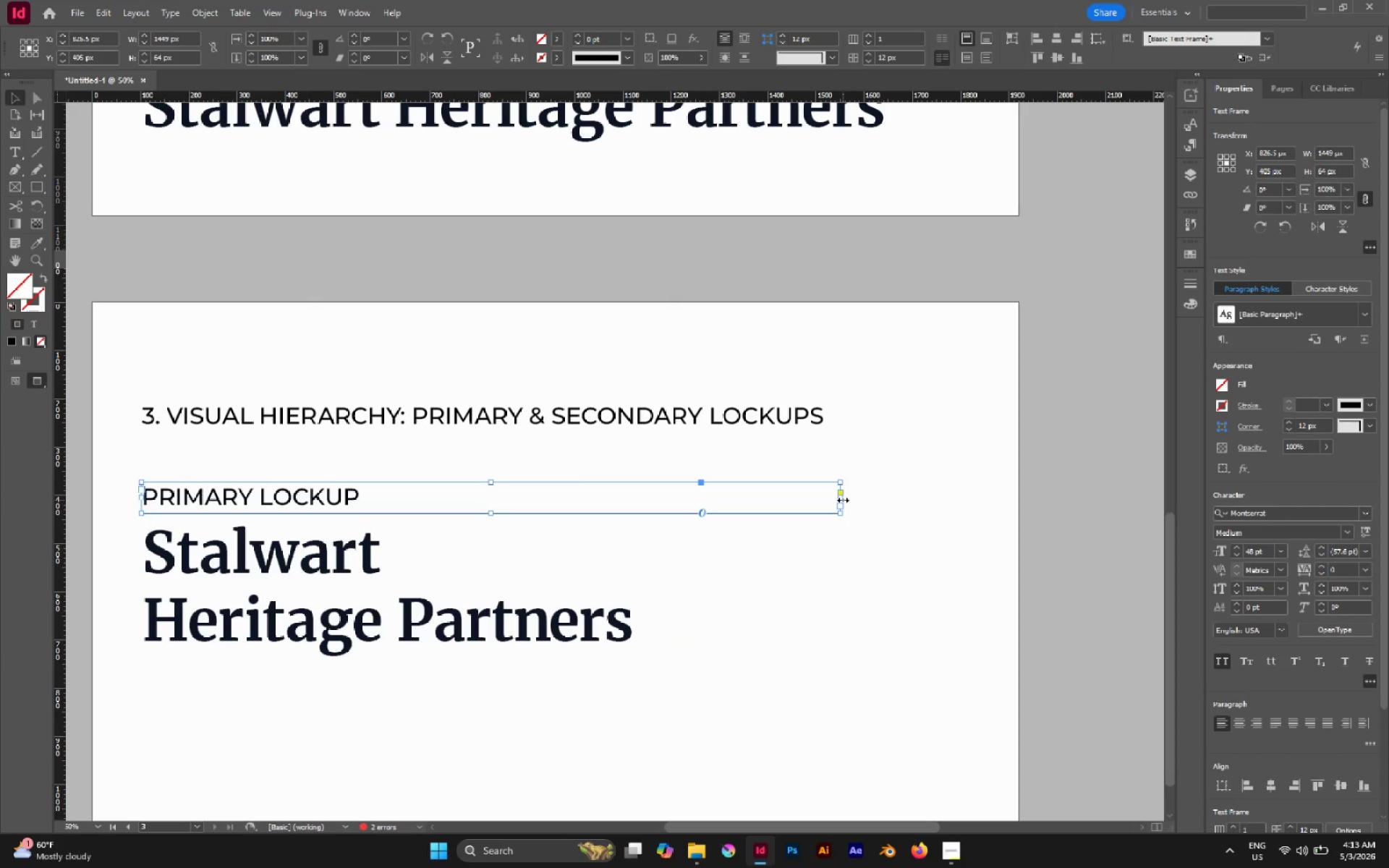 
left_click_drag(start_coordinate=[842, 499], to_coordinate=[372, 485])
 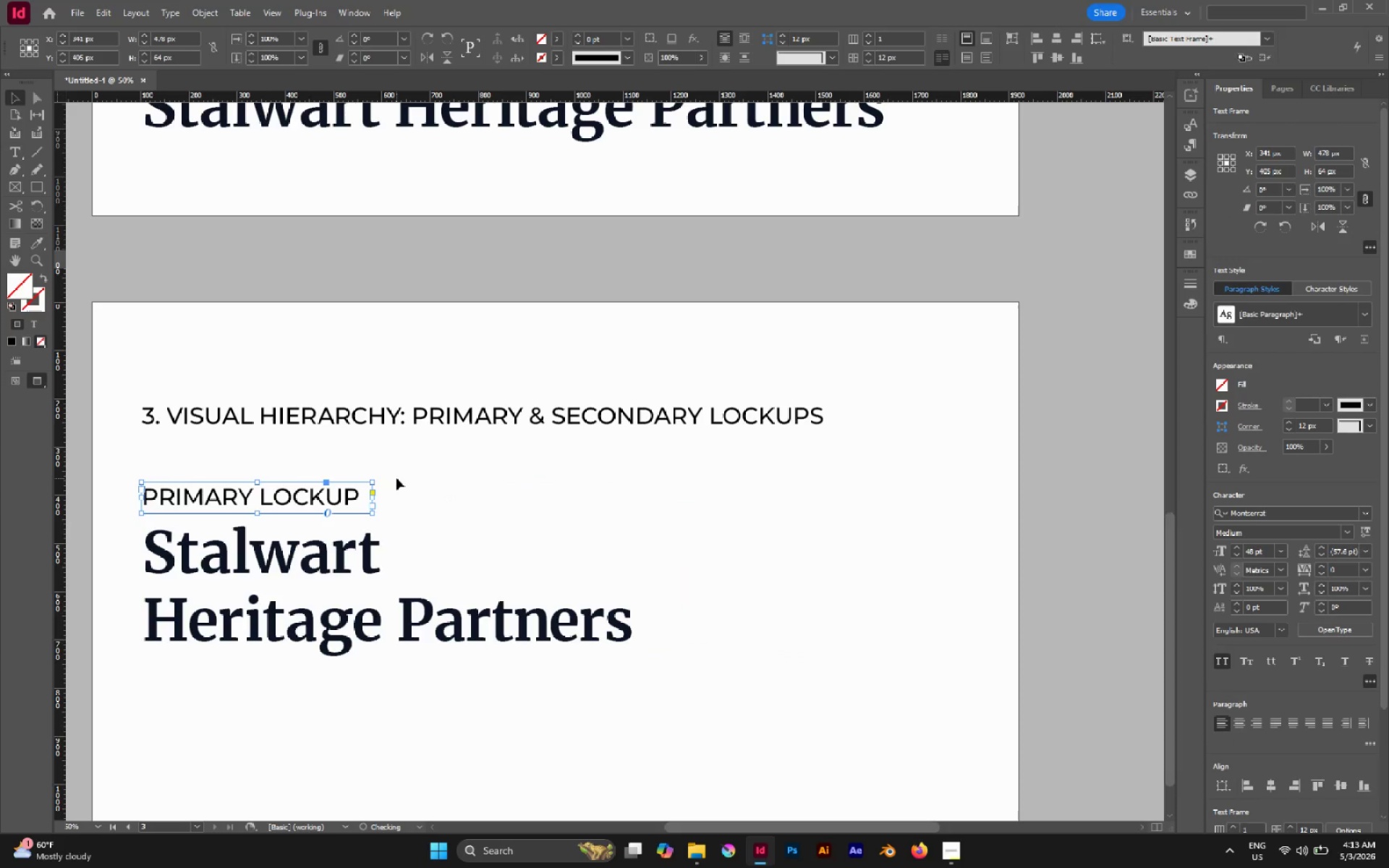 
left_click([396, 478])
 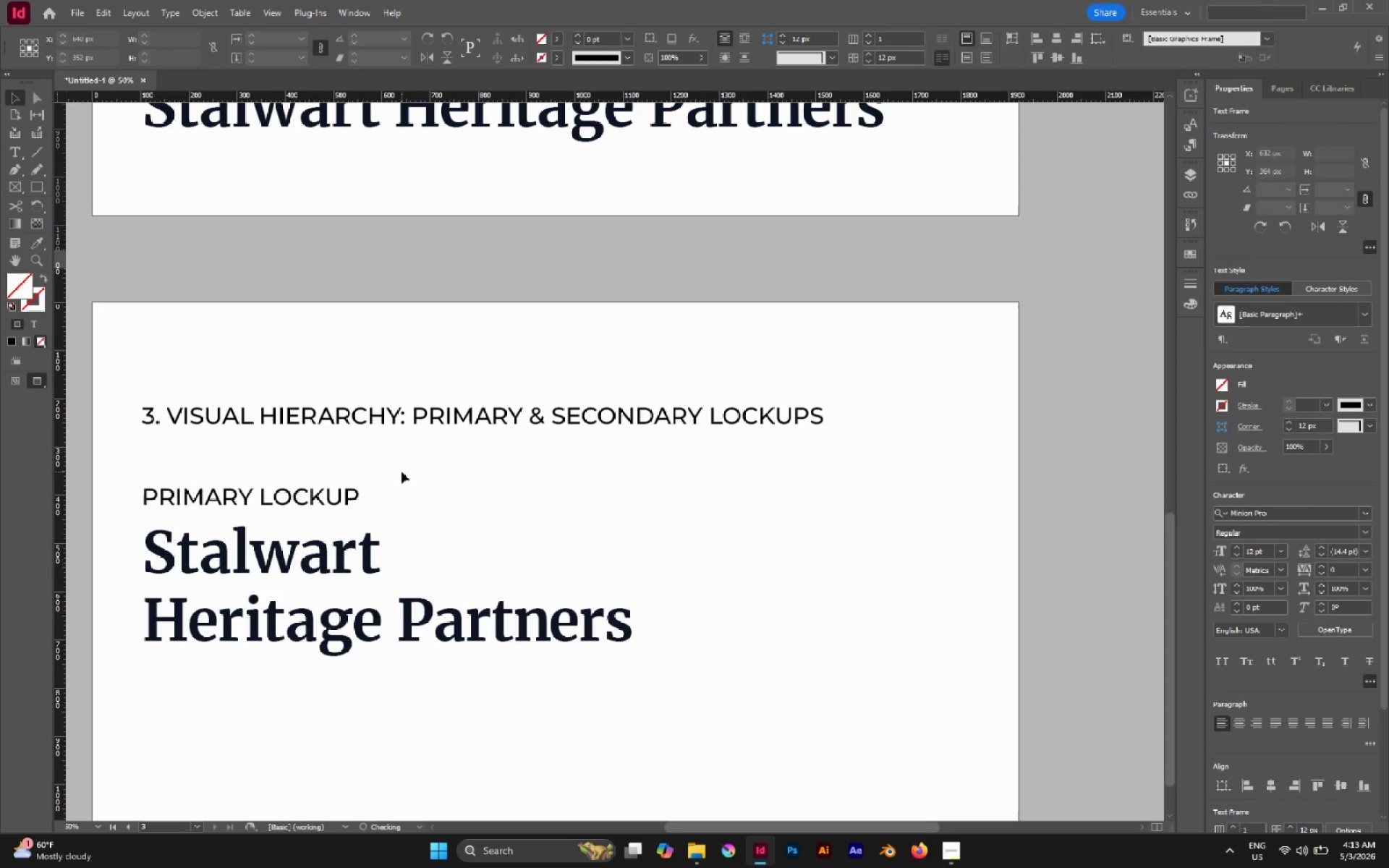 
left_click_drag(start_coordinate=[402, 472], to_coordinate=[303, 560])
 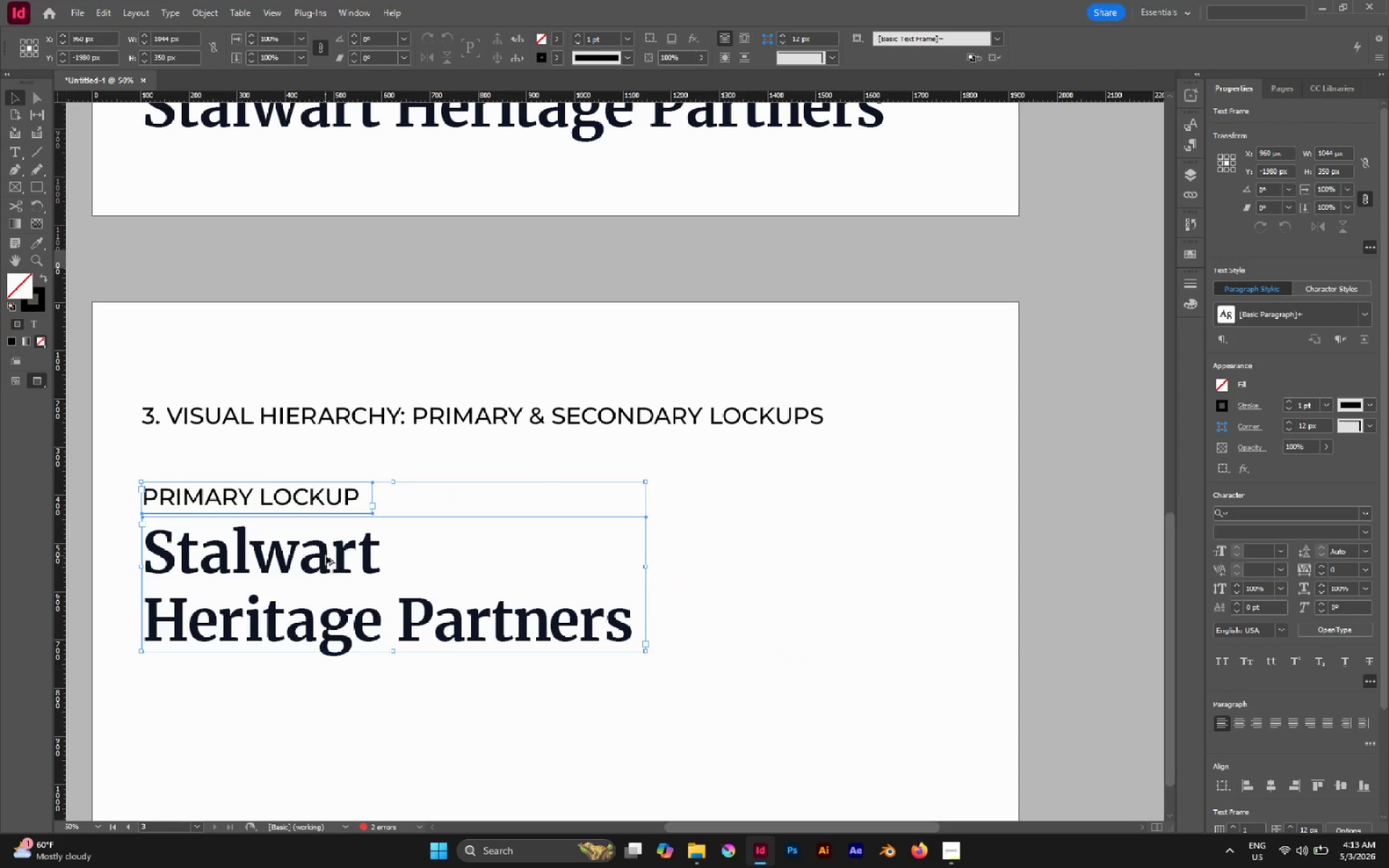 
hold_key(key=AltLeft, duration=2.12)
left_click_drag(start_coordinate=[326, 556], to_coordinate=[837, 576])
 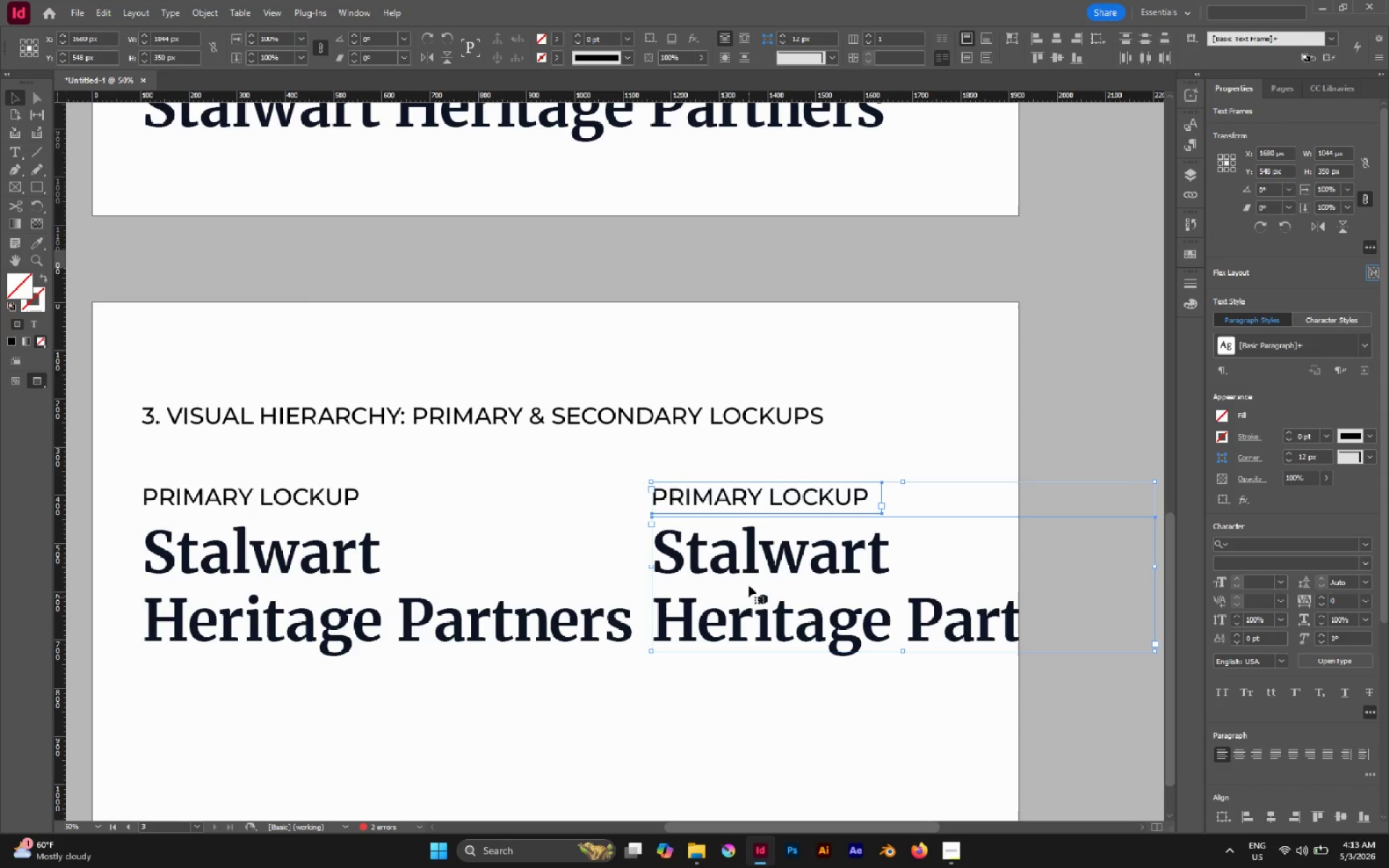 
hold_key(key=ShiftLeft, duration=1.64)
 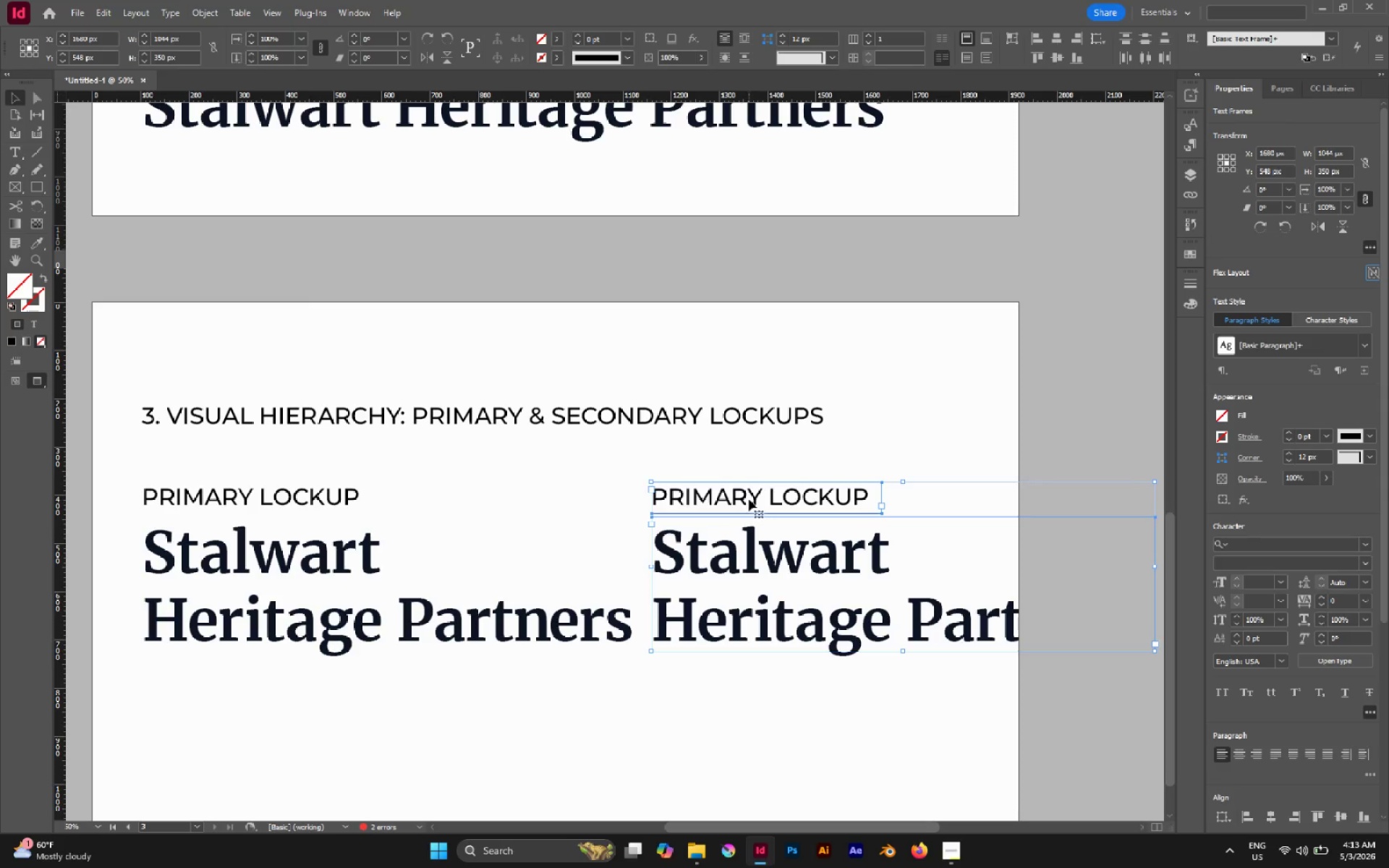 
double_click([749, 499])
 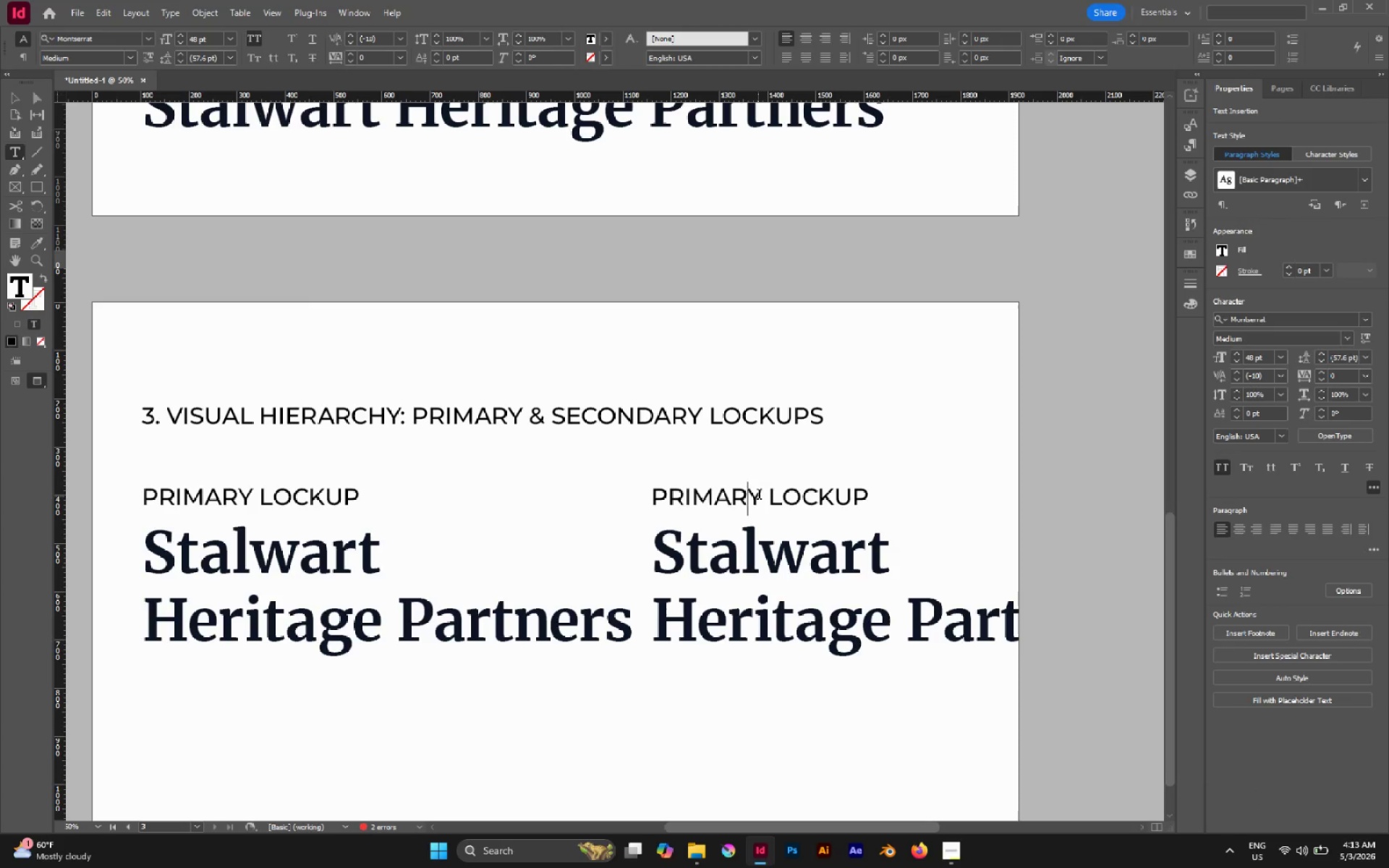 
left_click_drag(start_coordinate=[760, 495], to_coordinate=[557, 477])
 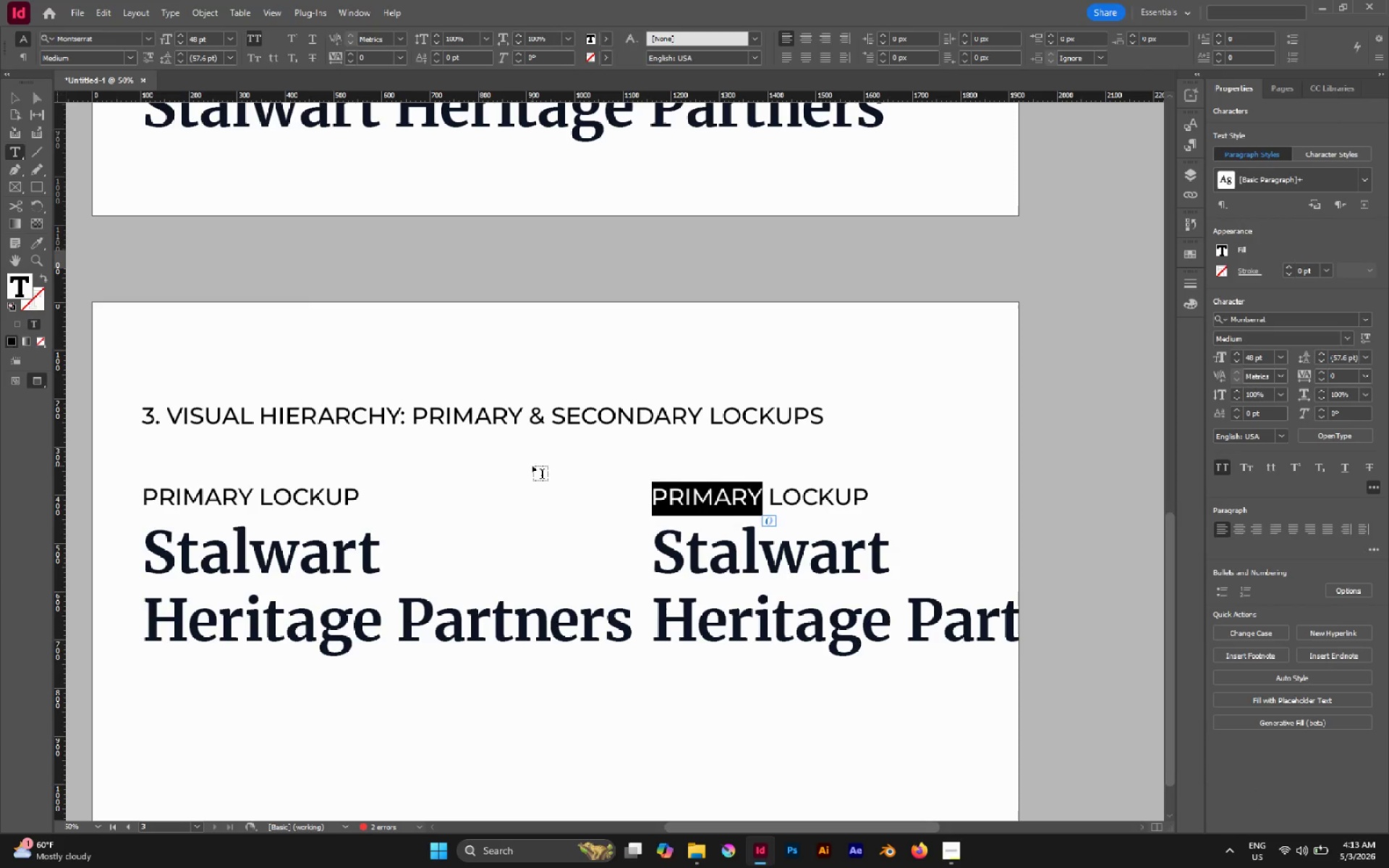 
type(Secondary)
key(Escape)
 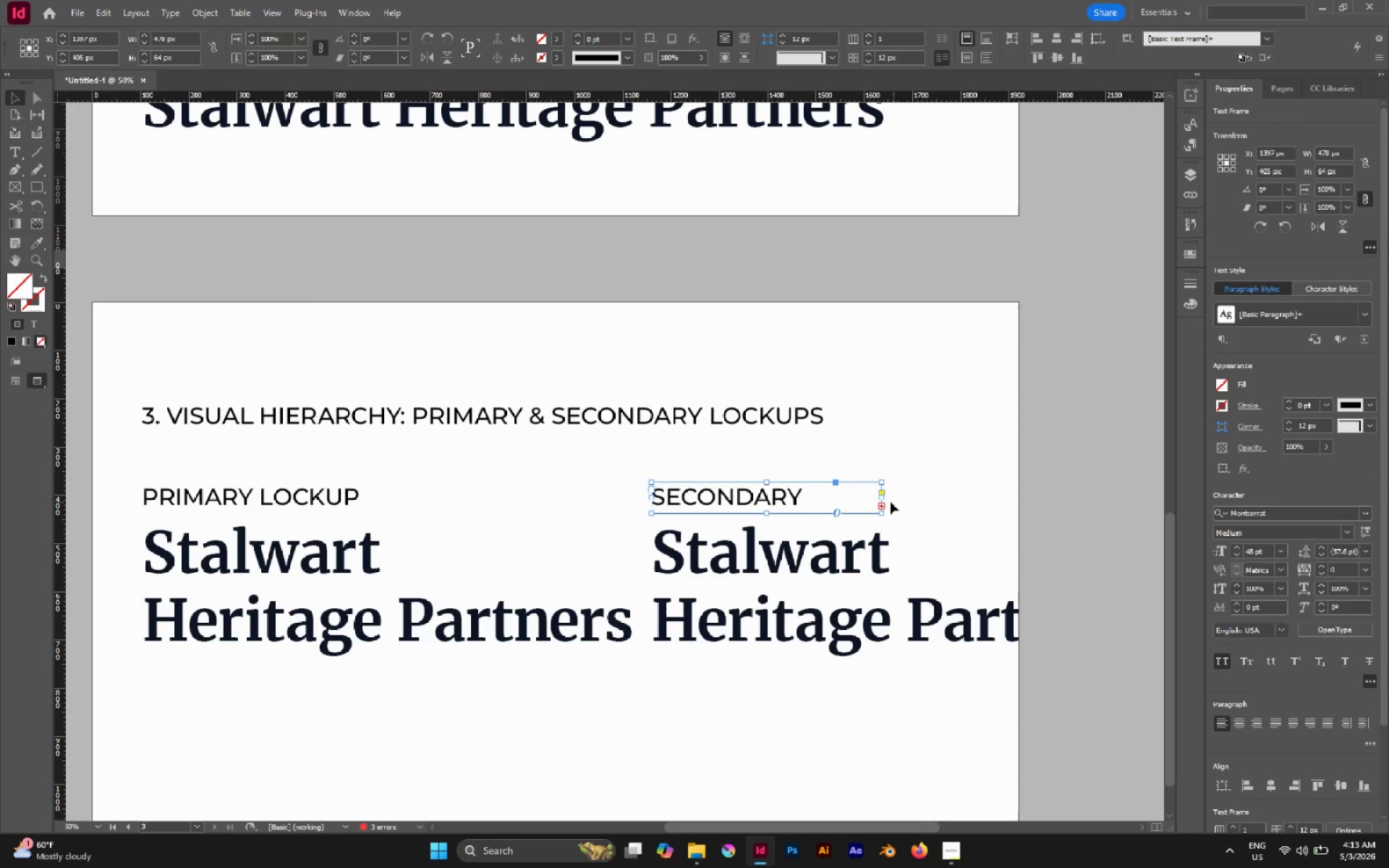 
left_click_drag(start_coordinate=[883, 498], to_coordinate=[995, 498])
 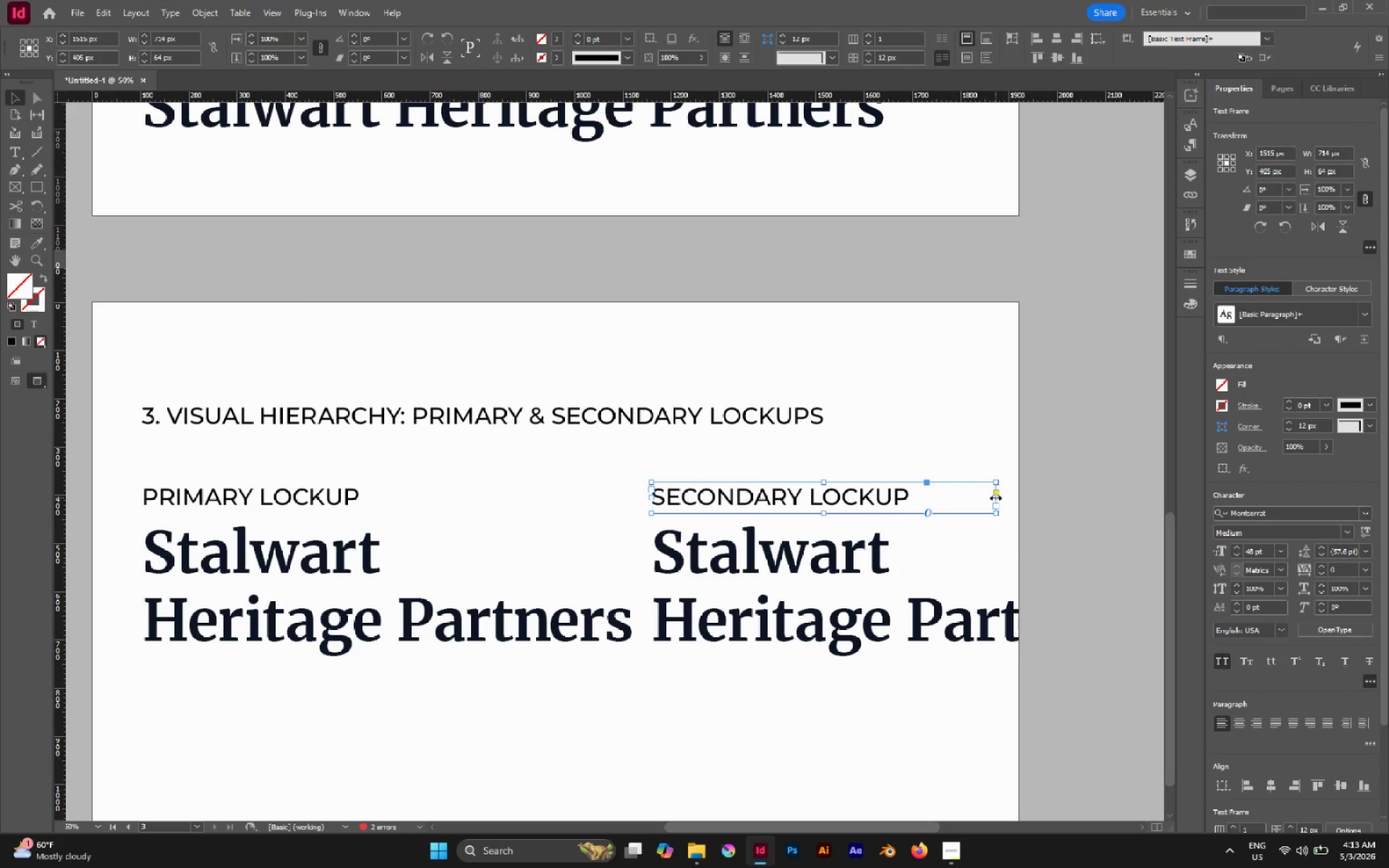 
left_click_drag(start_coordinate=[995, 498], to_coordinate=[921, 490])
 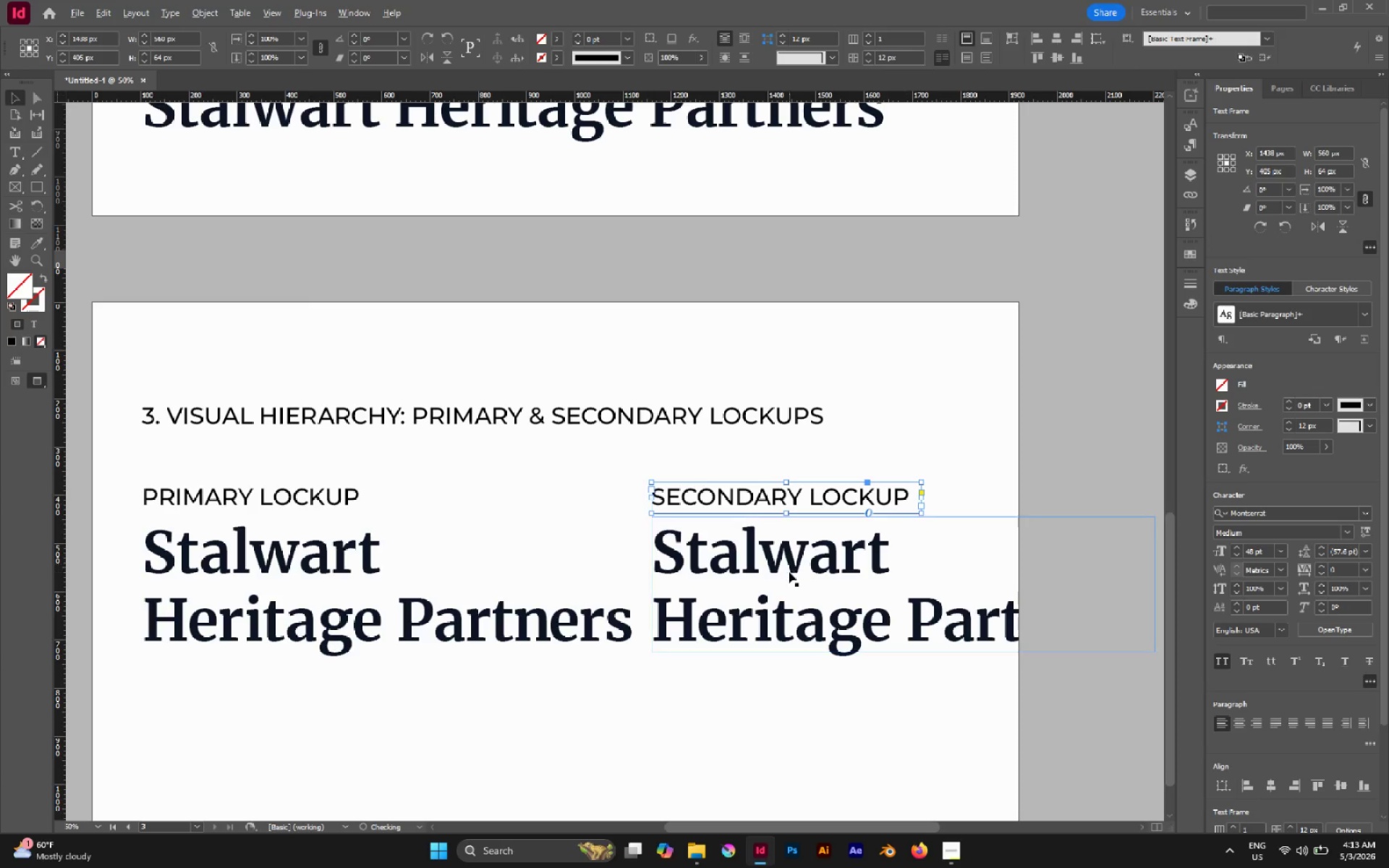 
hold_key(key=AltLeft, duration=0.7)
scroll: coordinate [789, 571], scroll_direction: down, amount: 1.0
 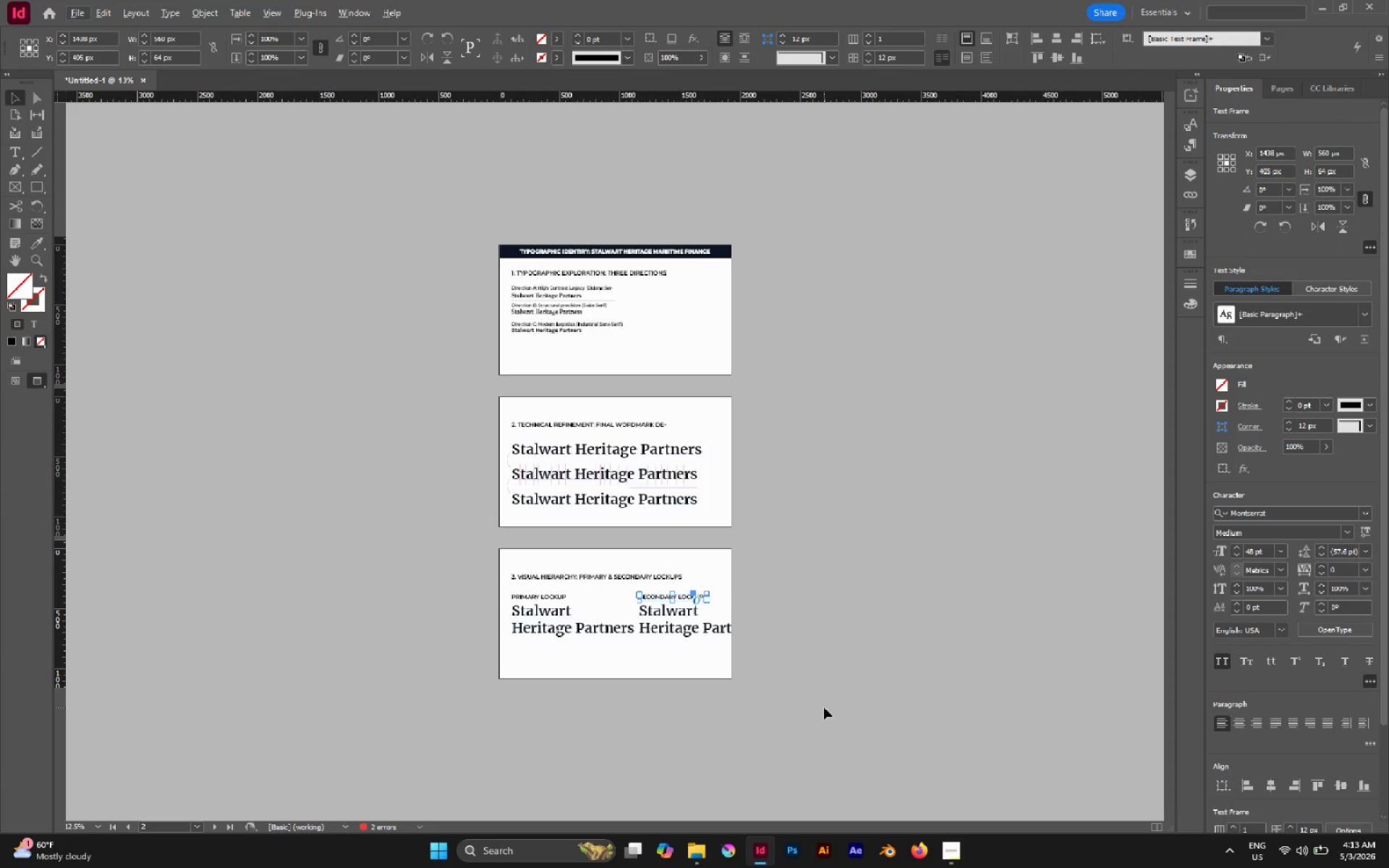 
left_click_drag(start_coordinate=[824, 708], to_coordinate=[564, 625])
 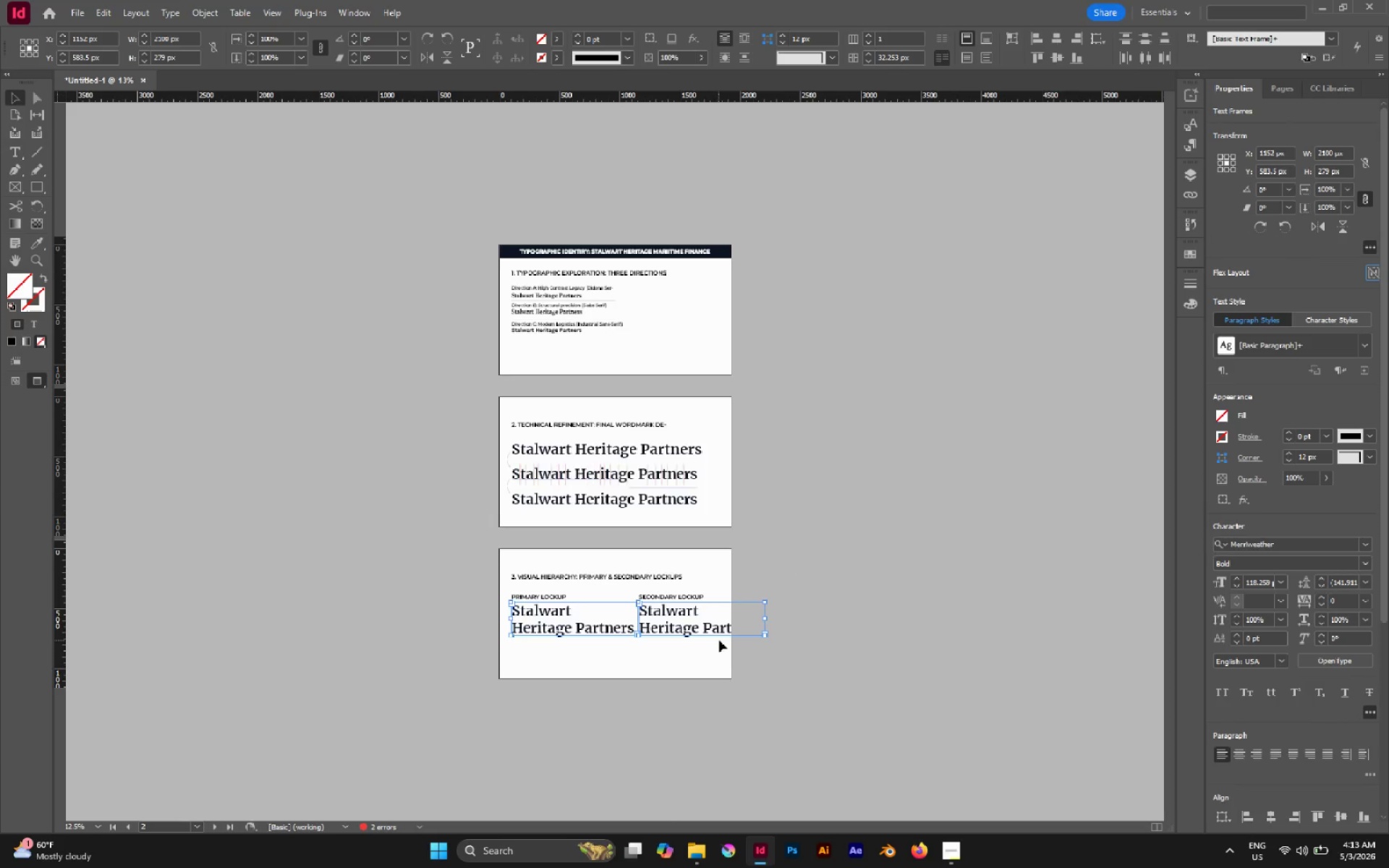 
hold_key(key=ShiftLeft, duration=2.52)
hold_key(key=ControlLeft, duration=2.27)
left_click_drag(start_coordinate=[765, 619], to_coordinate=[691, 614])
 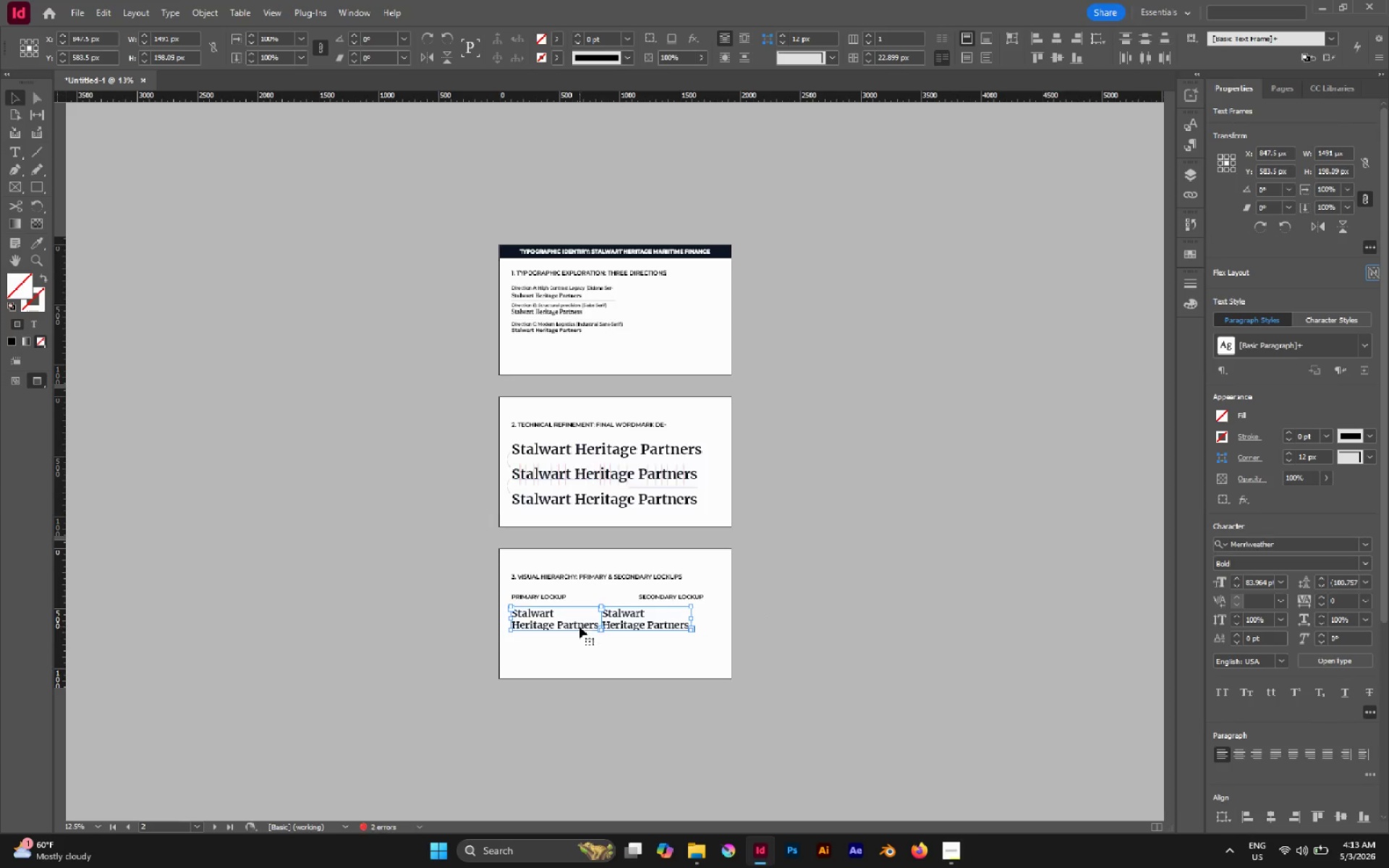 
hold_key(key=AltLeft, duration=0.52)
scroll: coordinate [599, 630], scroll_direction: up, amount: 1.0
 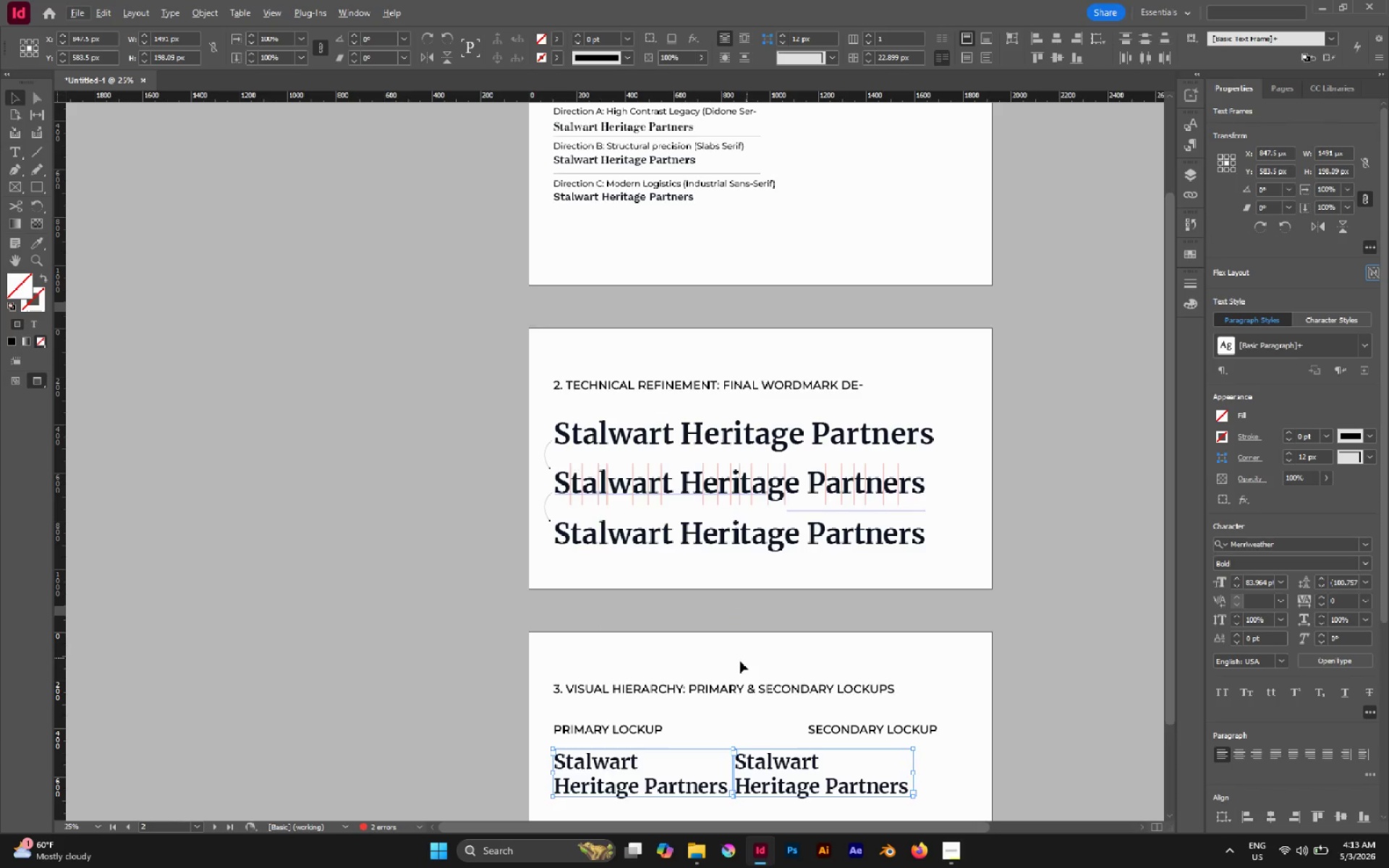 
hold_key(key=Space, duration=0.53)
 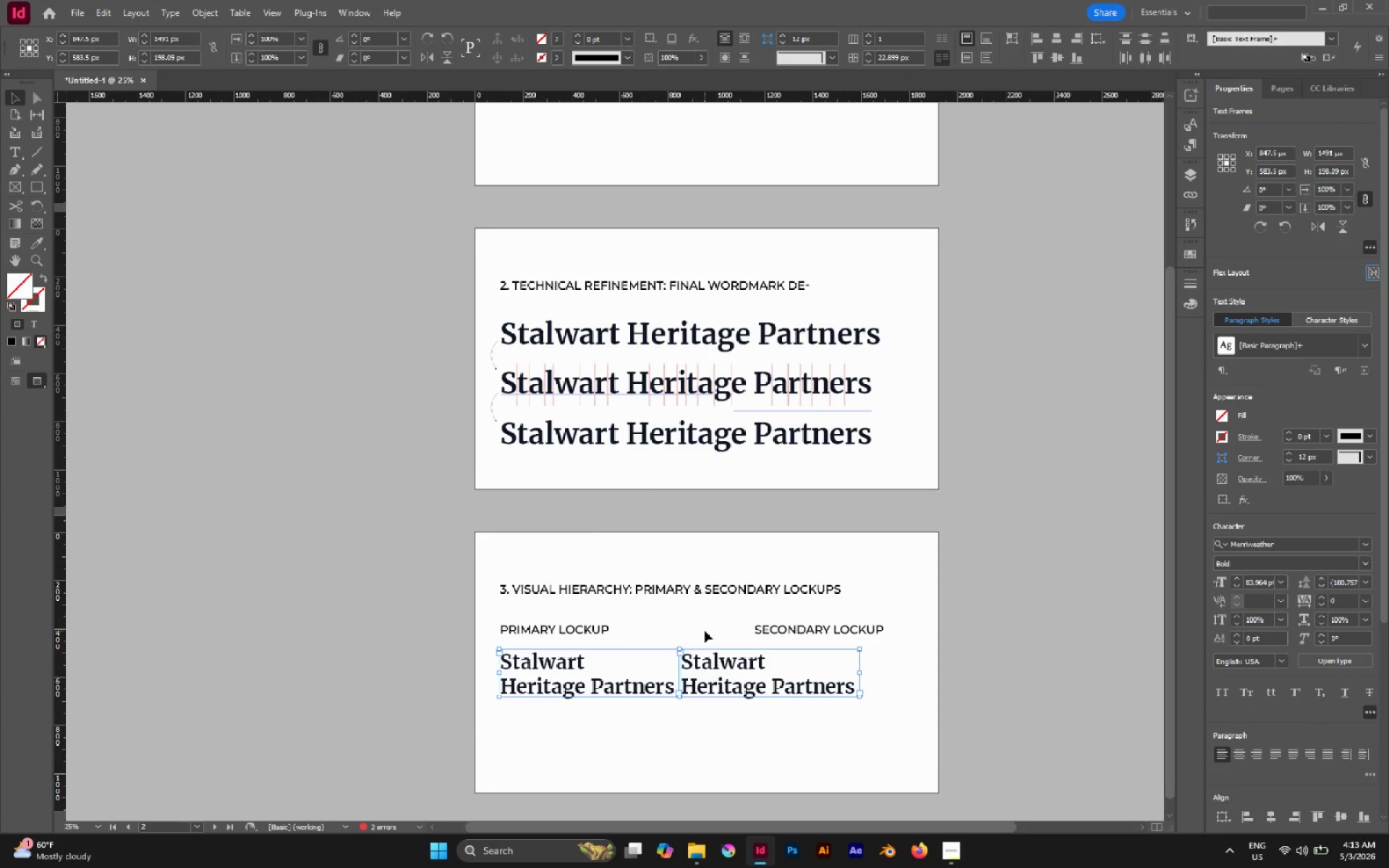 
left_click_drag(start_coordinate=[760, 689], to_coordinate=[707, 590])
 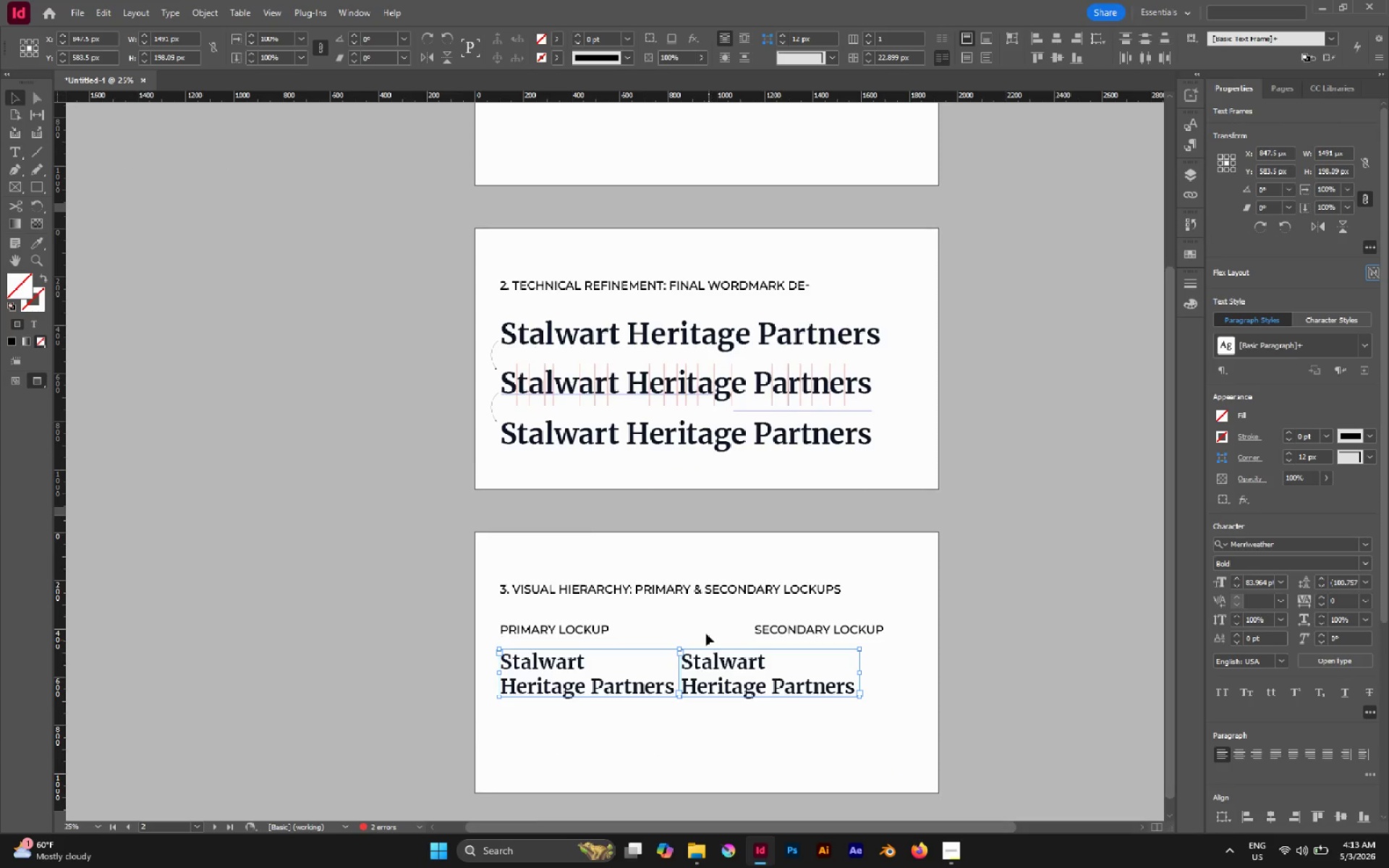 
left_click([705, 631])
 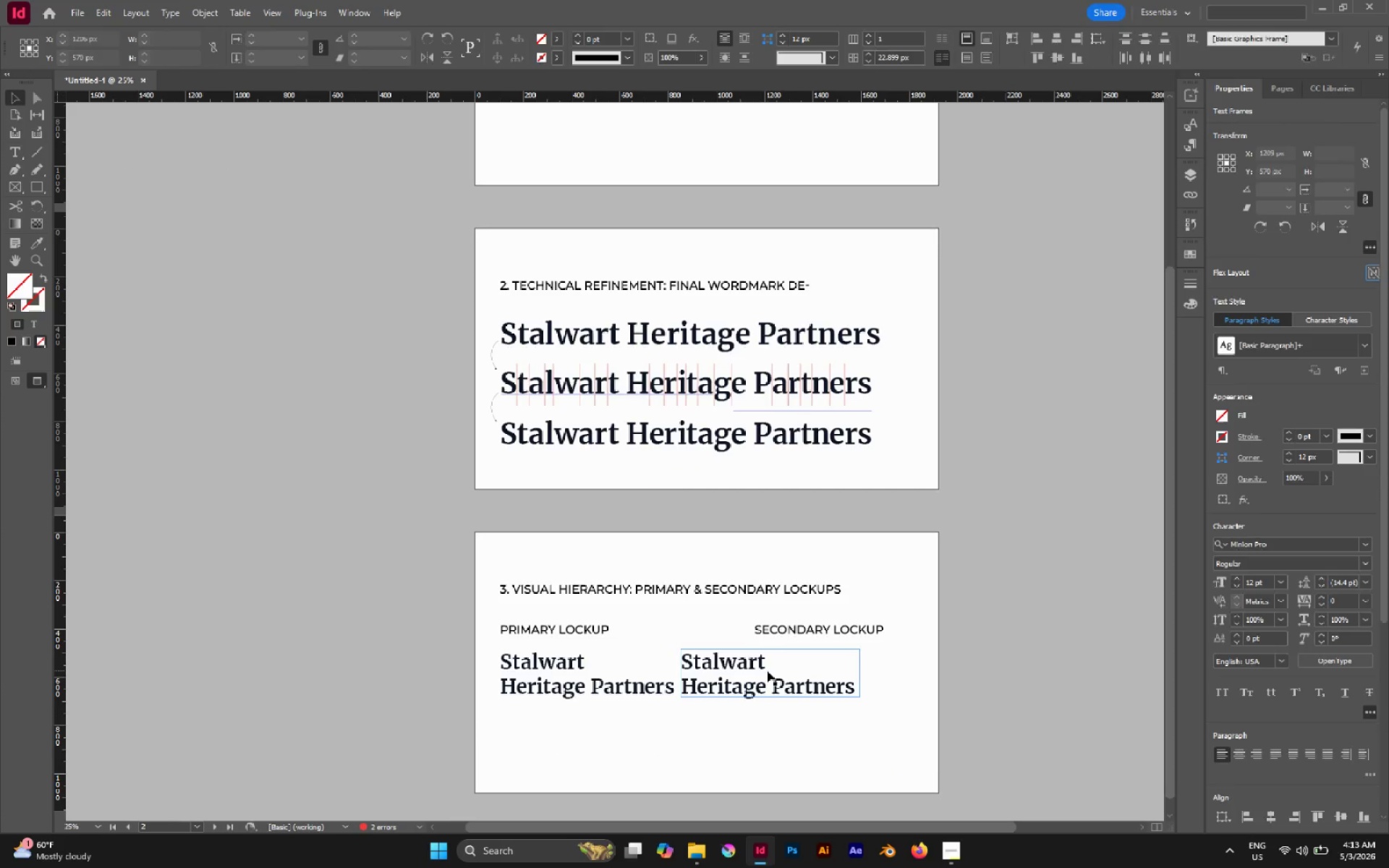 
hold_key(key=AltLeft, duration=0.53)
scroll: coordinate [767, 671], scroll_direction: none, amount: 0.0
 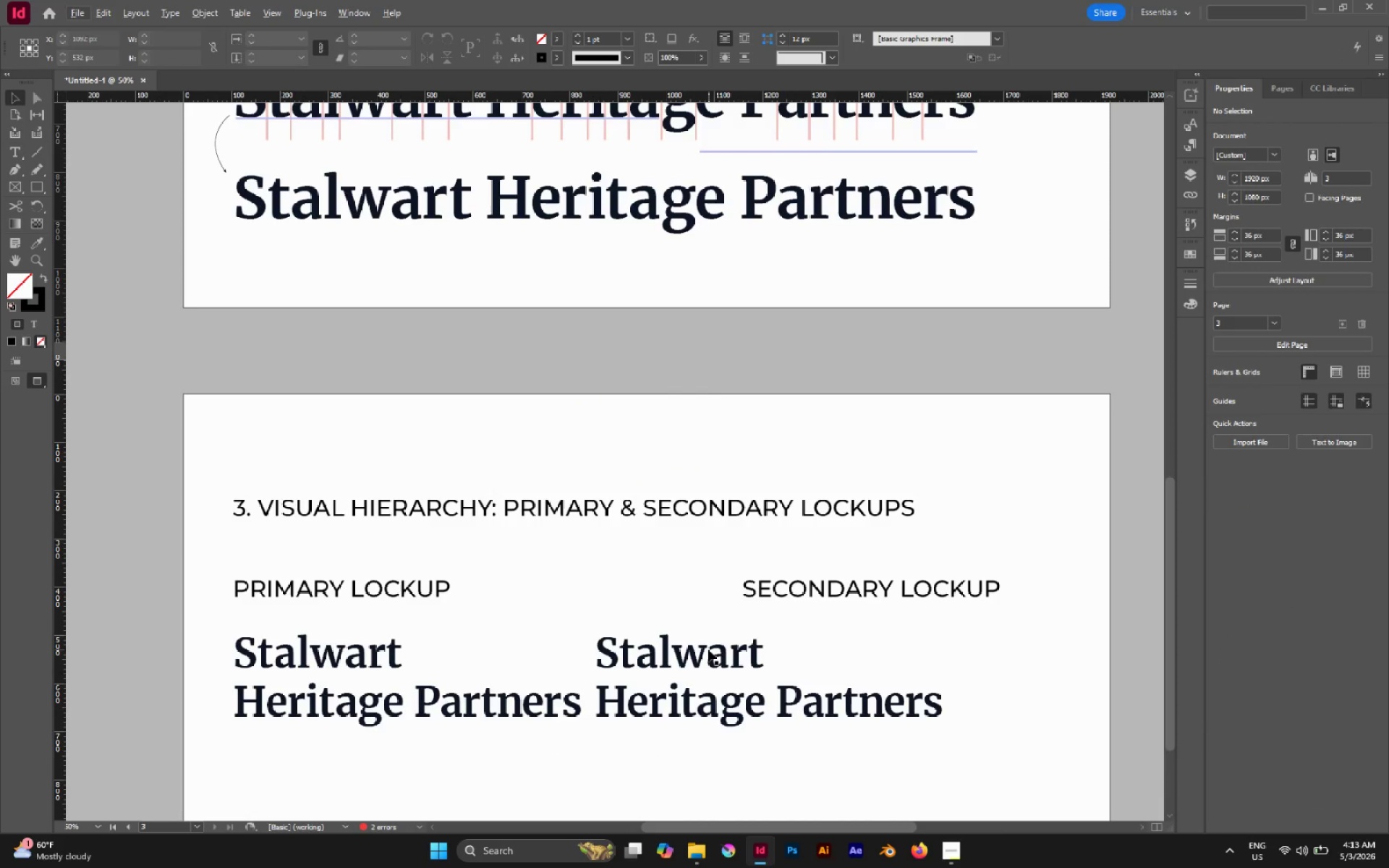 
left_click([708, 650])
 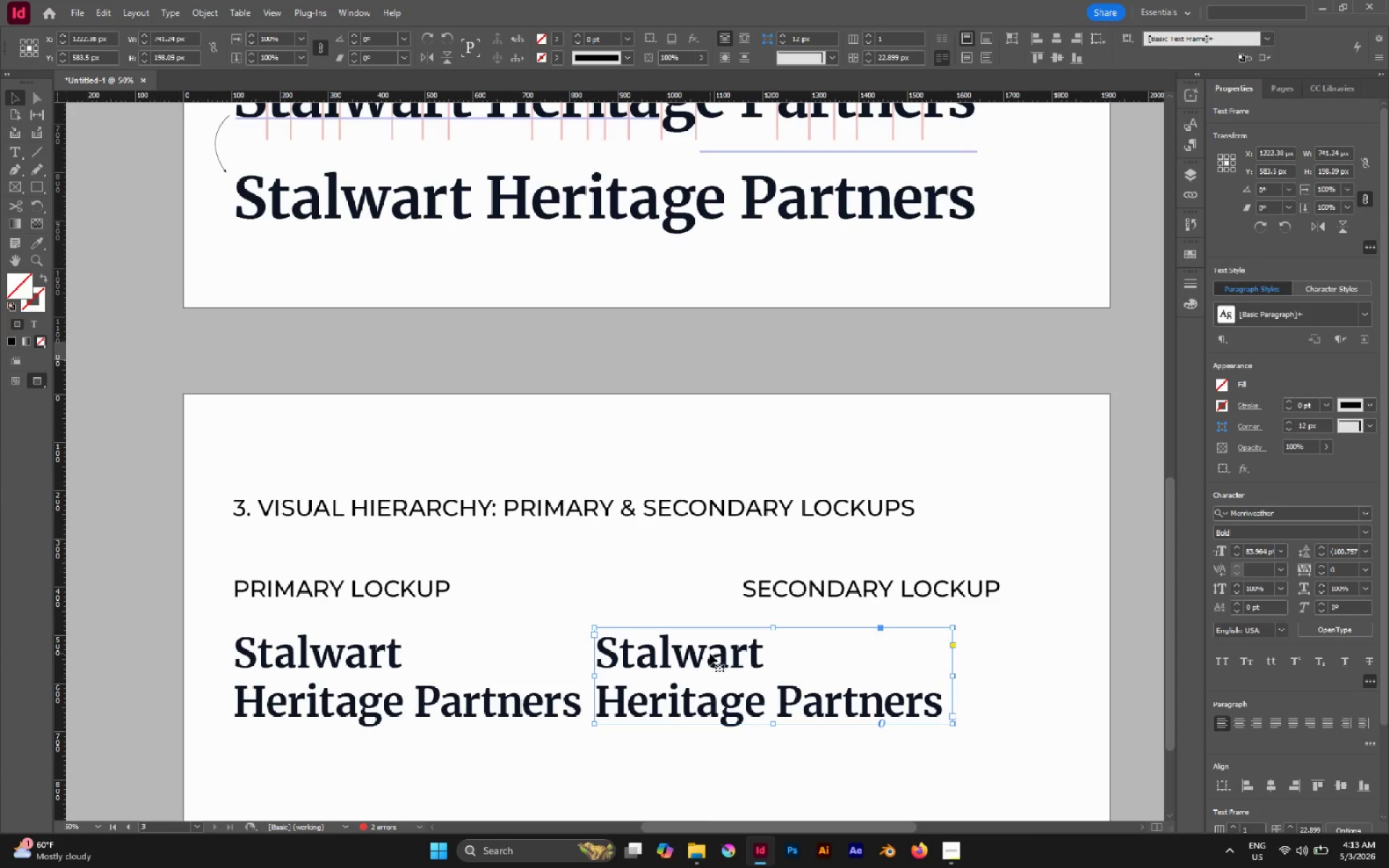 
left_click([710, 653])
 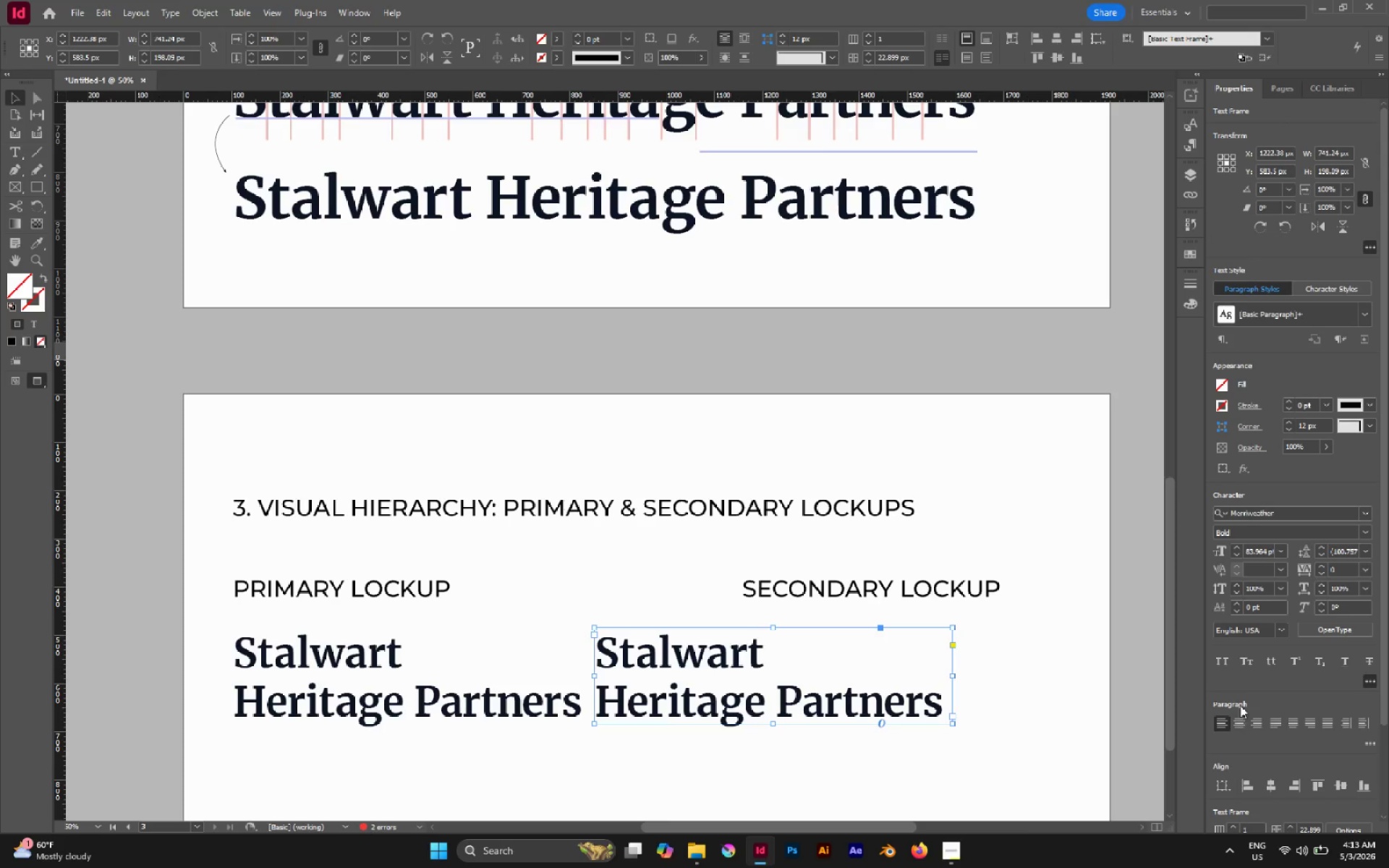 
left_click([1246, 719])
 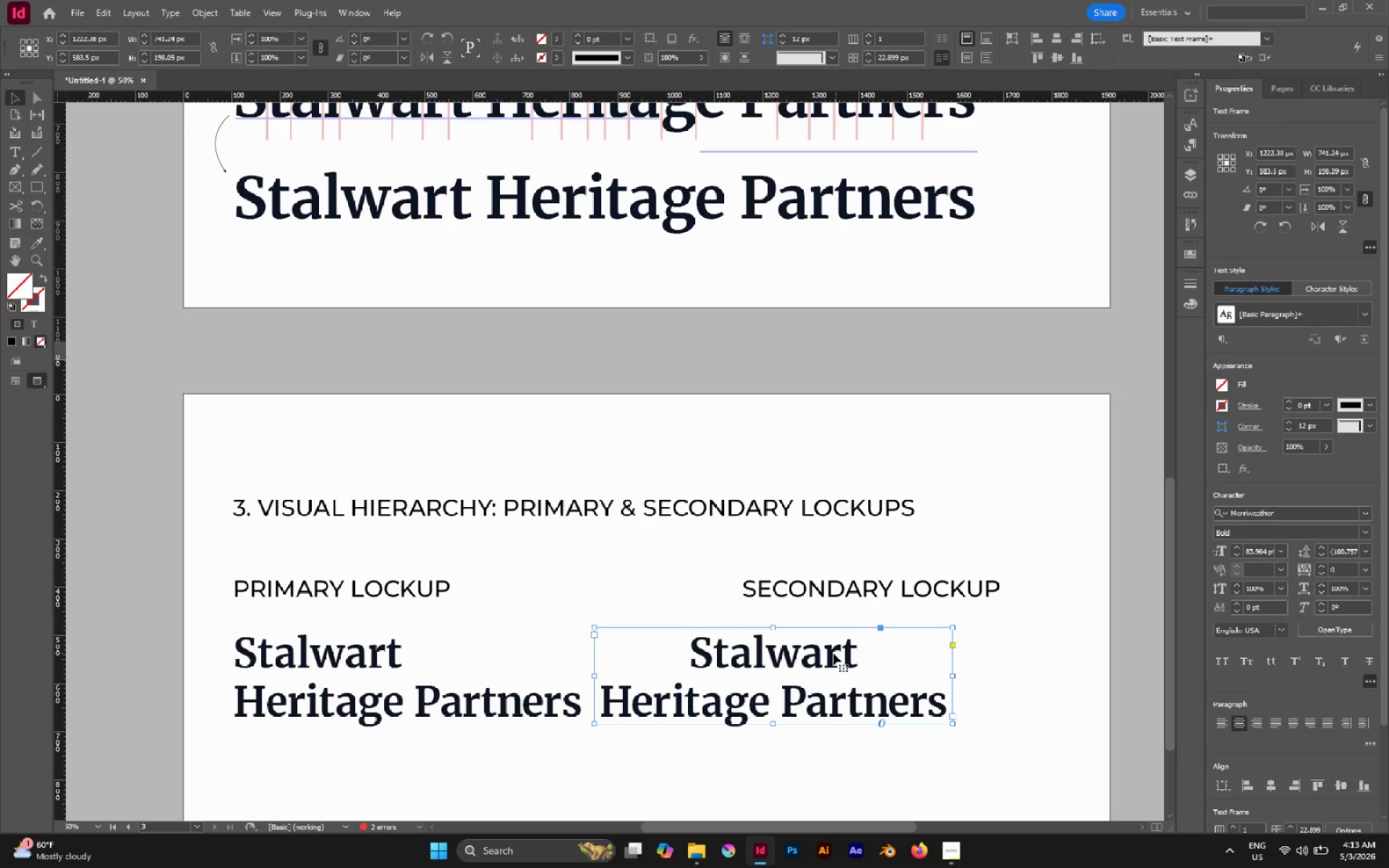 
left_click_drag(start_coordinate=[833, 653], to_coordinate=[935, 647])
 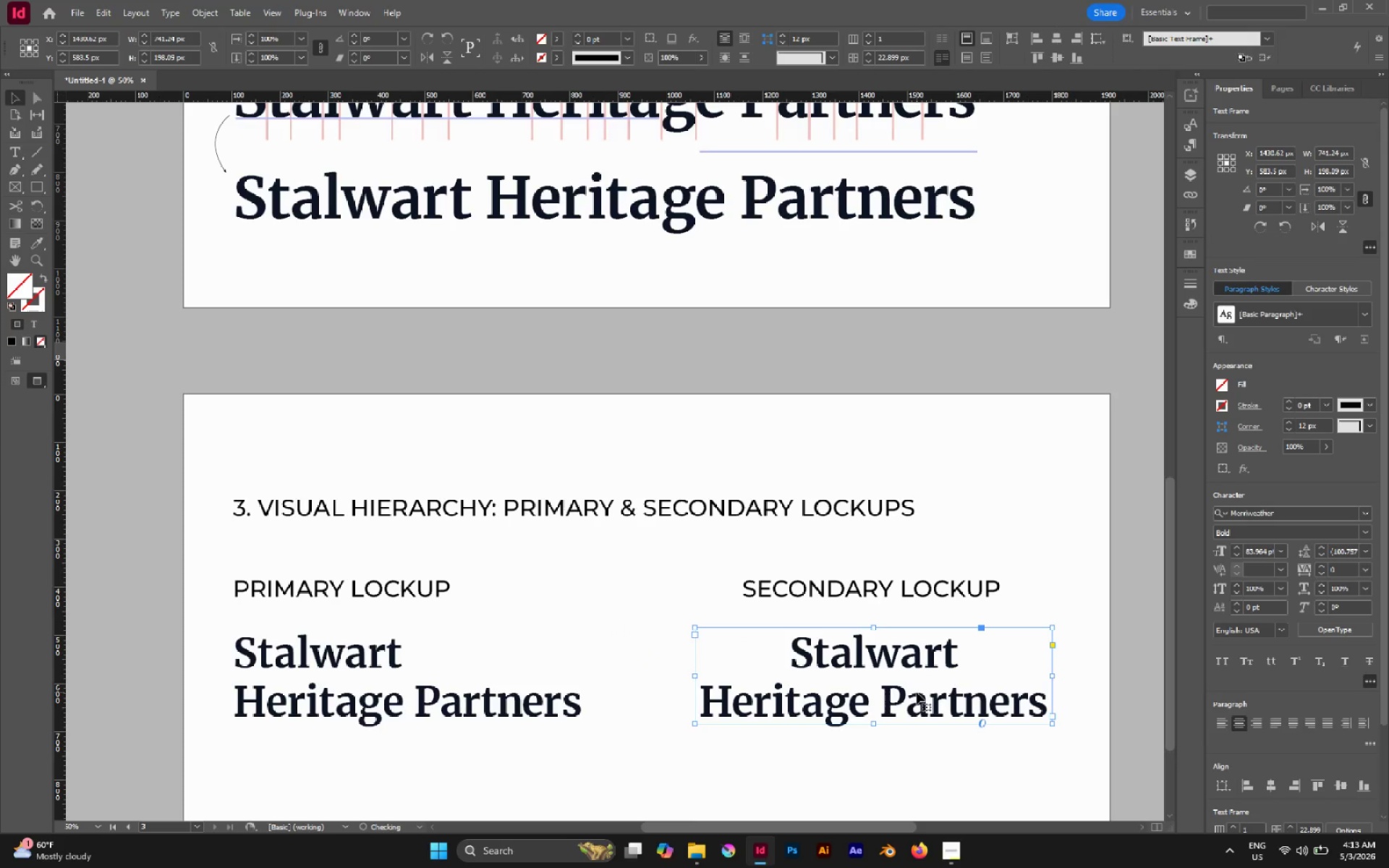 
hold_key(key=ShiftLeft, duration=0.88)
 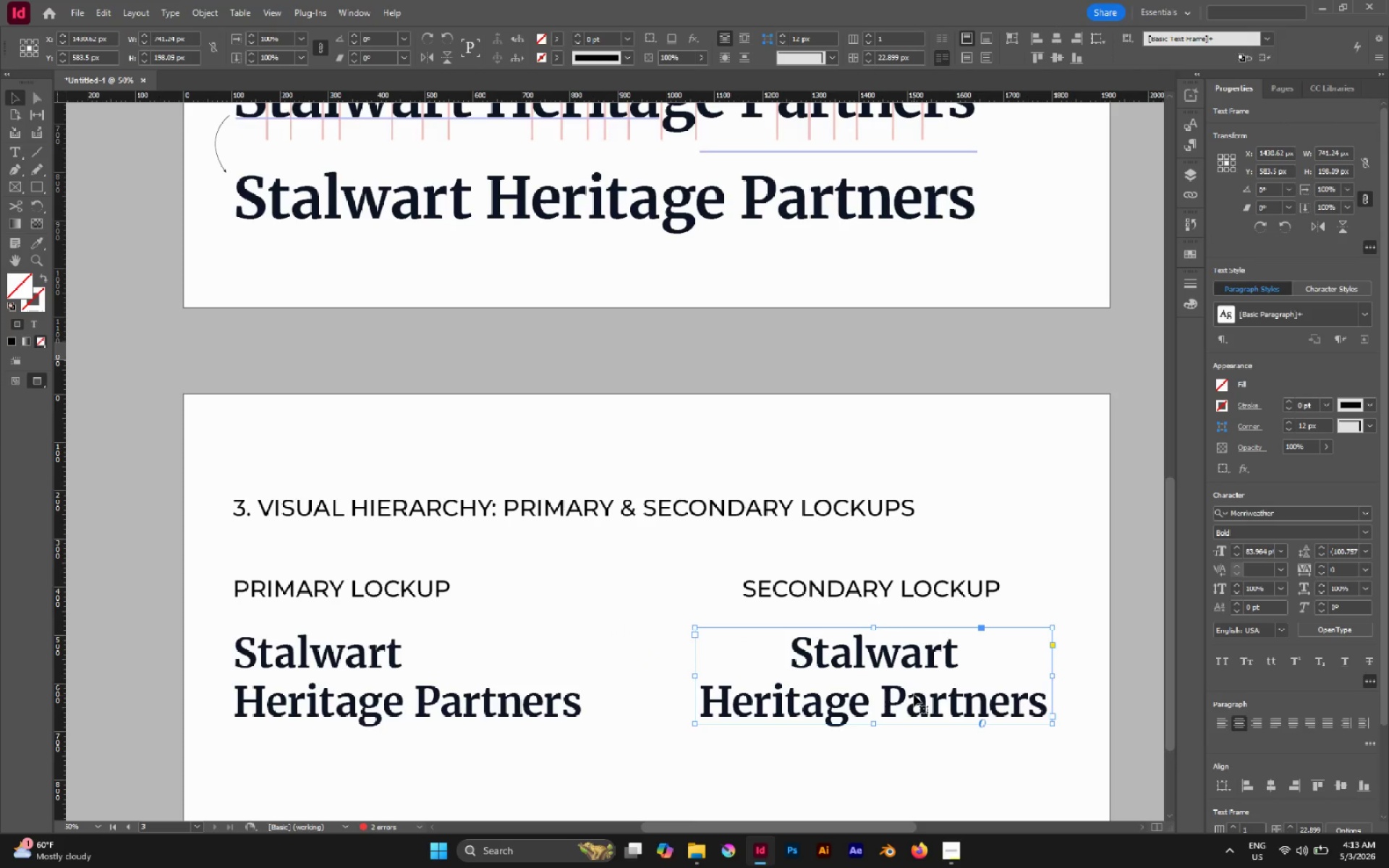 
double_click([914, 694])
 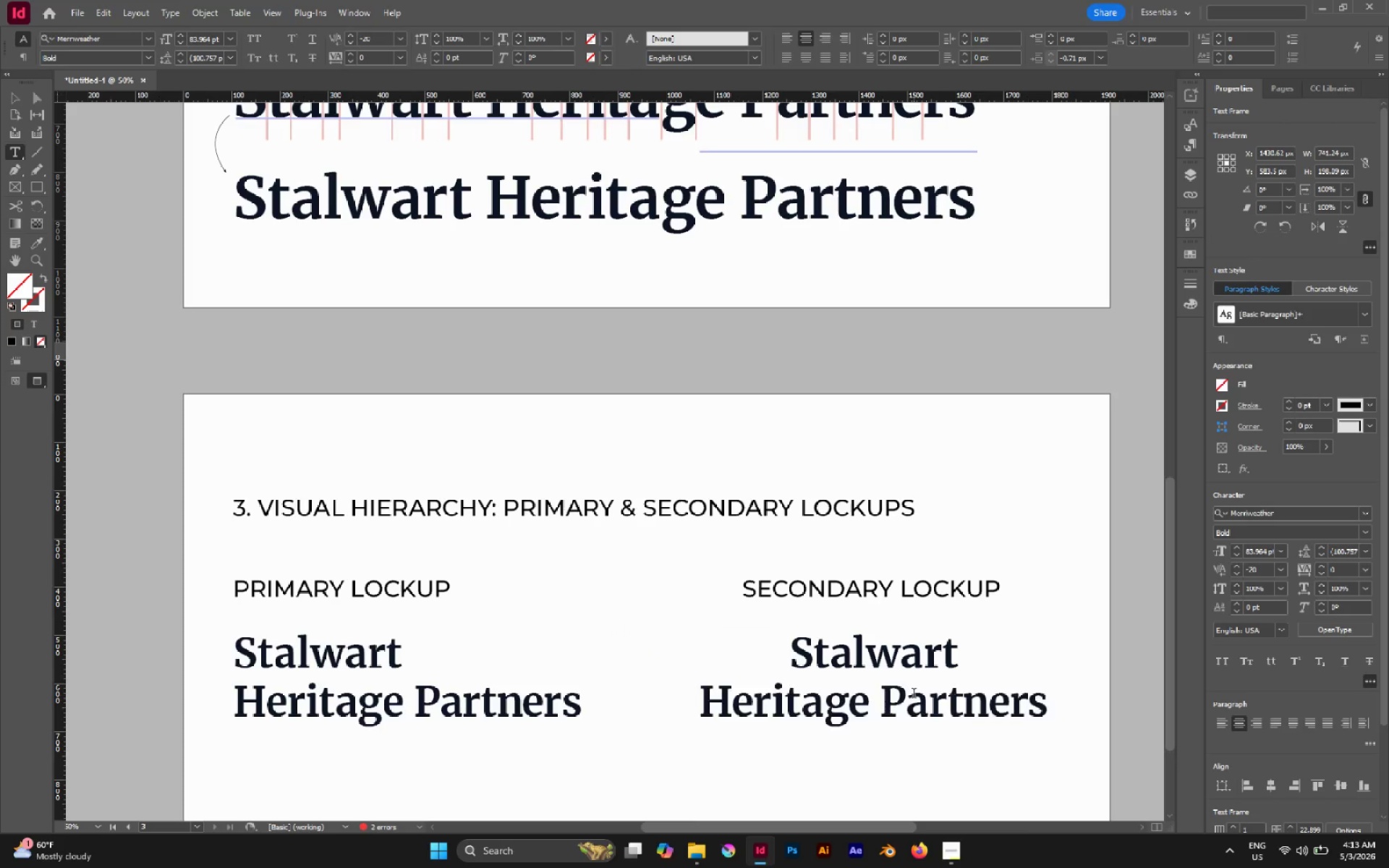 
triple_click([914, 694])
 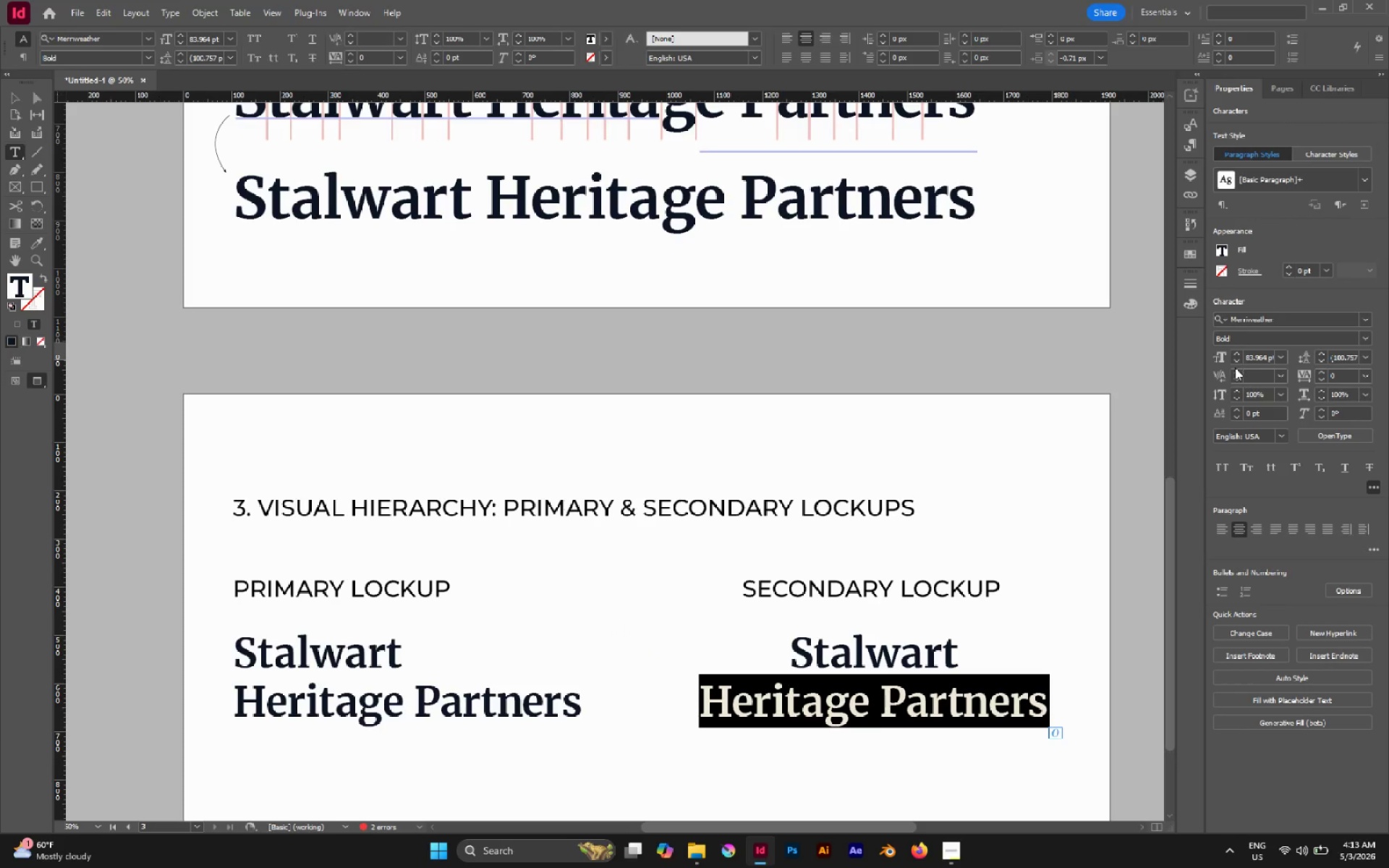 
double_click([1234, 362])
 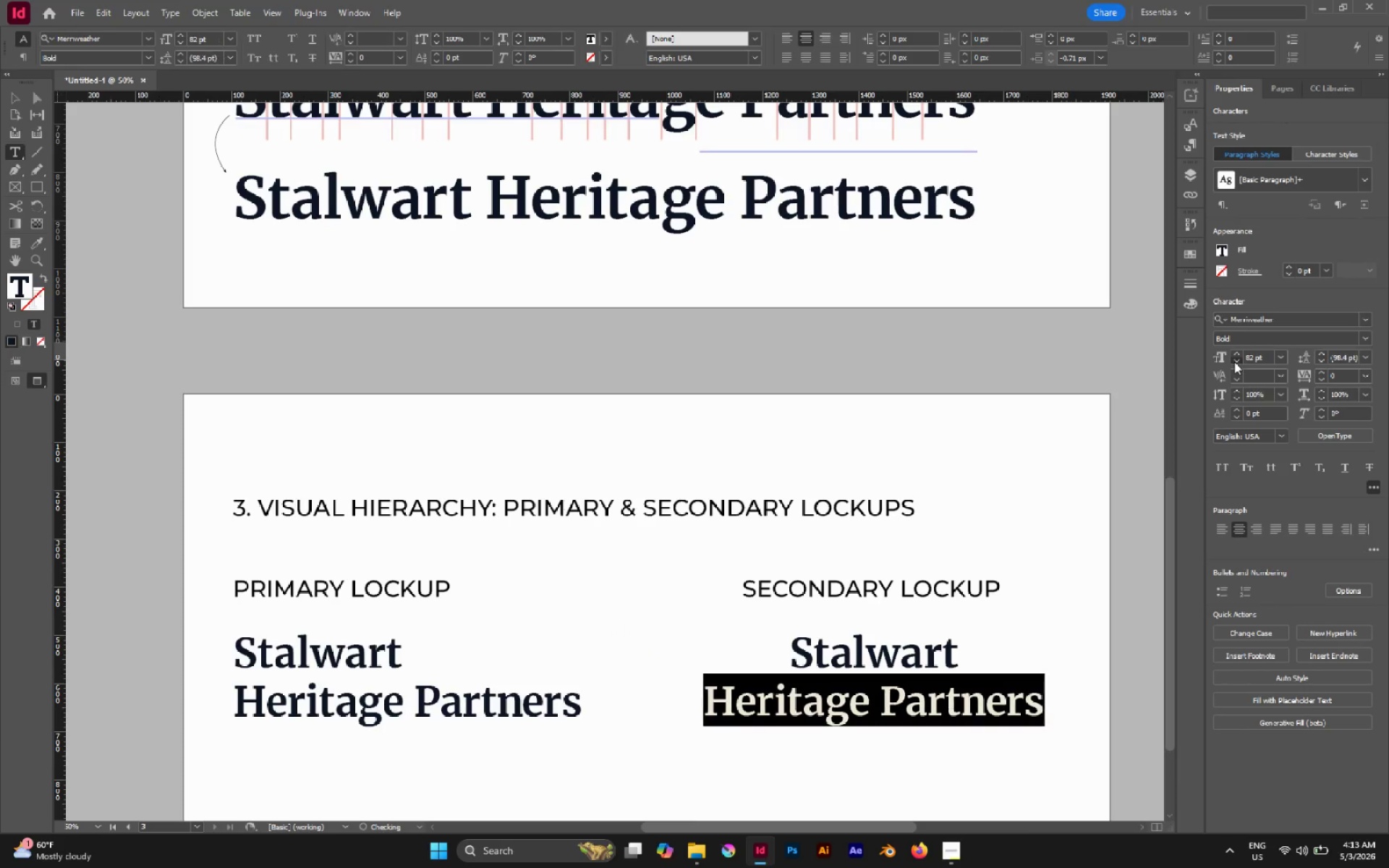 
triple_click([1234, 362])
 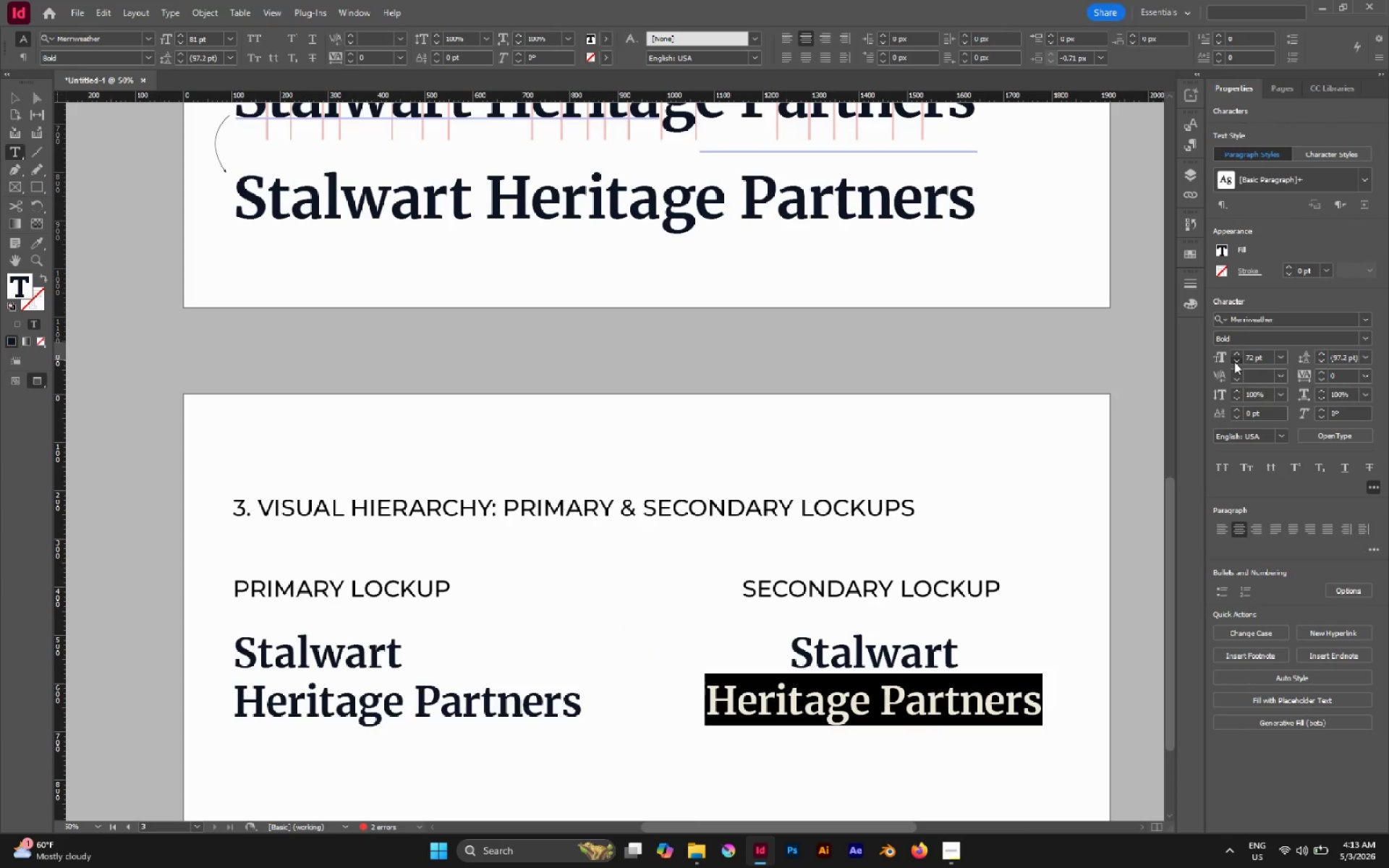 
triple_click([1234, 362])
 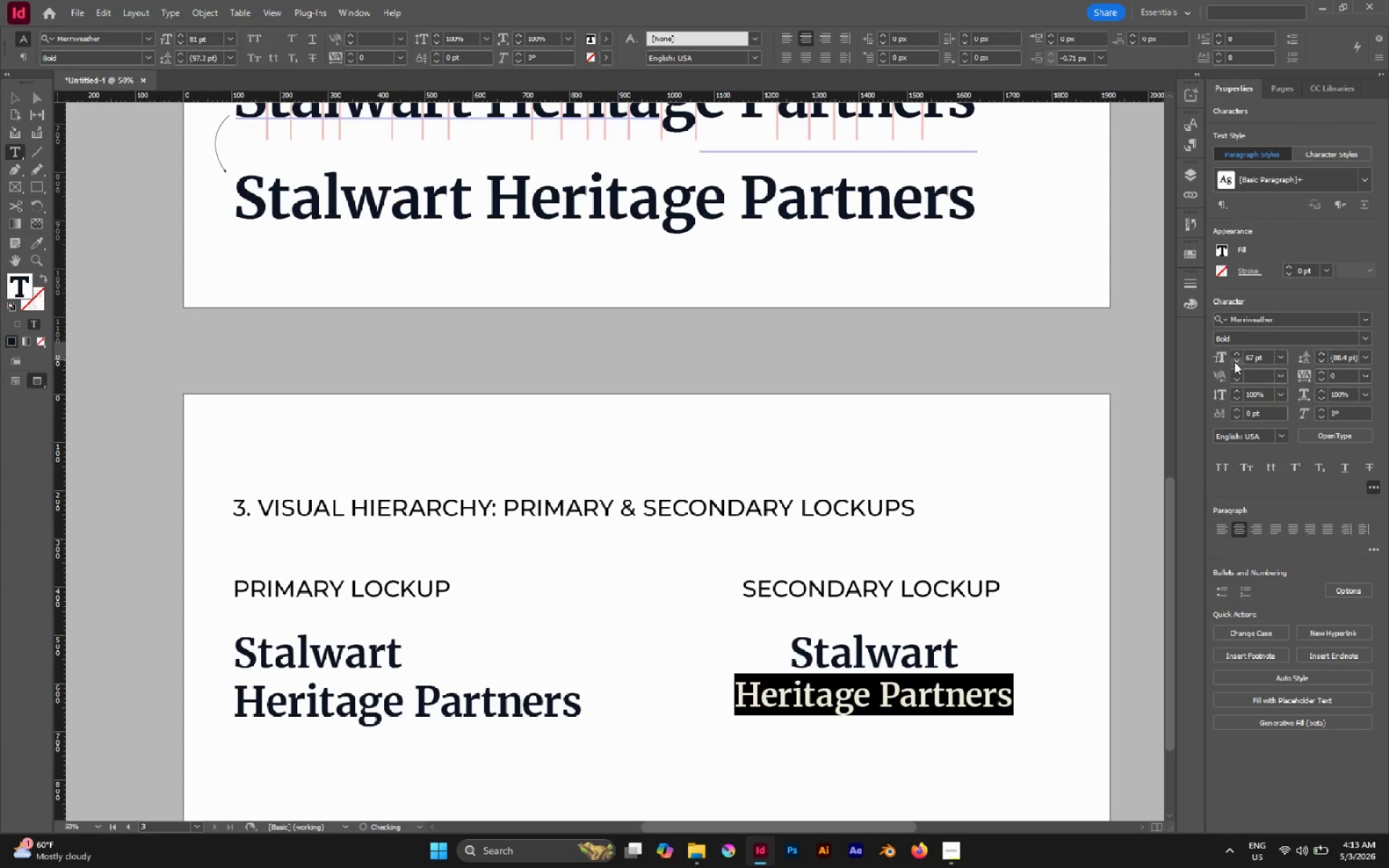 
double_click([1234, 362])
 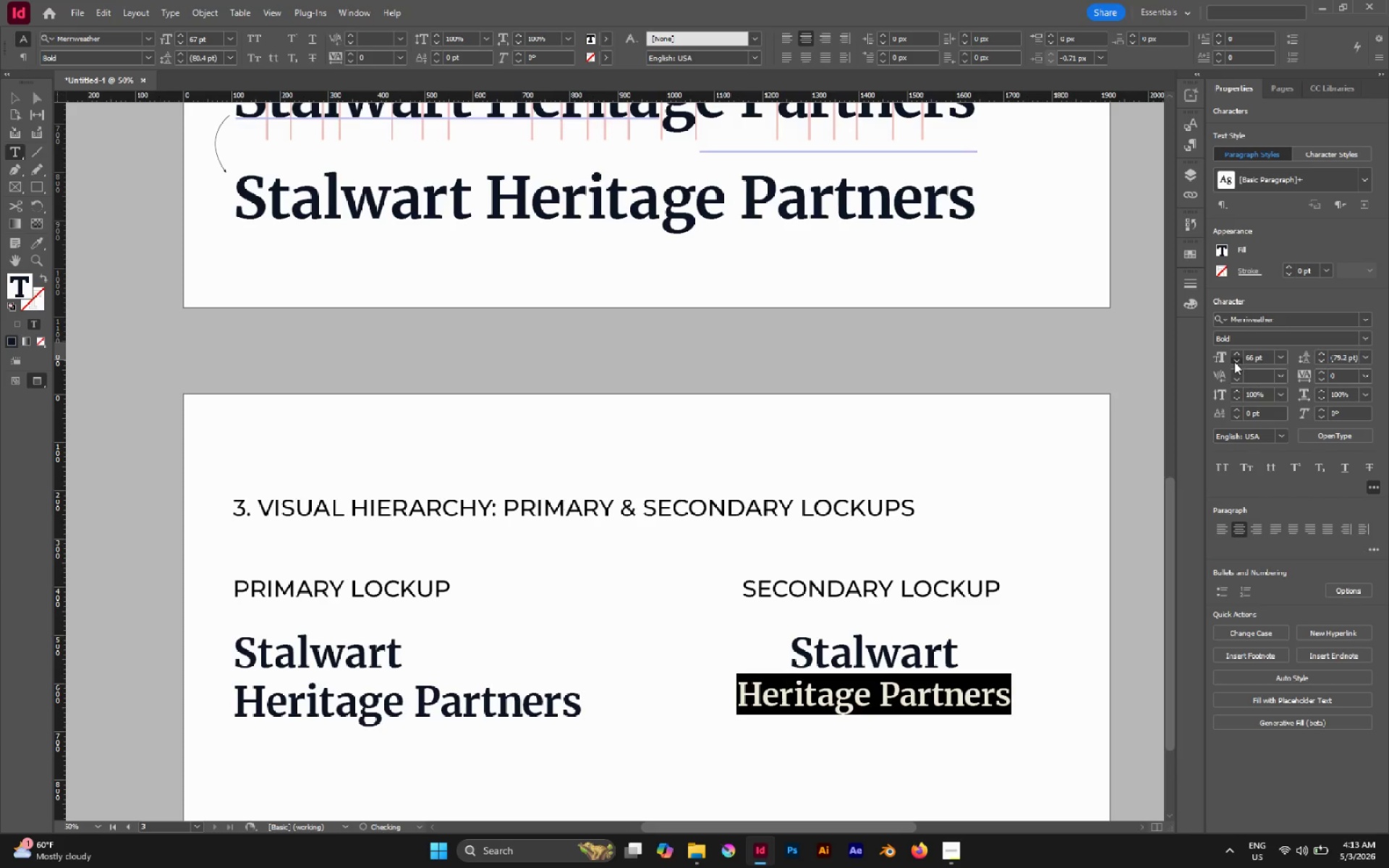 
triple_click([1234, 362])
 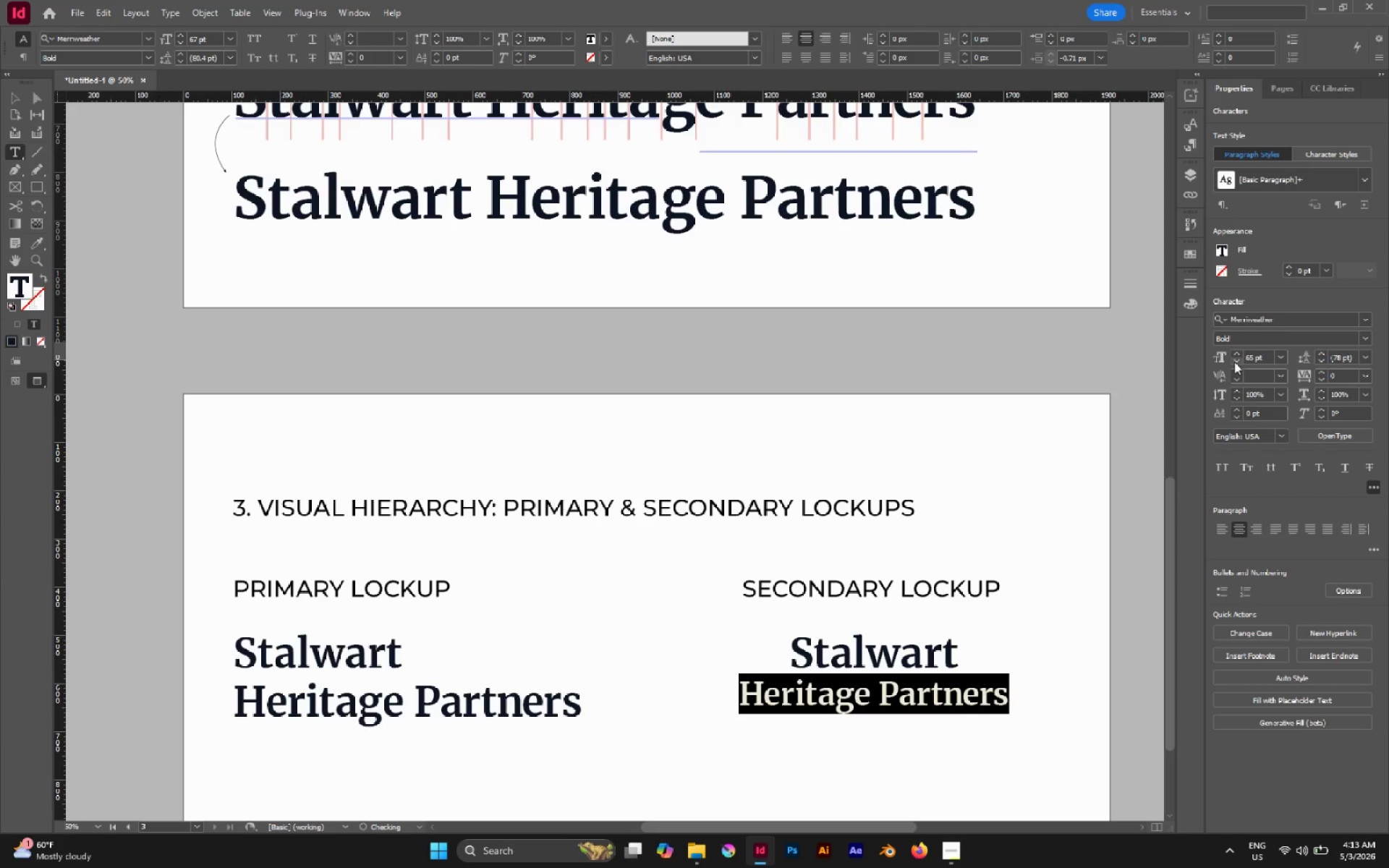 
triple_click([1234, 362])
 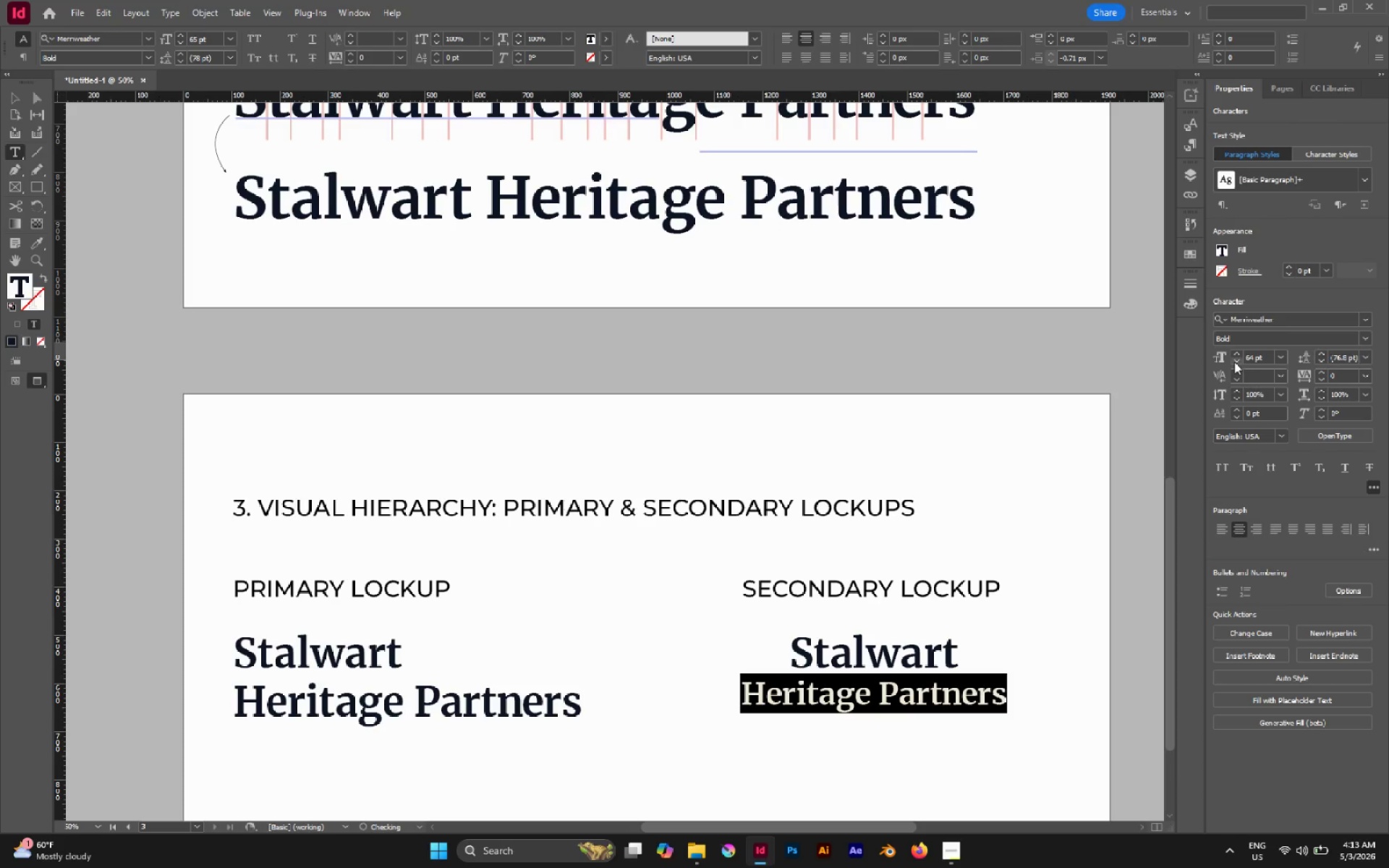 
triple_click([1234, 362])
 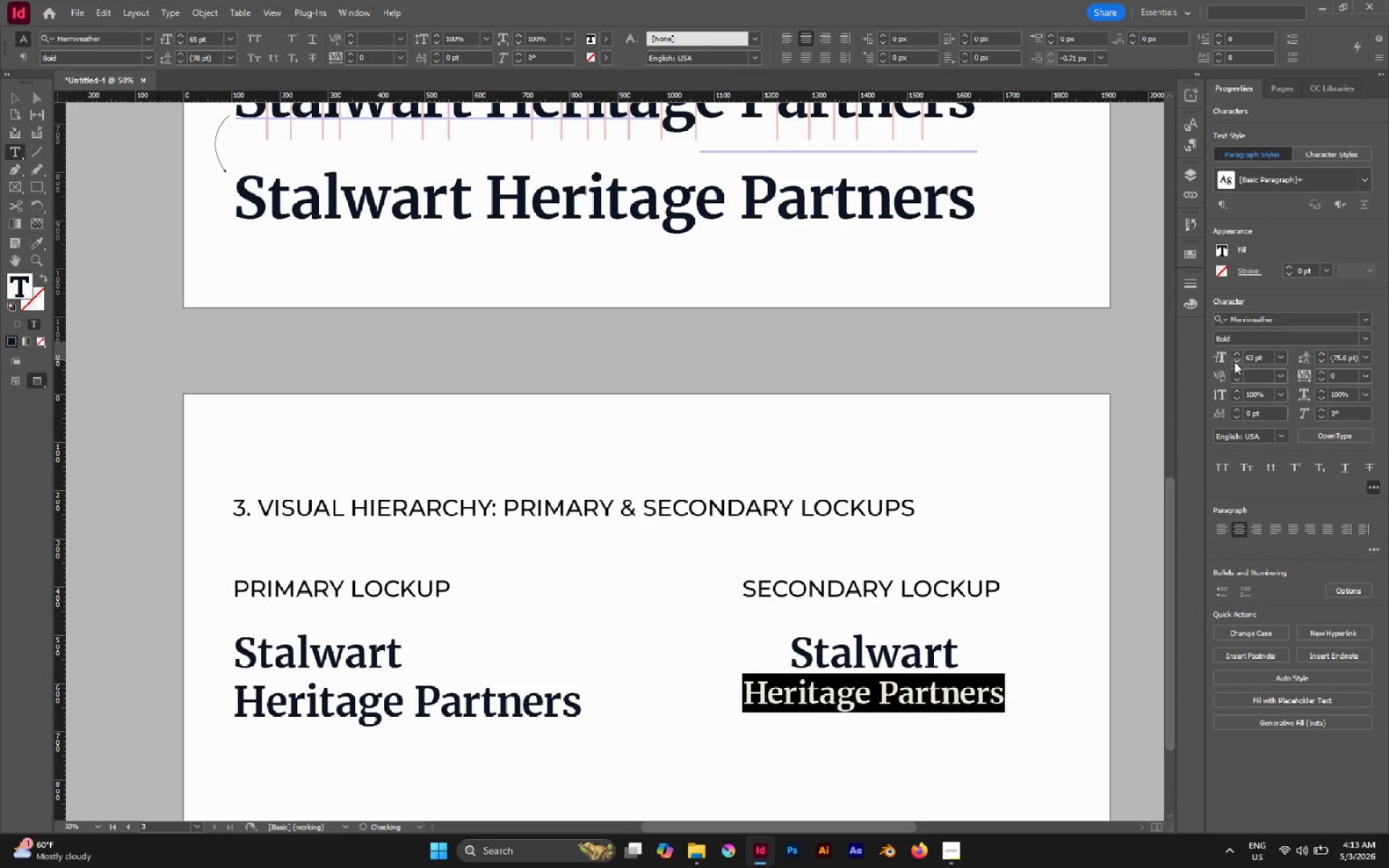 
triple_click([1234, 362])
 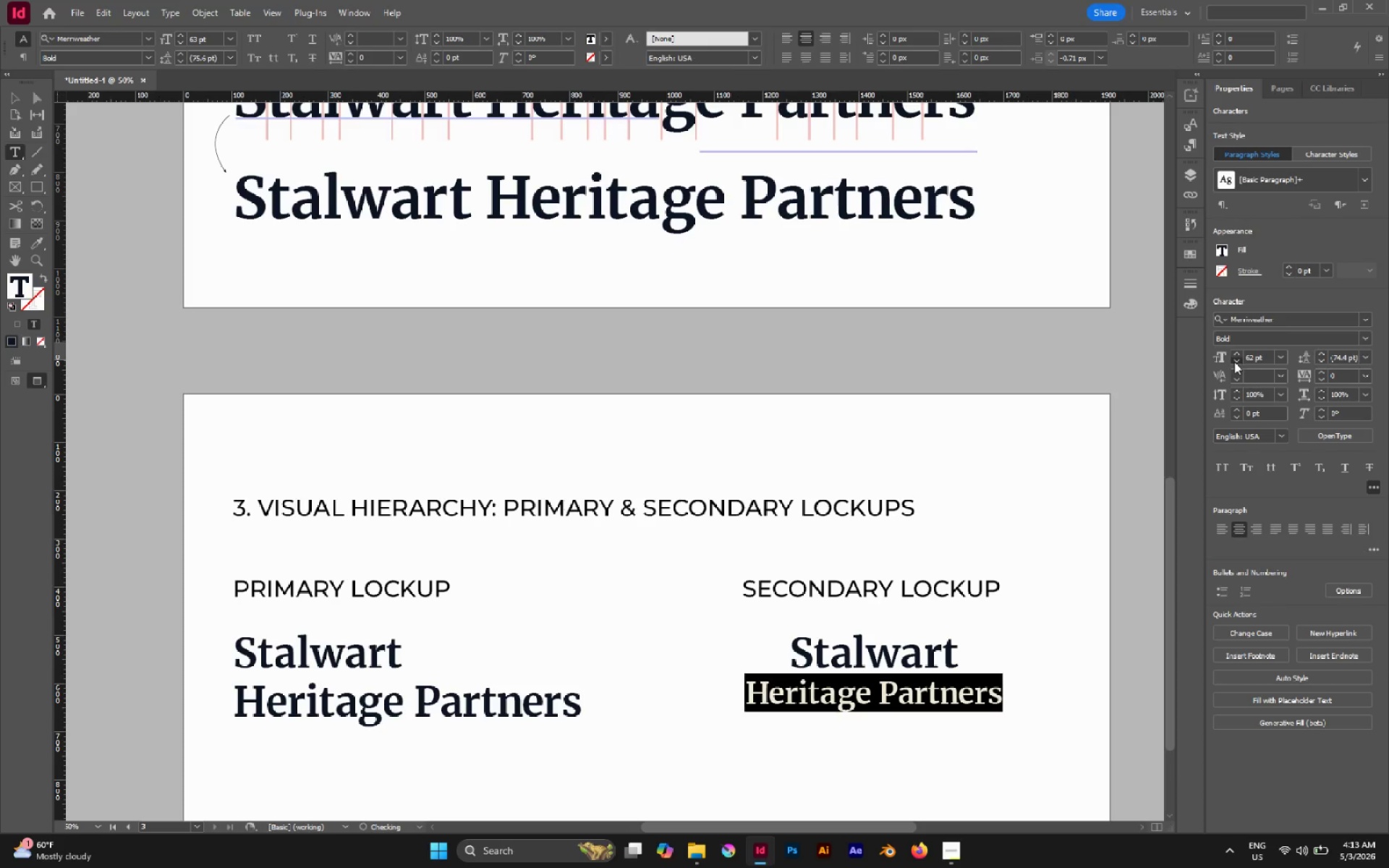 
triple_click([1234, 362])
 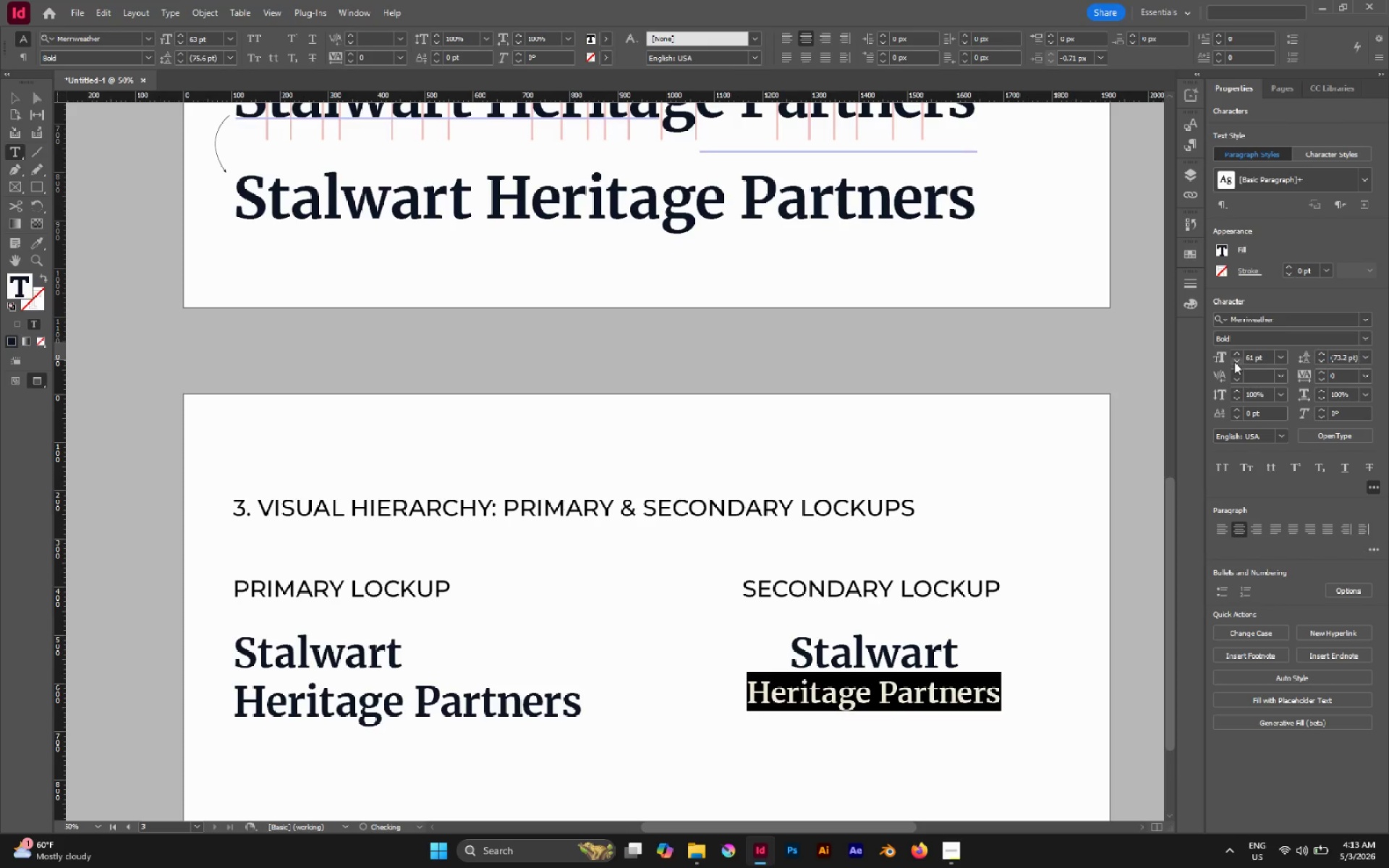 
triple_click([1234, 362])
 